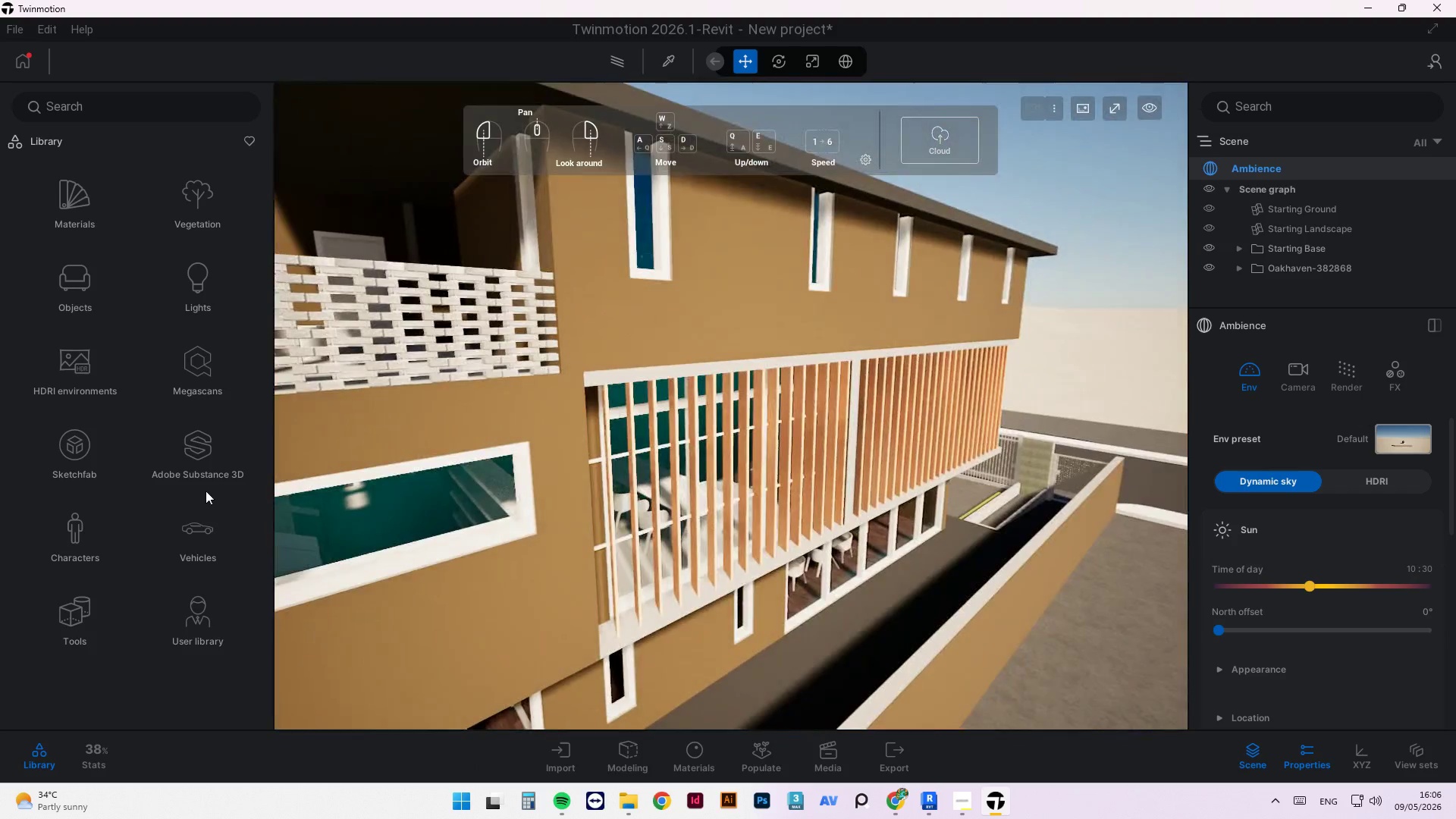 
scroll: coordinate [672, 586], scroll_direction: down, amount: 6.0
 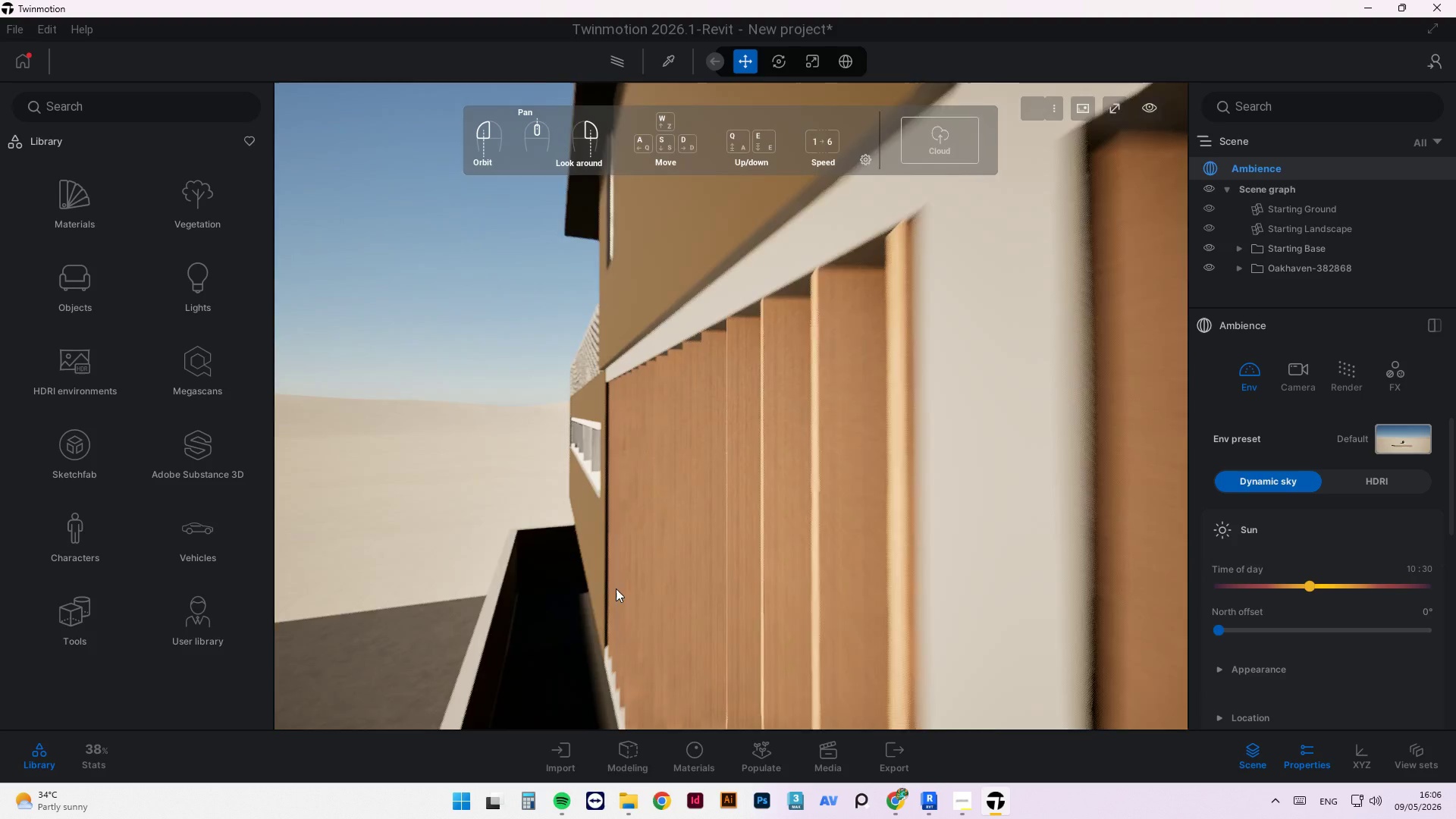 
hold_key(key=ShiftLeft, duration=0.81)
 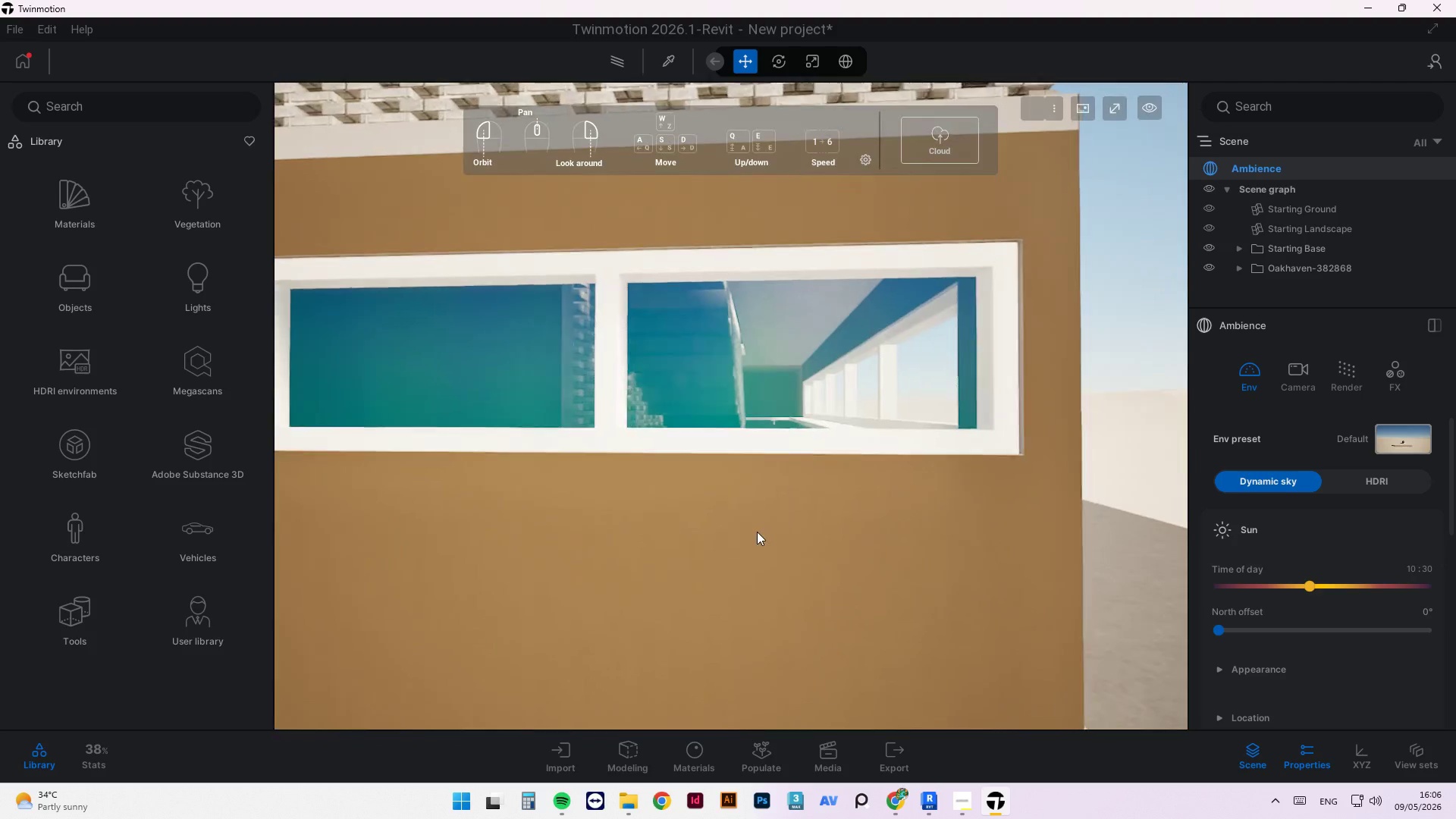 
scroll: coordinate [873, 603], scroll_direction: down, amount: 16.0
 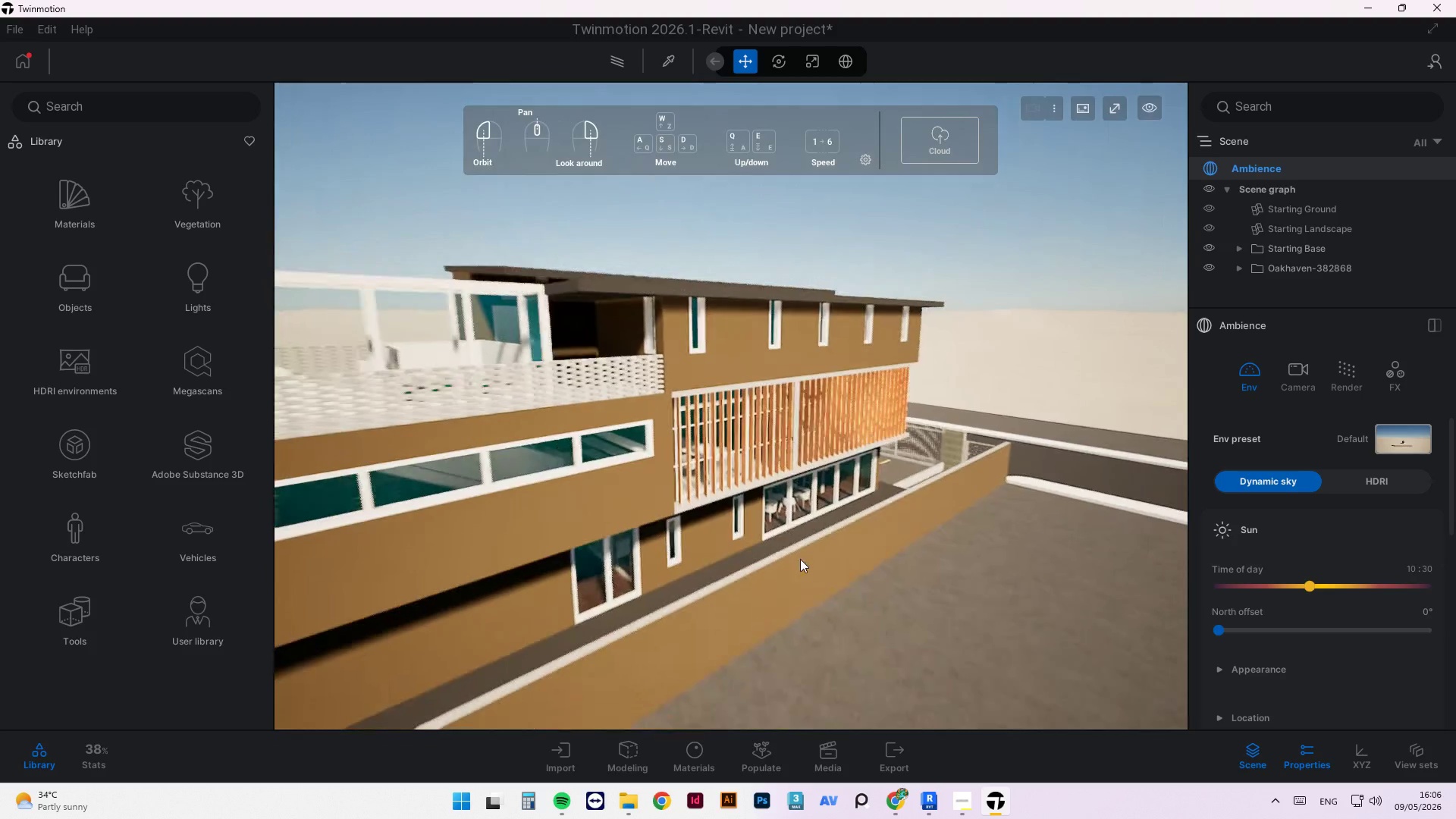 
hold_key(key=ShiftLeft, duration=8.0)
scroll: coordinate [707, 537], scroll_direction: down, amount: 9.0
 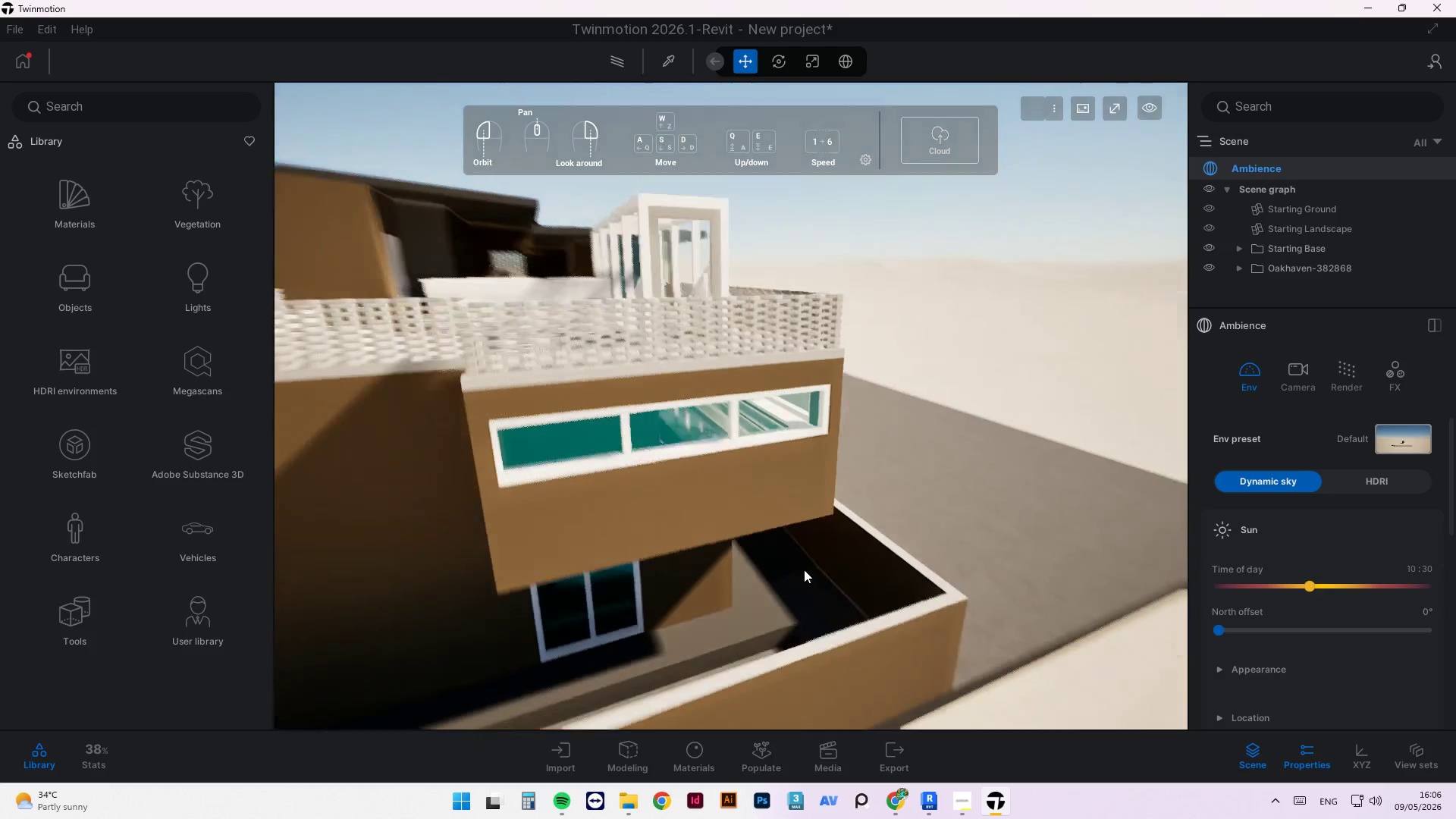 
hold_key(key=ShiftLeft, duration=8.86)
 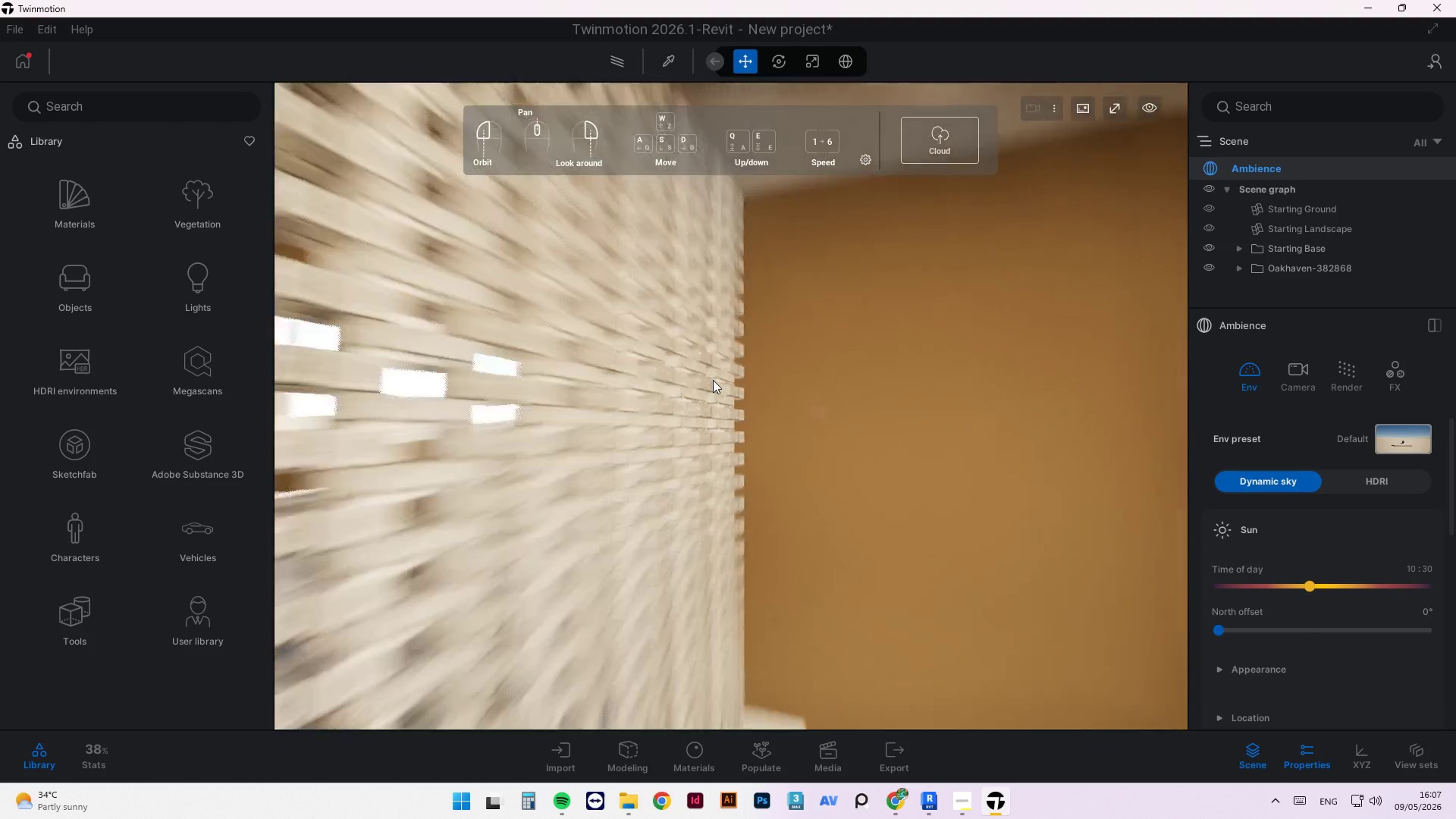 
scroll: coordinate [646, 356], scroll_direction: up, amount: 13.0
 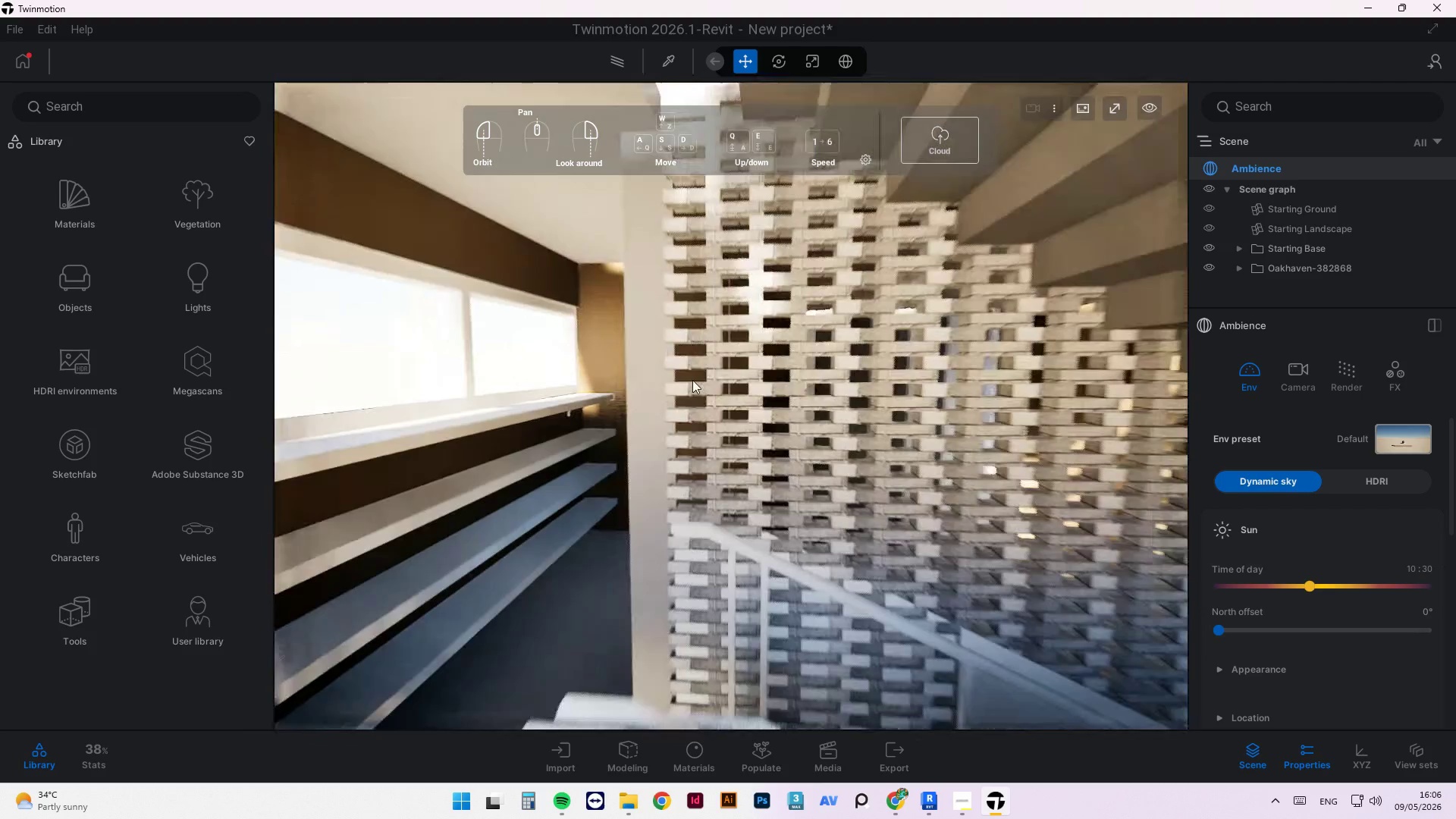 
hold_key(key=ShiftLeft, duration=0.8)
 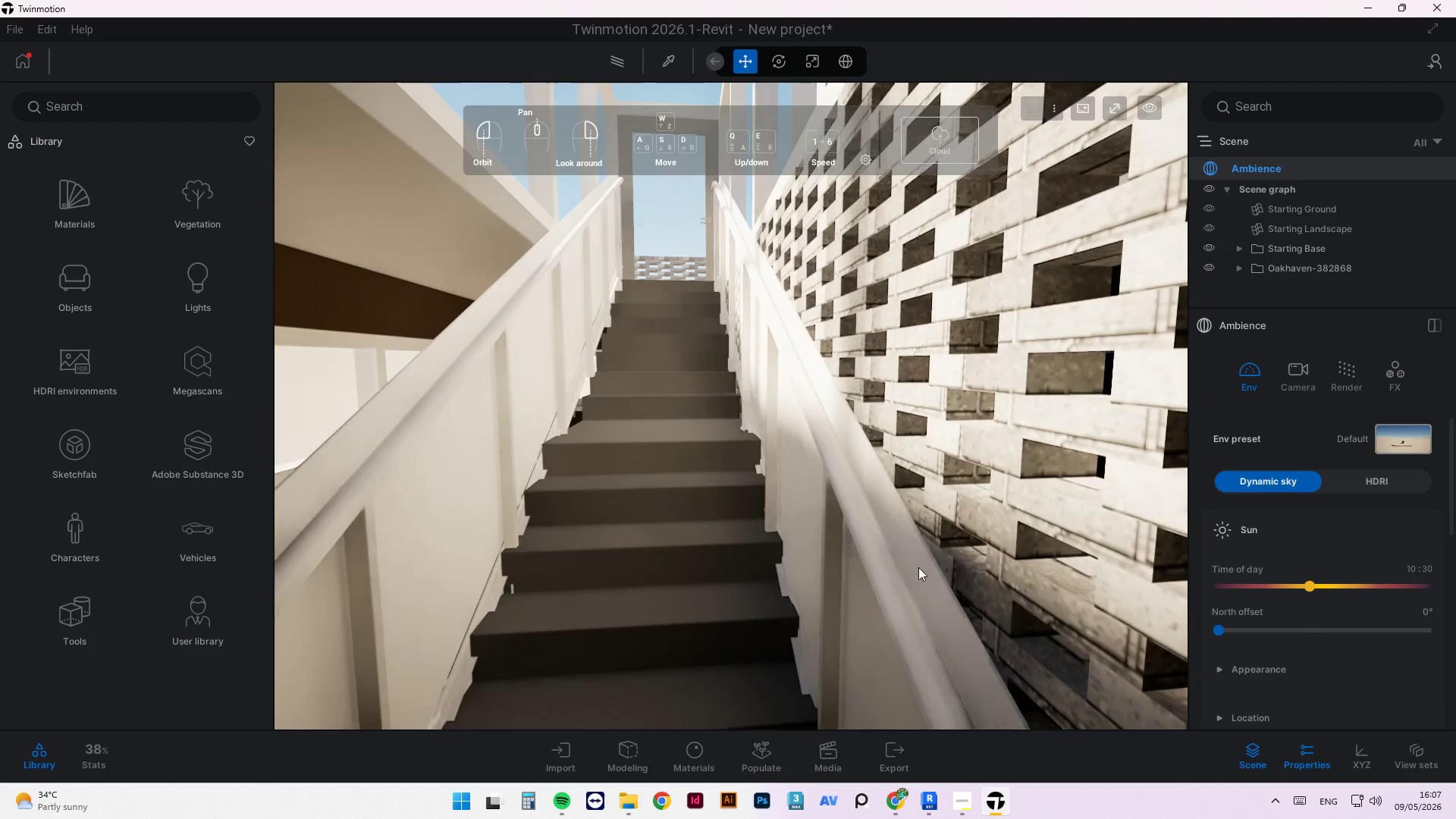 
scroll: coordinate [851, 481], scroll_direction: down, amount: 9.0
 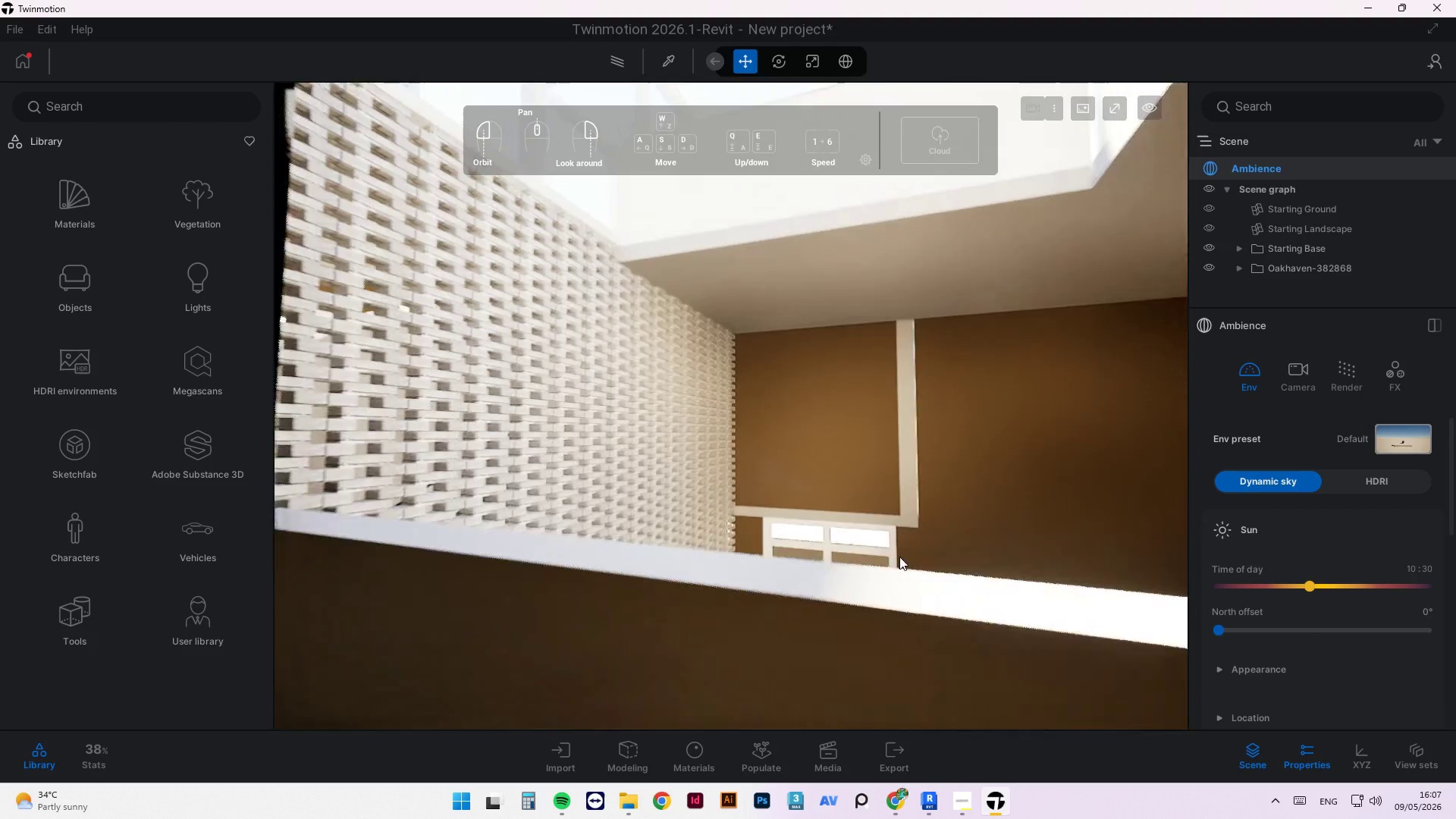 
hold_key(key=ShiftLeft, duration=1.44)
 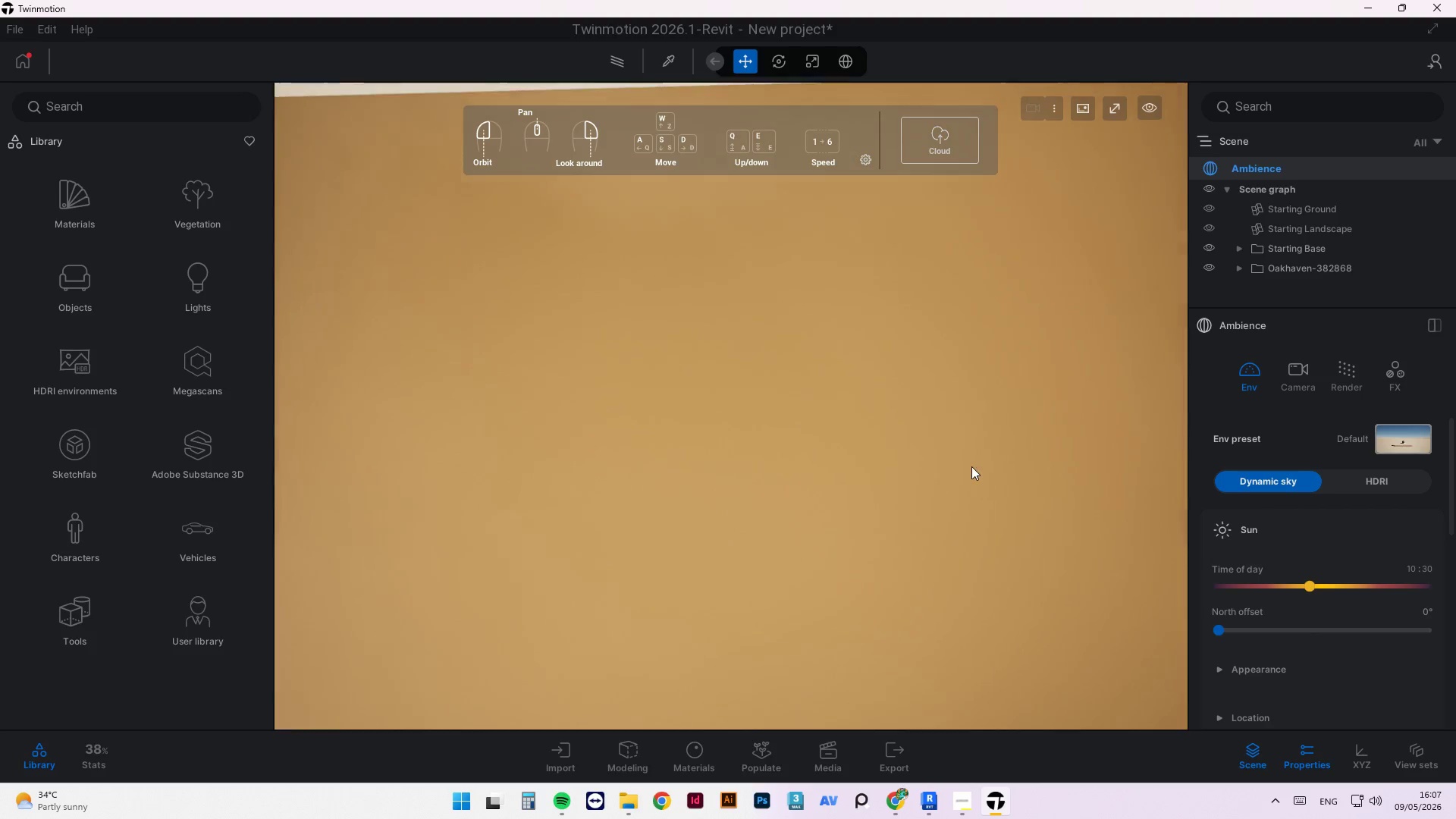 
scroll: coordinate [819, 535], scroll_direction: down, amount: 5.0
 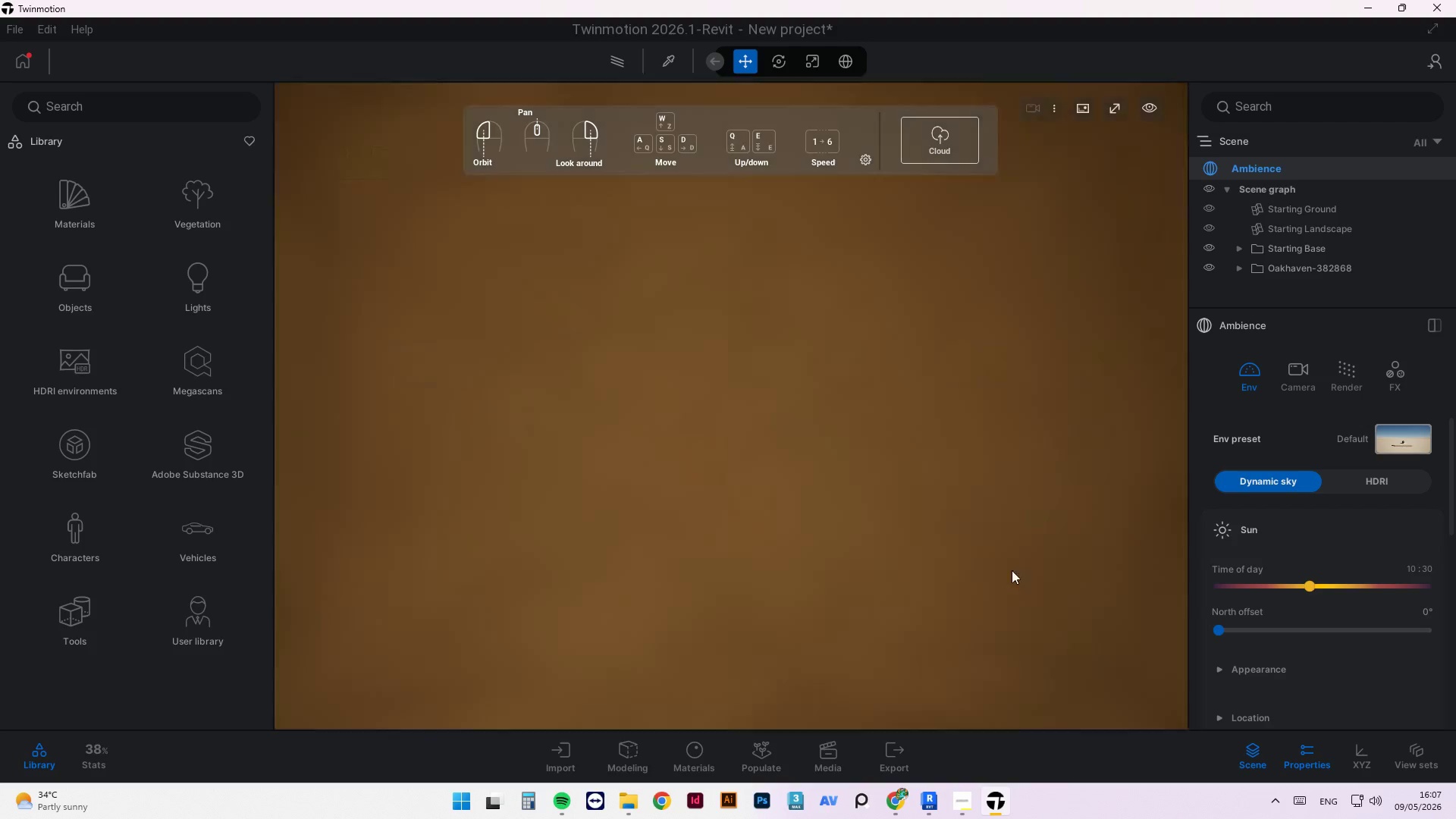 
hold_key(key=ShiftLeft, duration=2.12)
 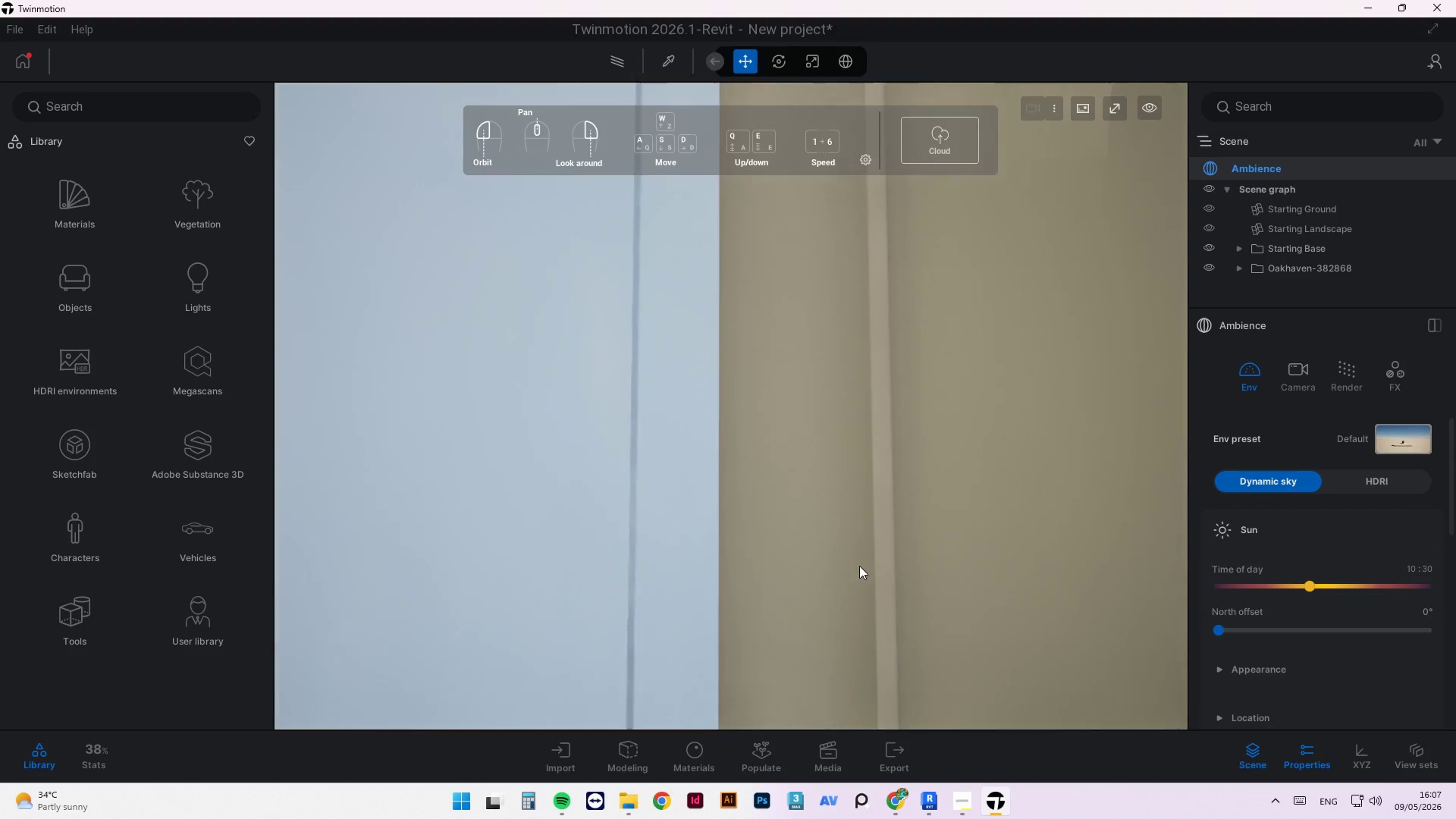 
scroll: coordinate [929, 529], scroll_direction: down, amount: 17.0
 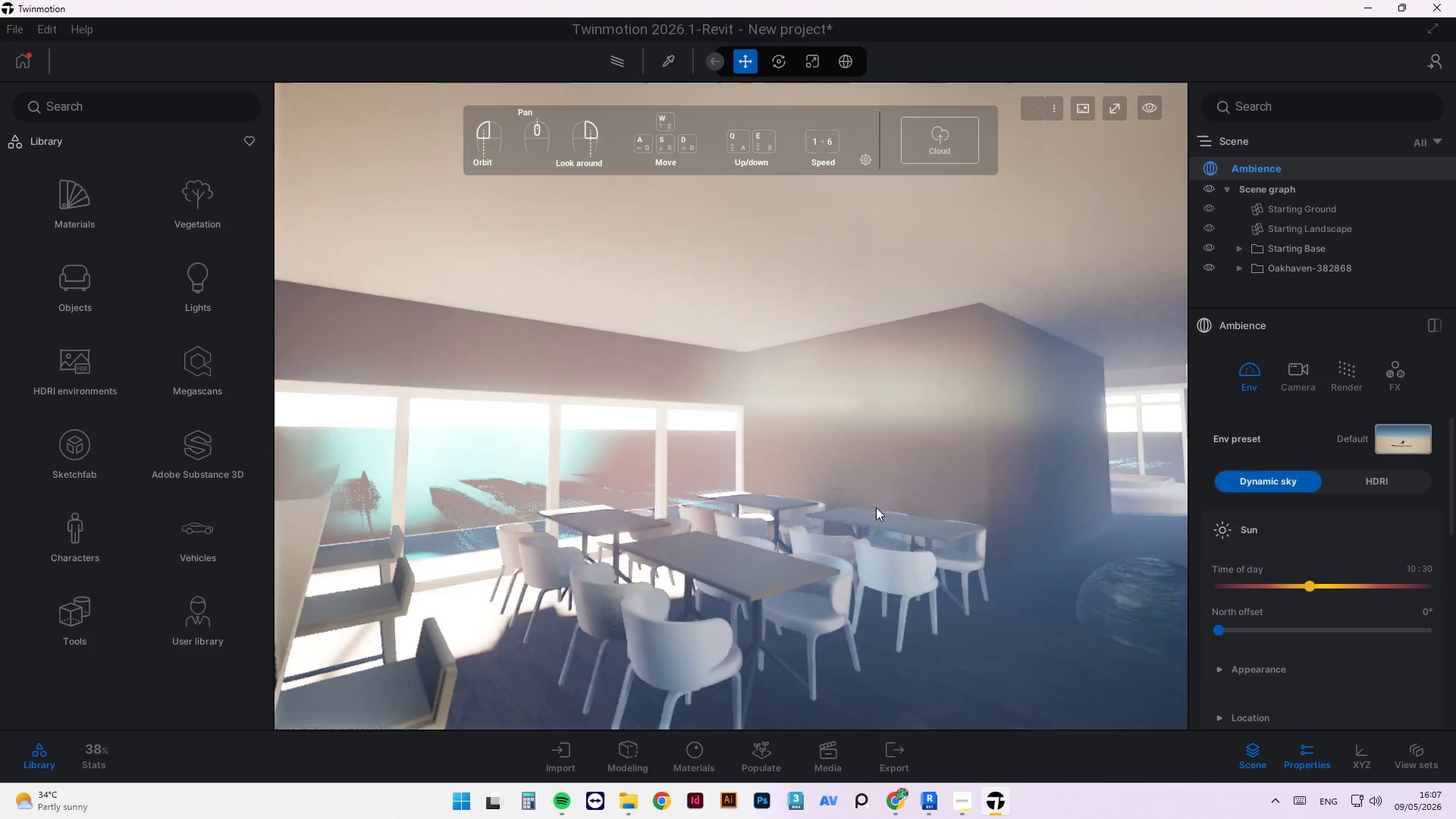 
left_click_drag(start_coordinate=[791, 492], to_coordinate=[894, 491])
 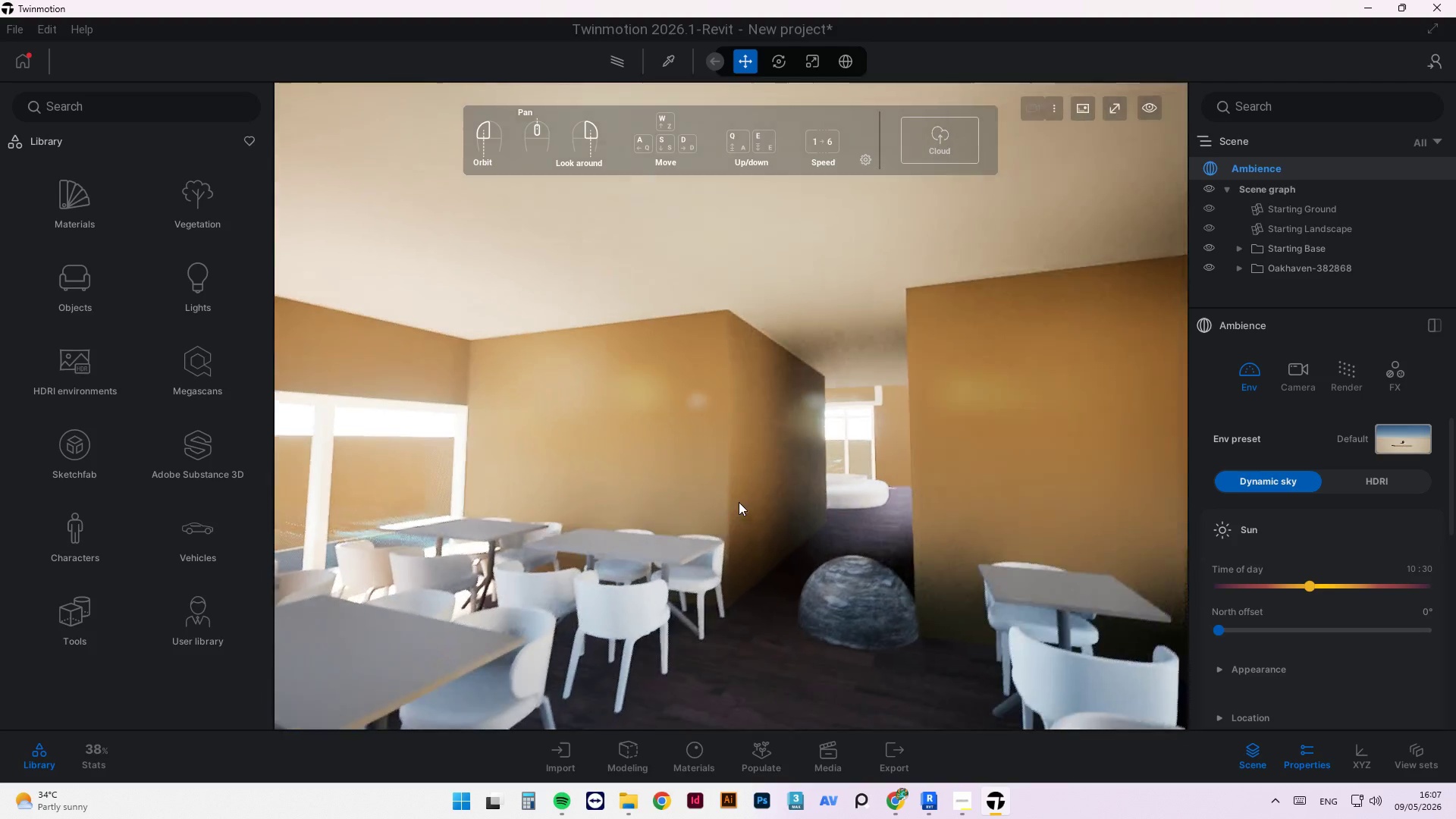 
scroll: coordinate [877, 507], scroll_direction: up, amount: 15.0
 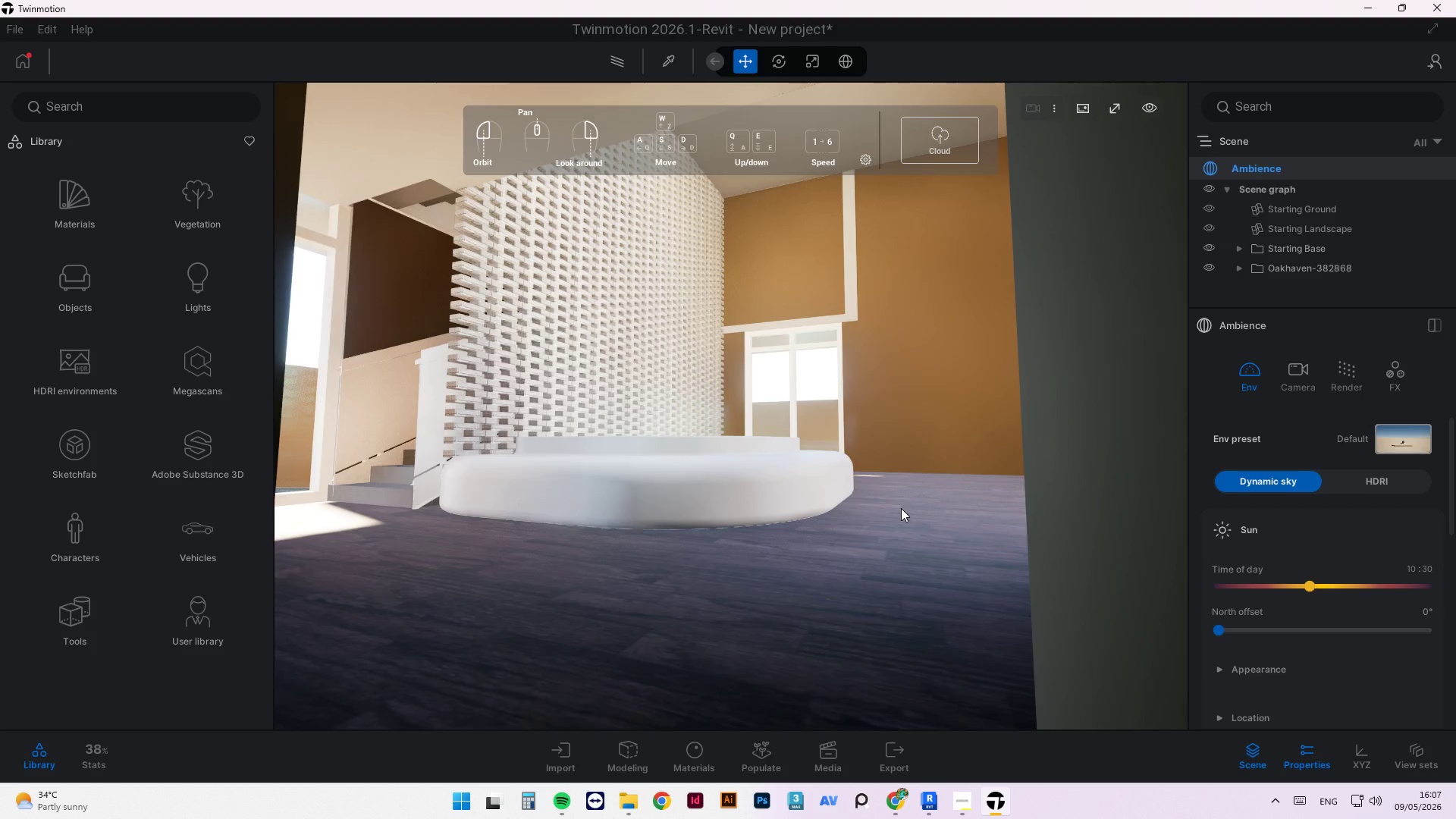 
wait(5.76)
 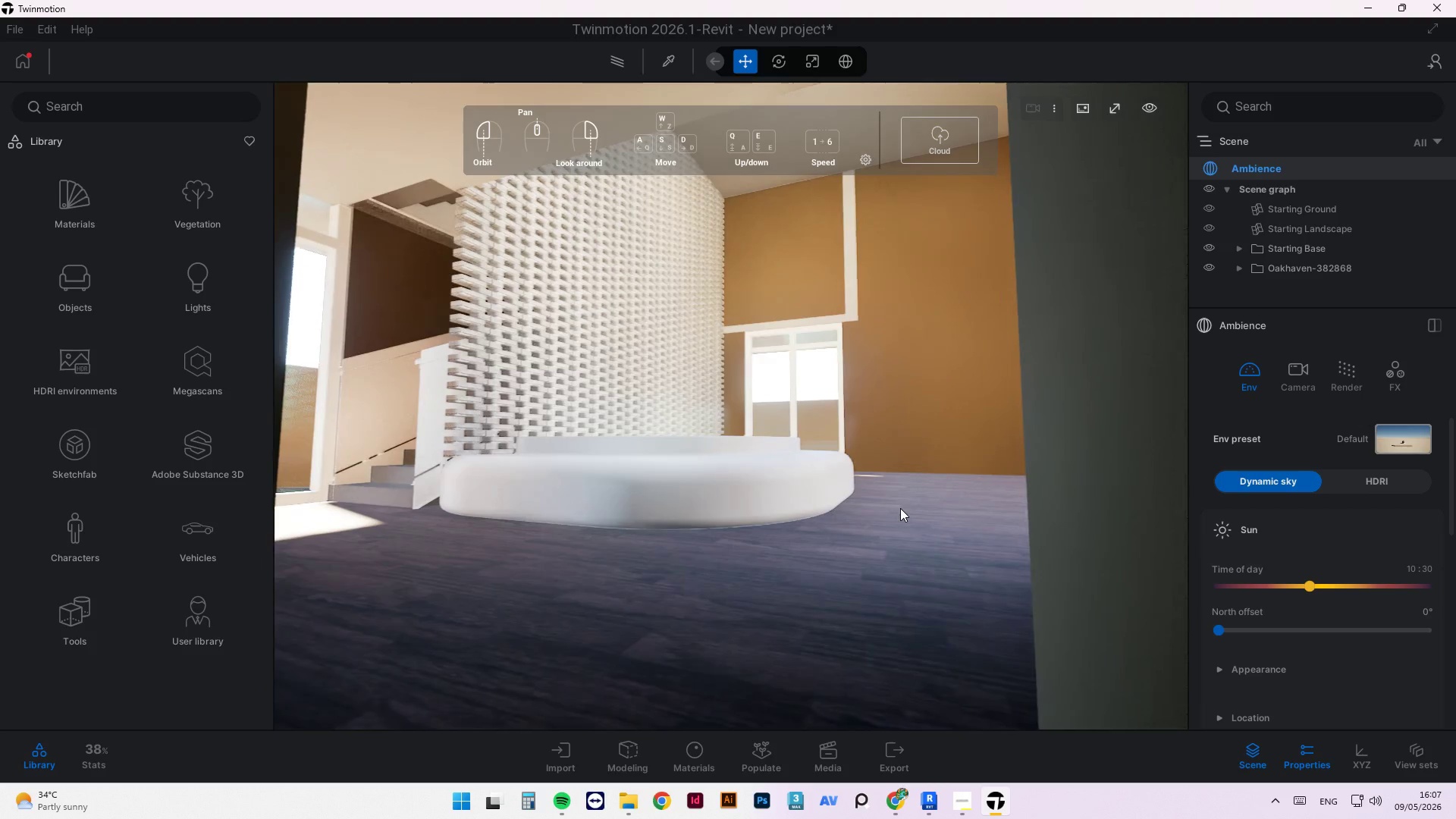 
scroll: coordinate [907, 610], scroll_direction: up, amount: 1.0
 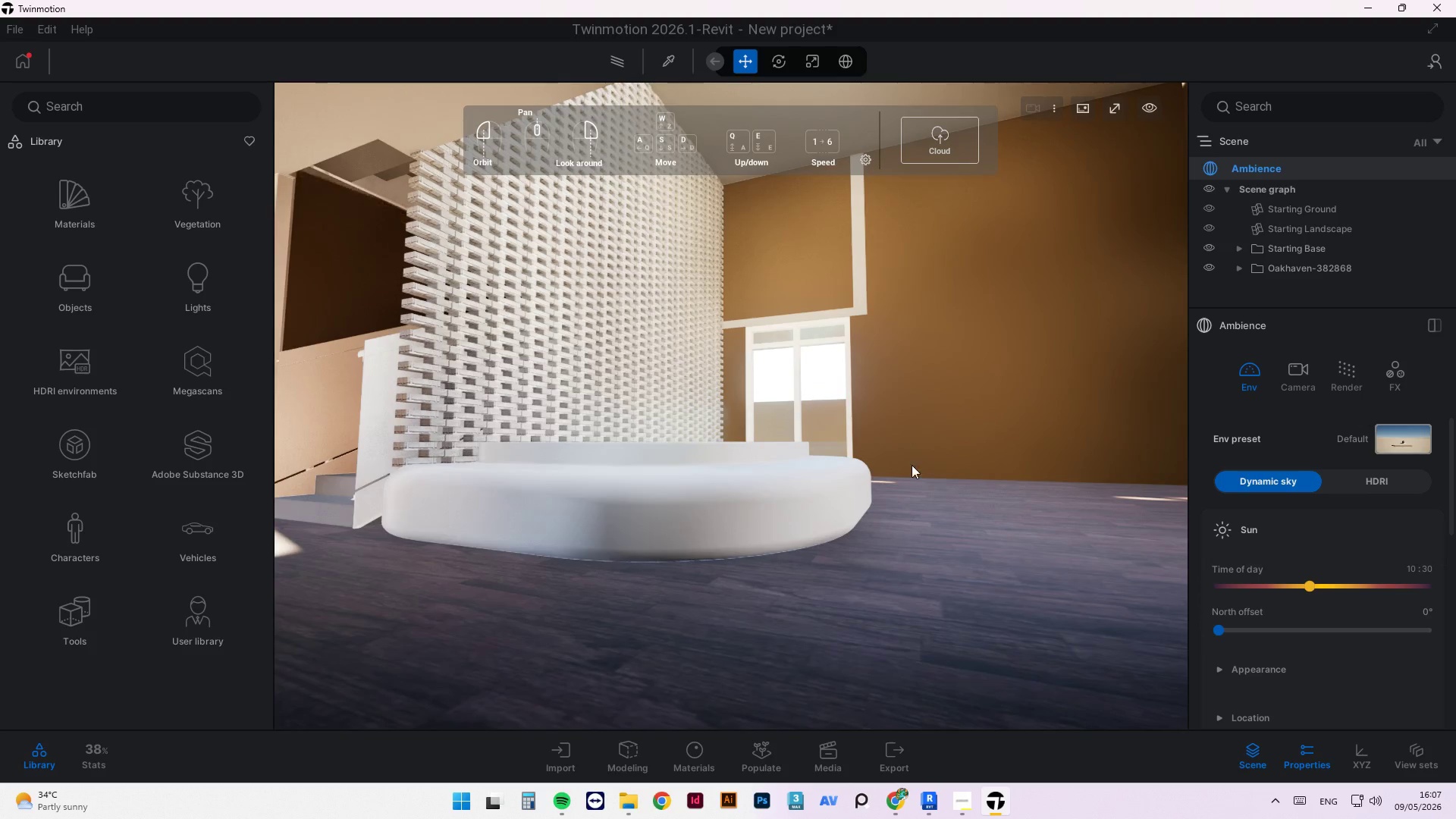 
hold_key(key=ShiftLeft, duration=3.31)
 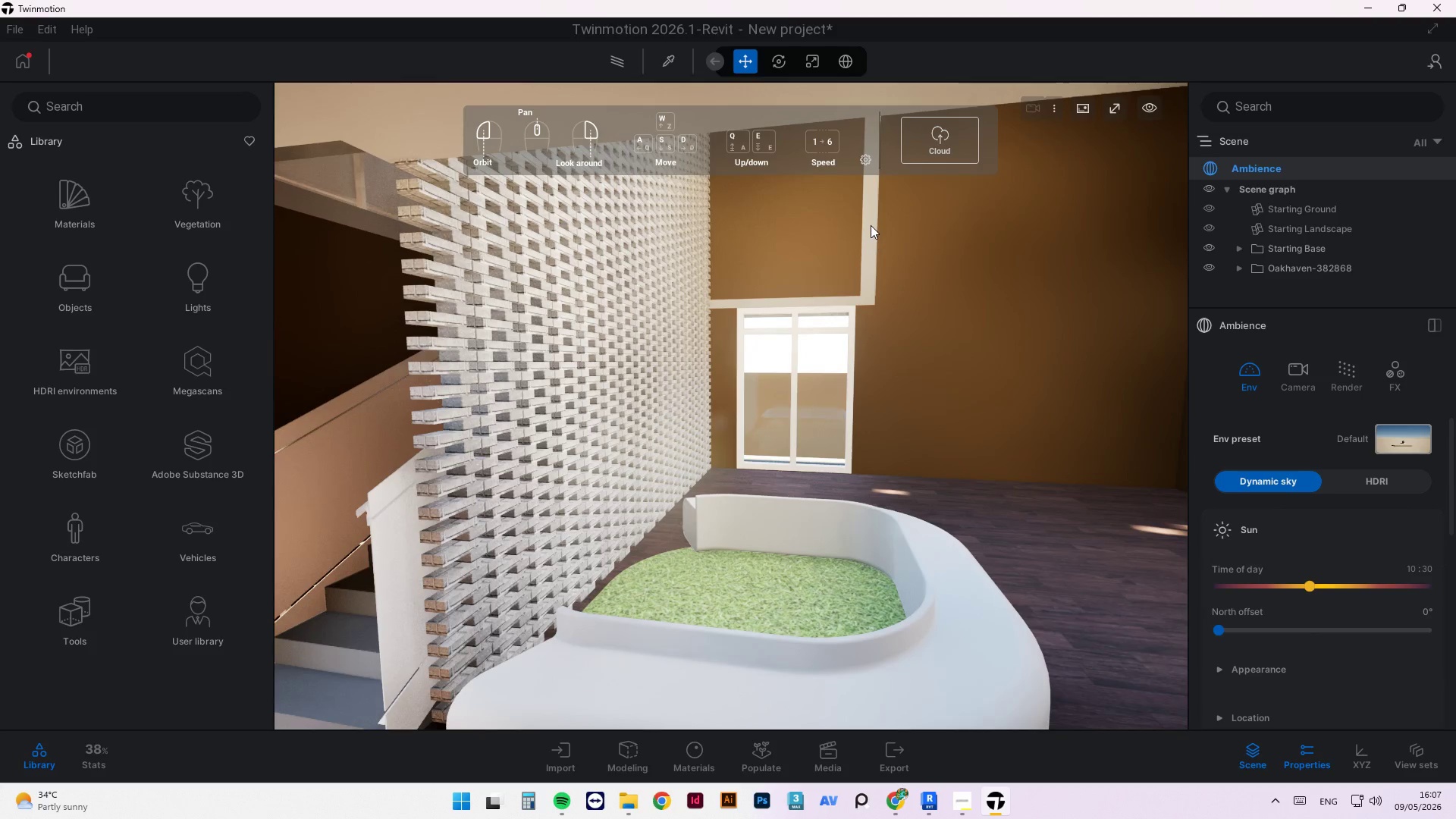 
hold_key(key=ShiftLeft, duration=16.55)
 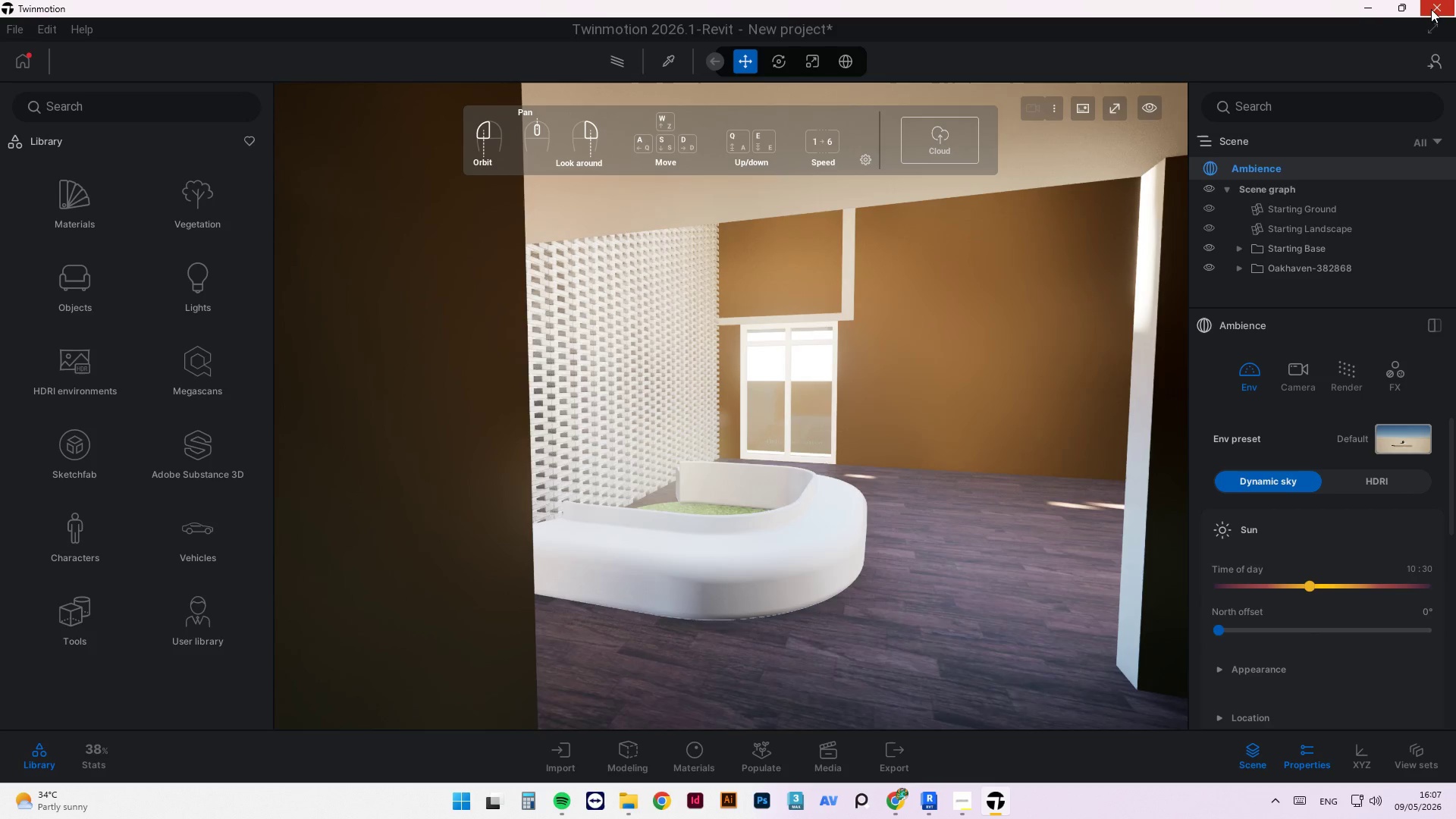 
scroll: coordinate [695, 393], scroll_direction: down, amount: 2.0
 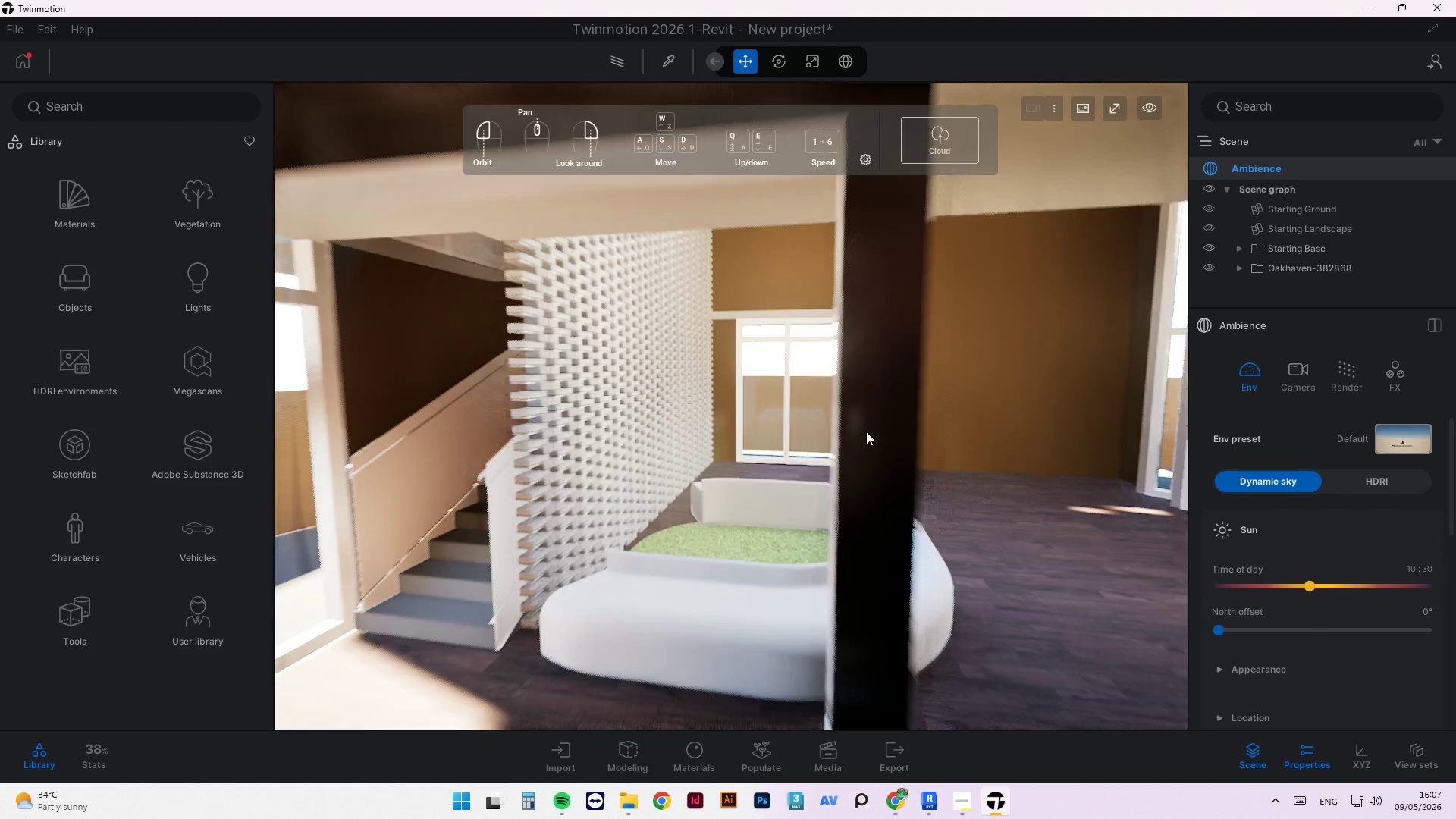 
left_click([1431, 8])
 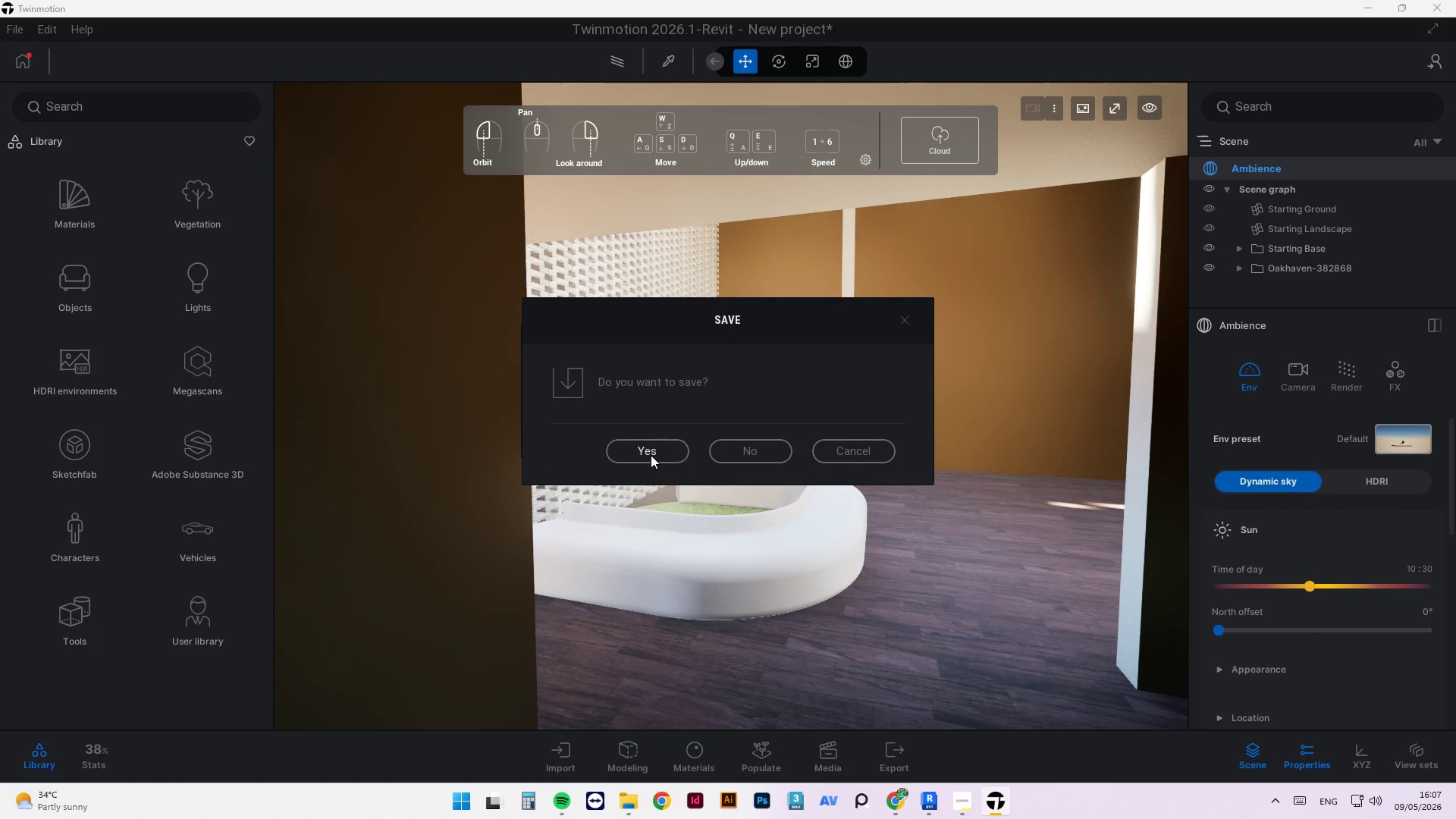 
left_click([737, 457])
 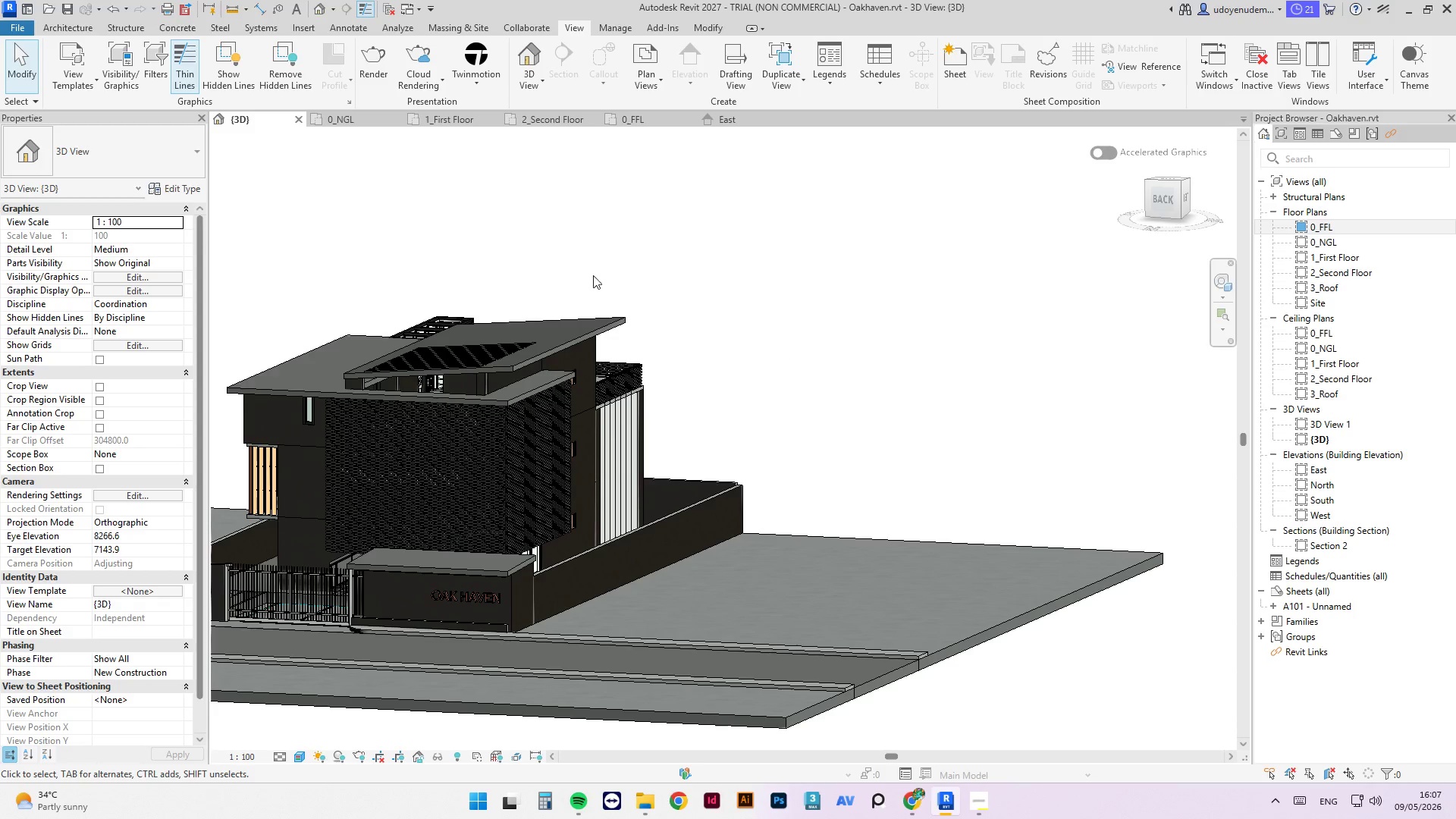 
left_click([656, 126])
 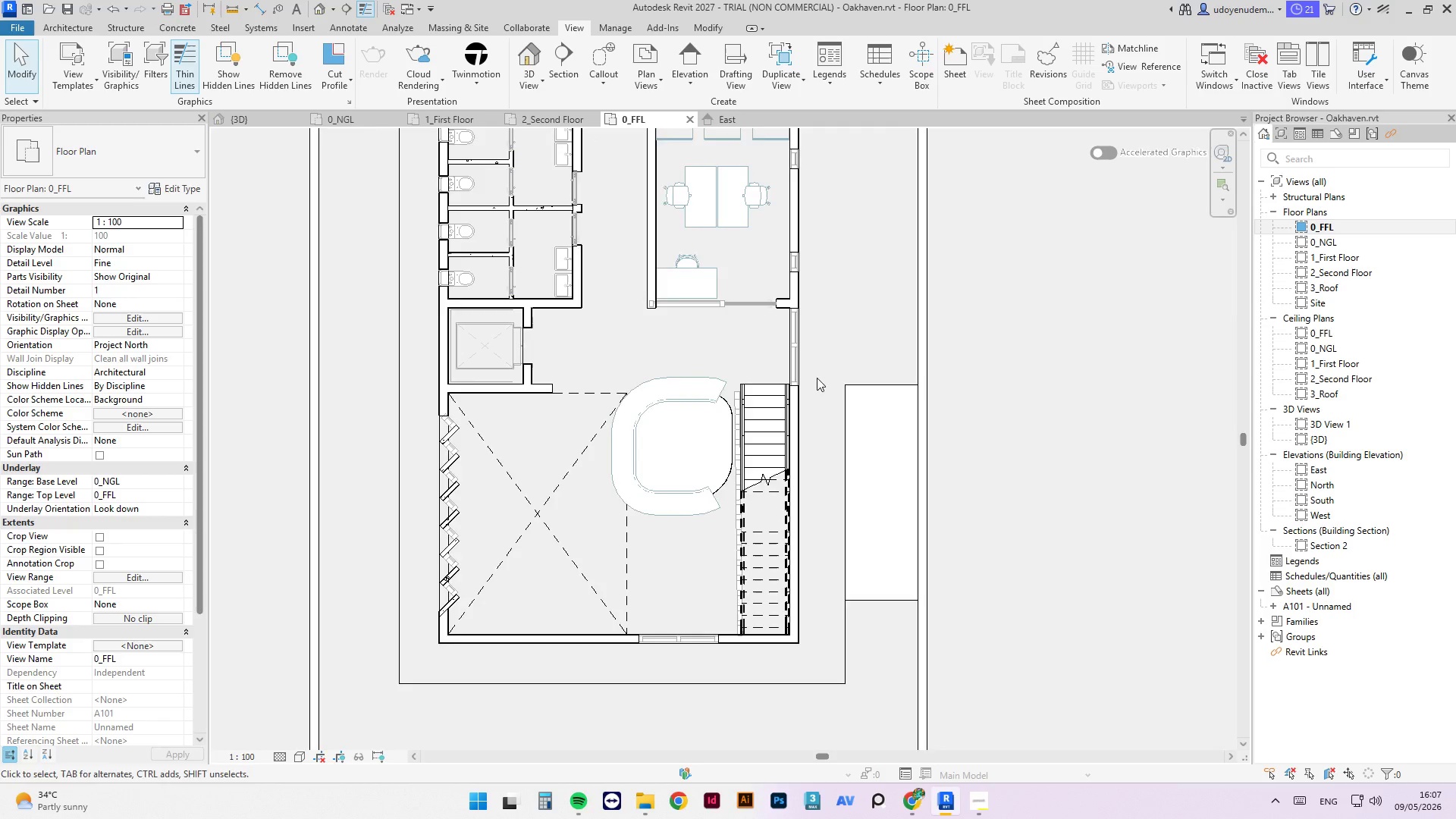 
scroll: coordinate [799, 482], scroll_direction: down, amount: 2.0
 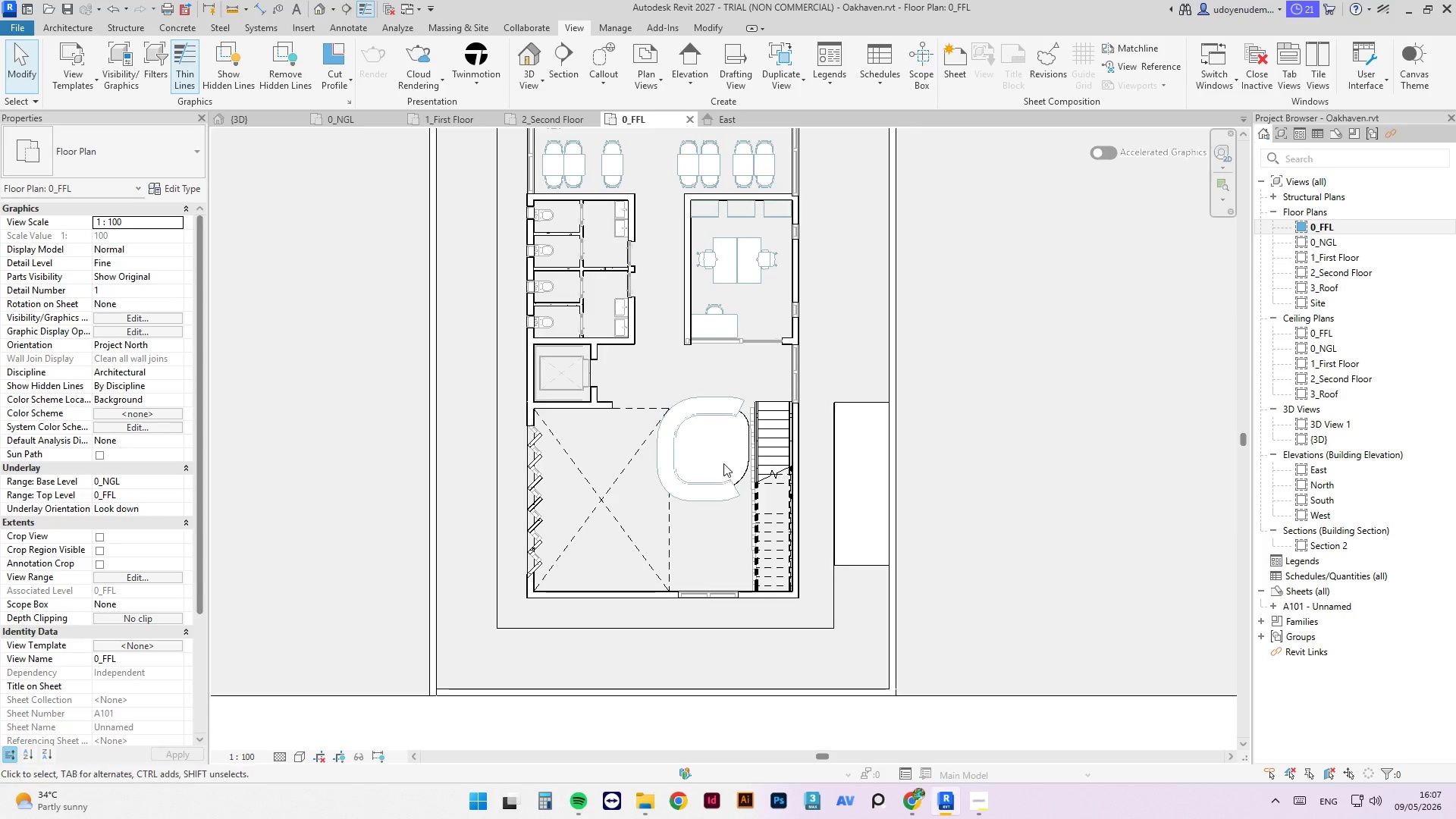 
scroll: coordinate [750, 477], scroll_direction: up, amount: 10.0
 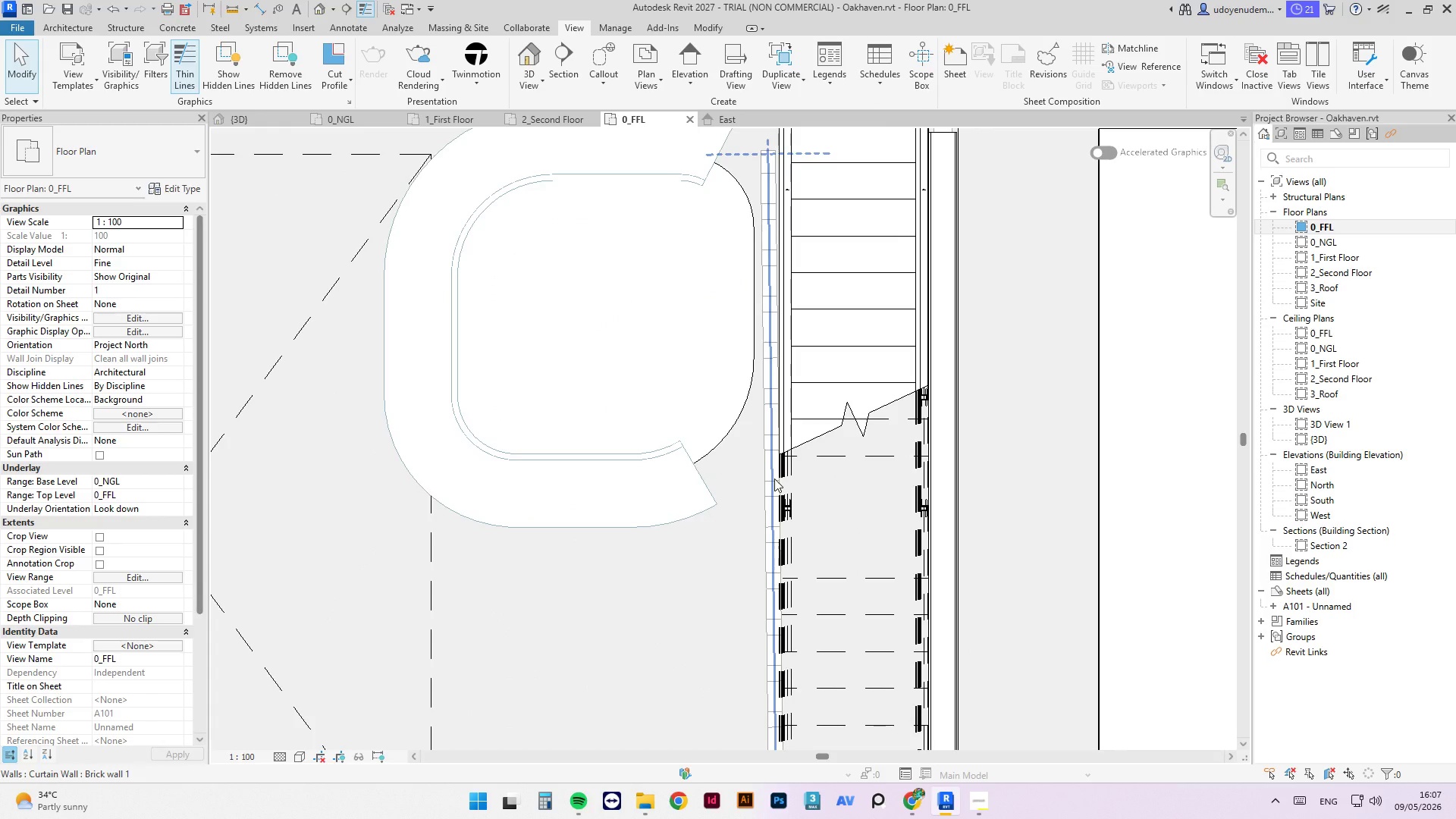 
left_click([774, 479])
 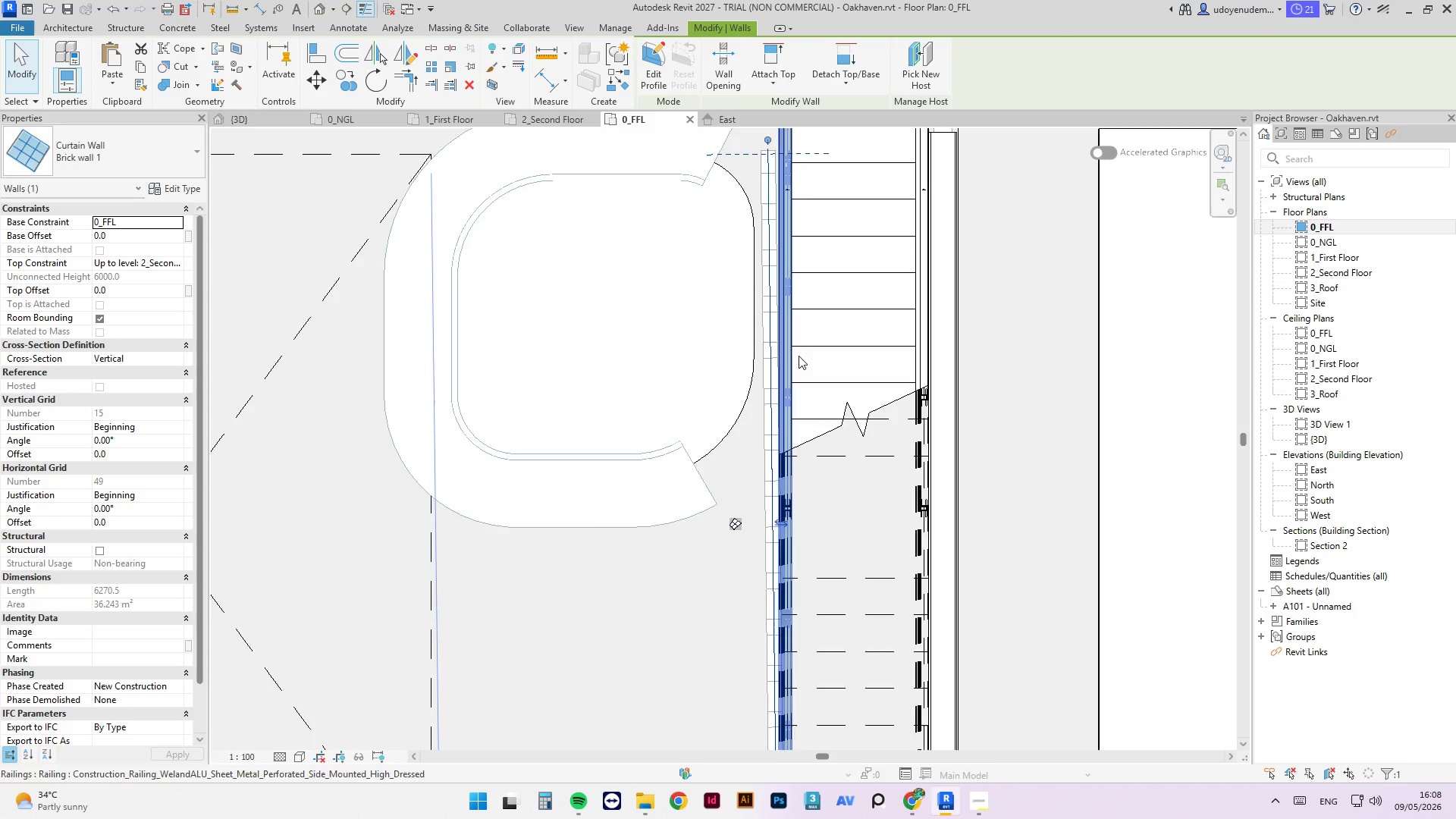 
scroll: coordinate [794, 287], scroll_direction: down, amount: 4.0
 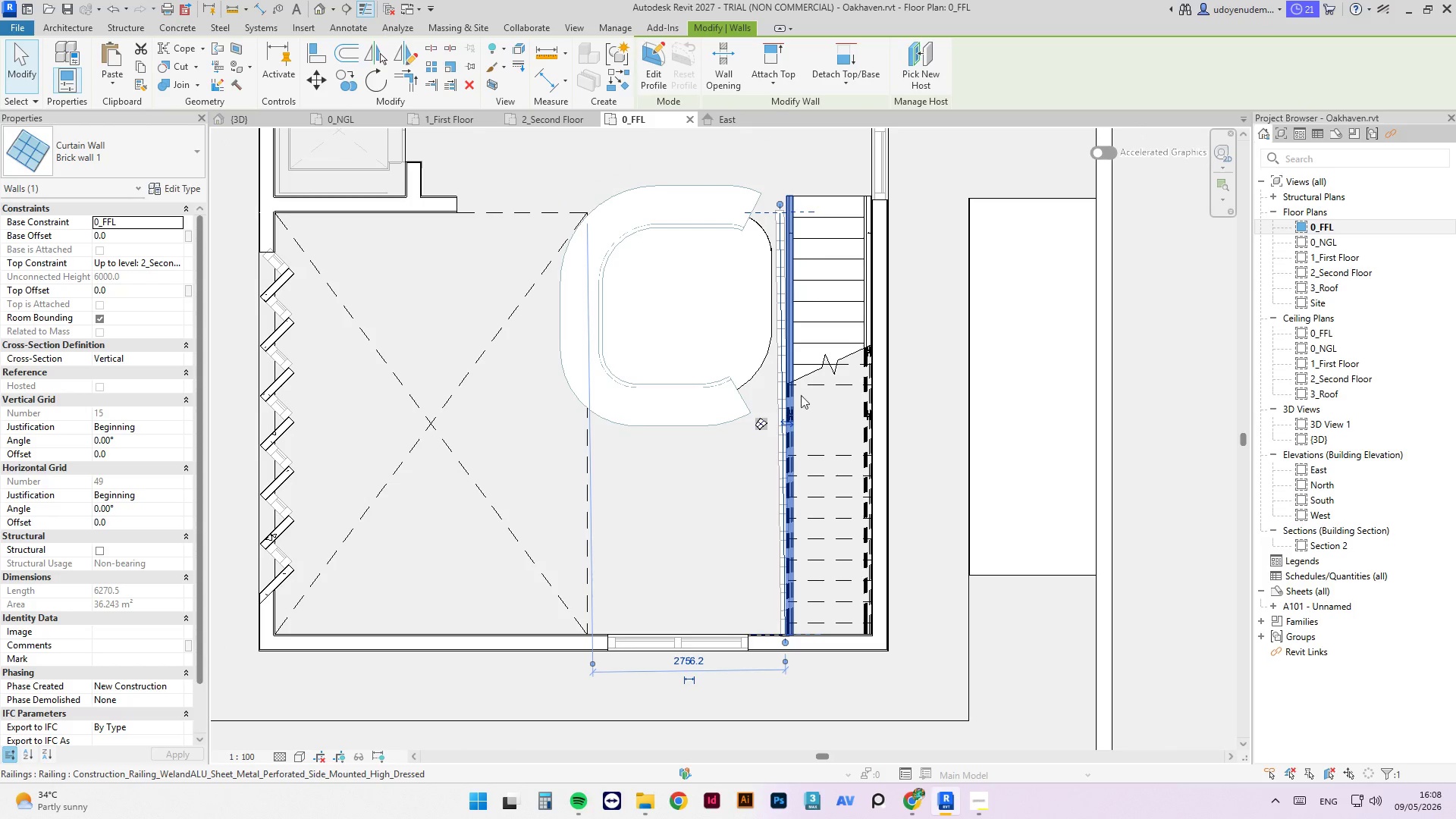 
scroll: coordinate [776, 638], scroll_direction: up, amount: 2.0
 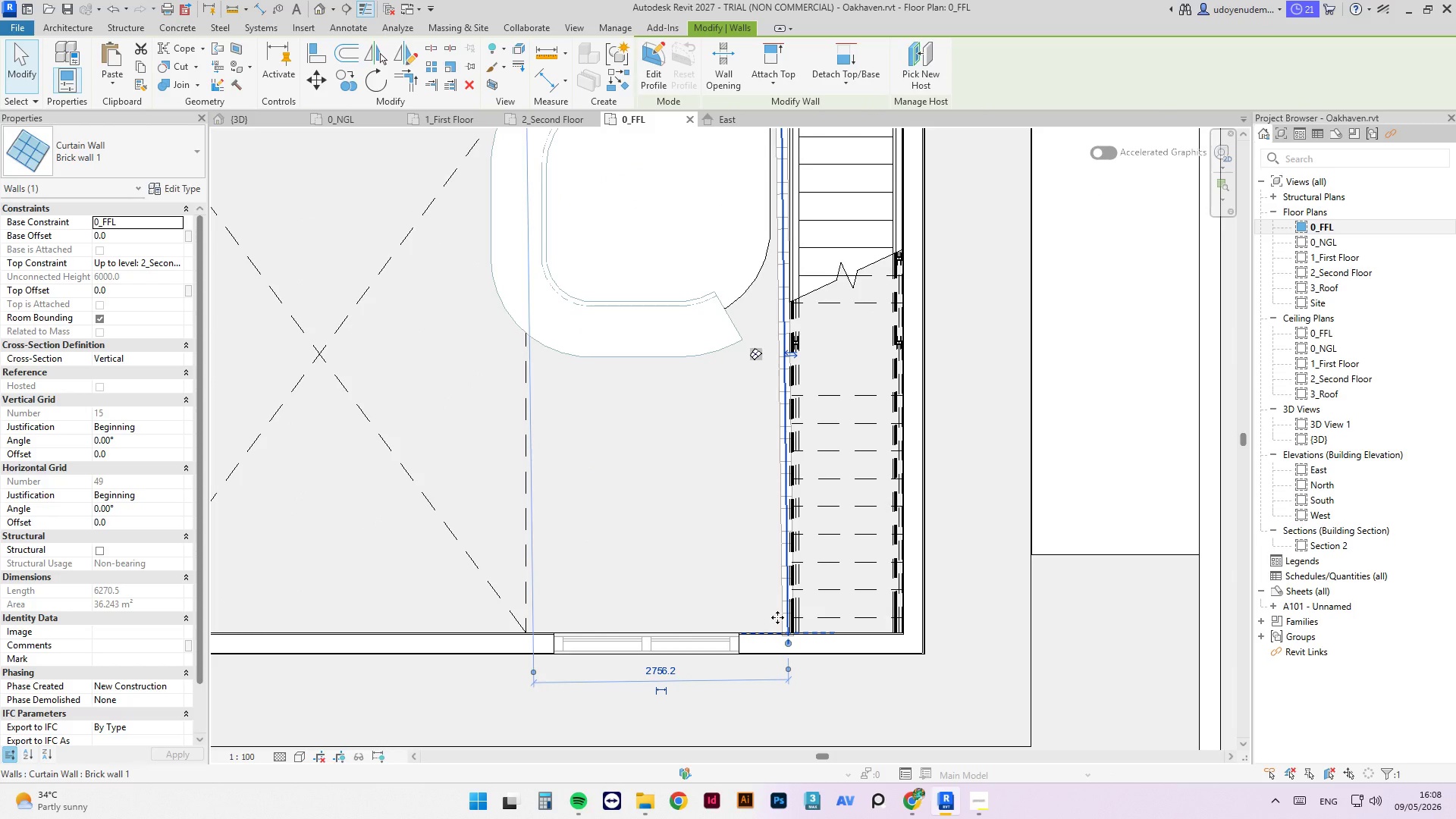 
key(Delete)
 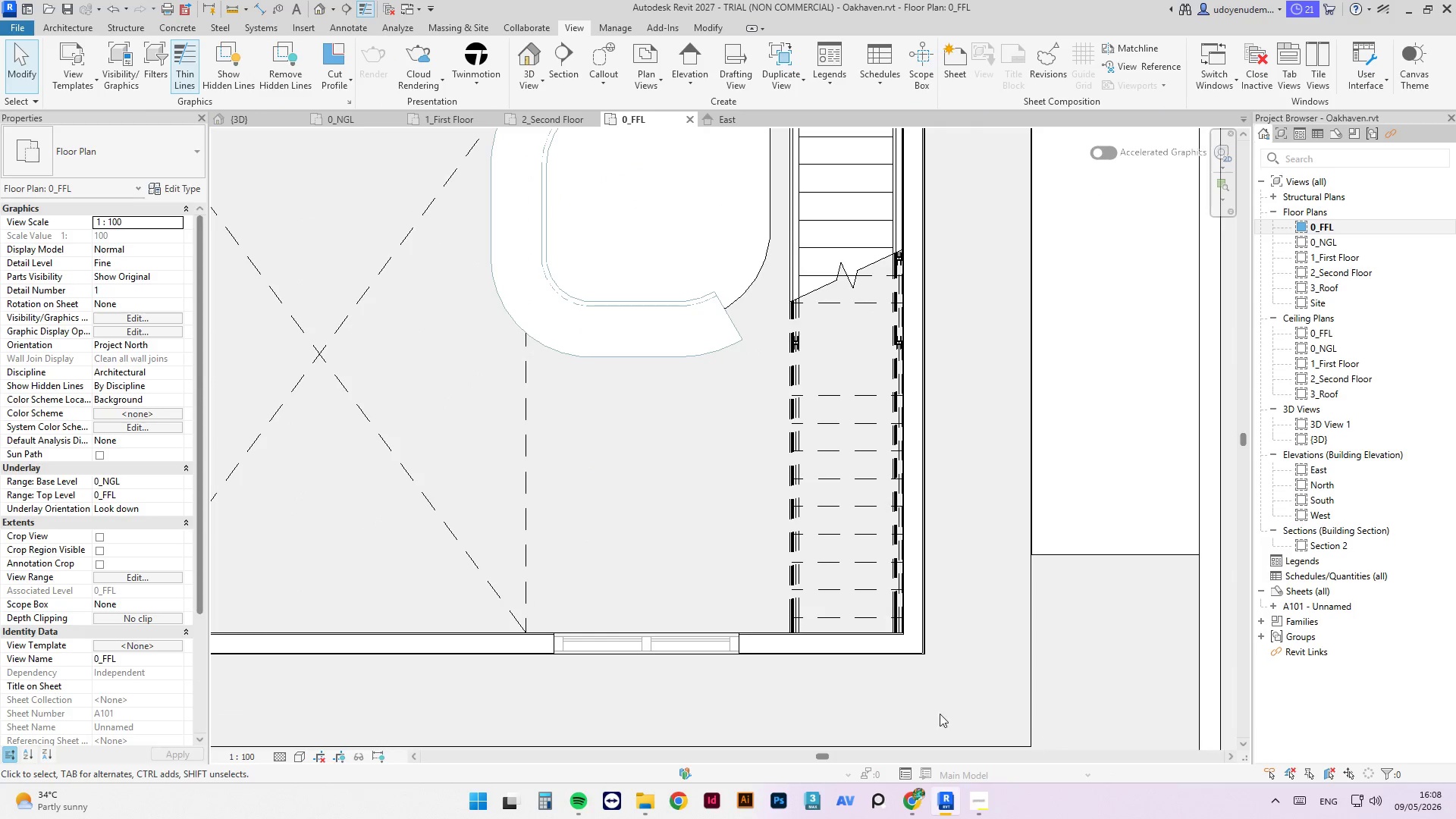 
scroll: coordinate [724, 351], scroll_direction: down, amount: 2.0
 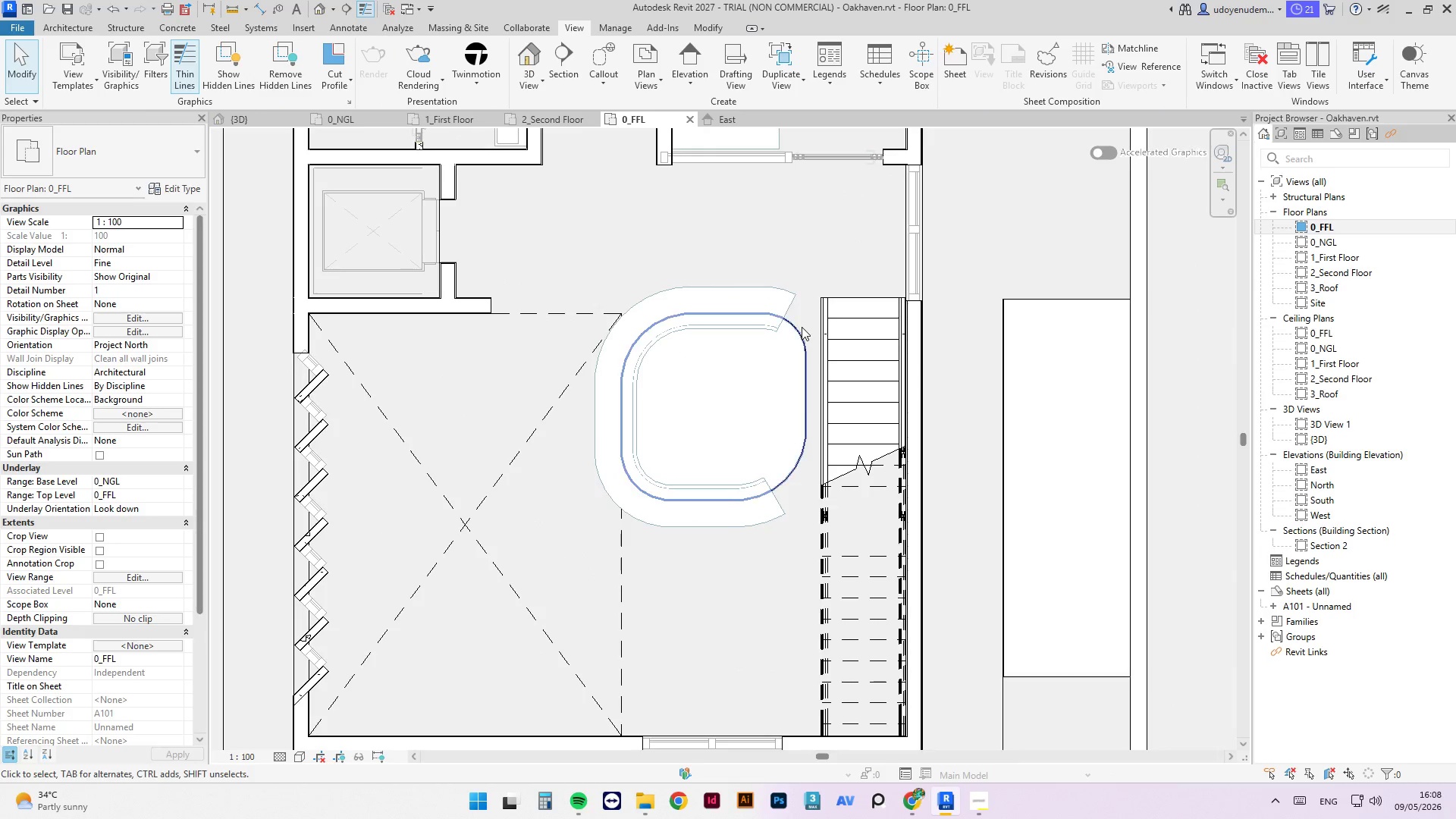 
left_click([798, 328])
 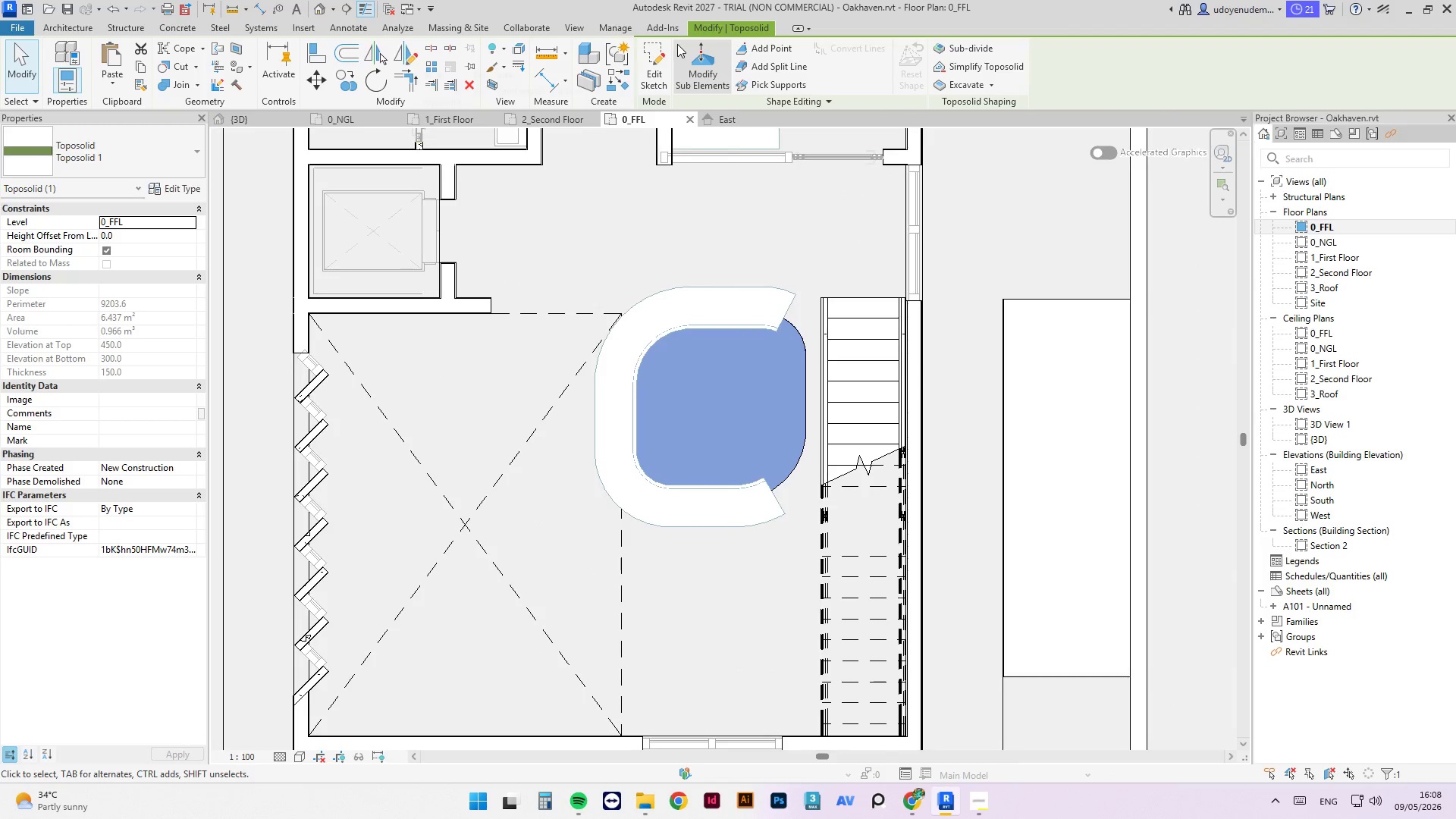 
left_click([663, 53])
 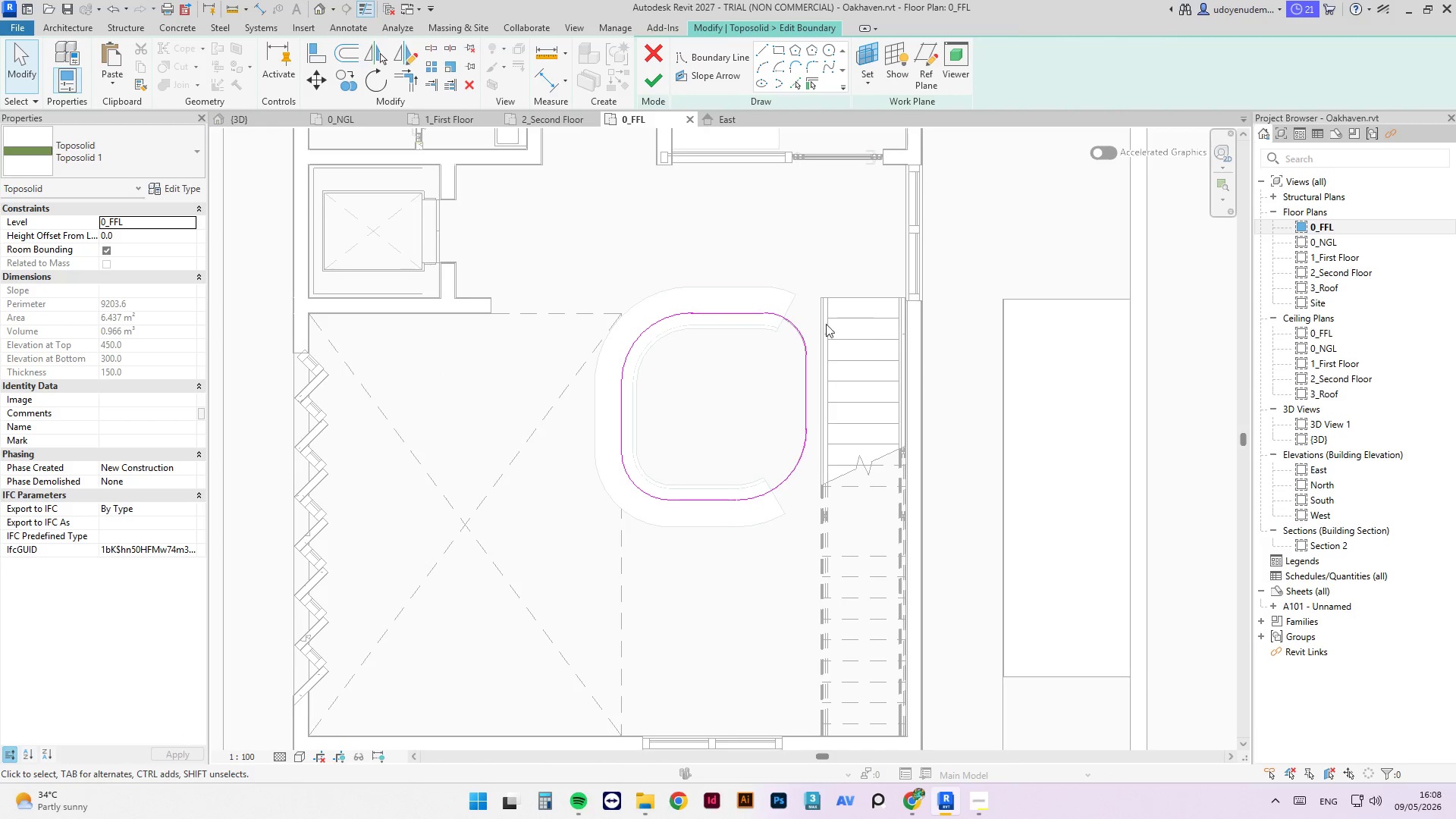 
scroll: coordinate [789, 340], scroll_direction: up, amount: 2.0
 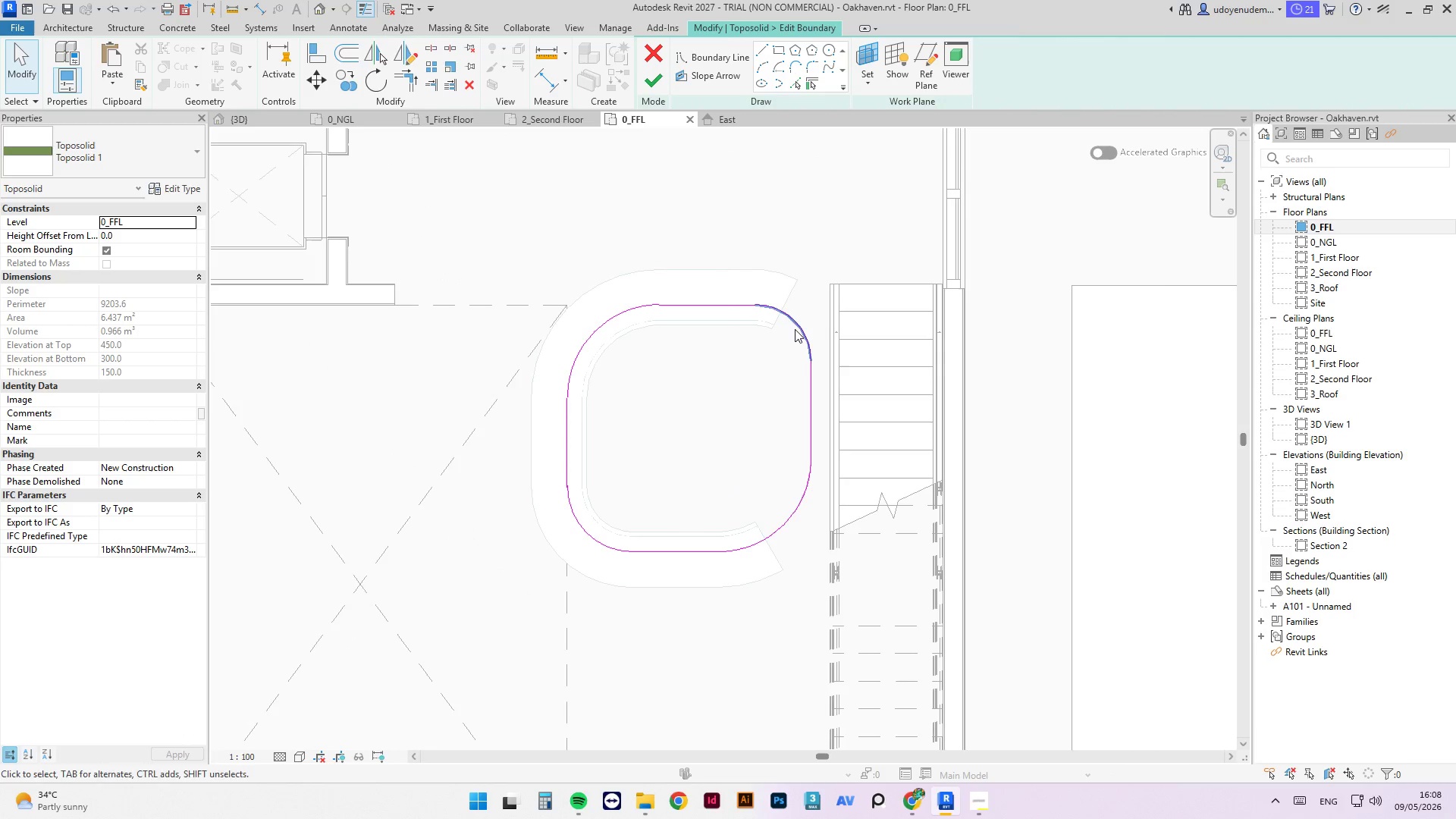 
left_click([797, 324])
 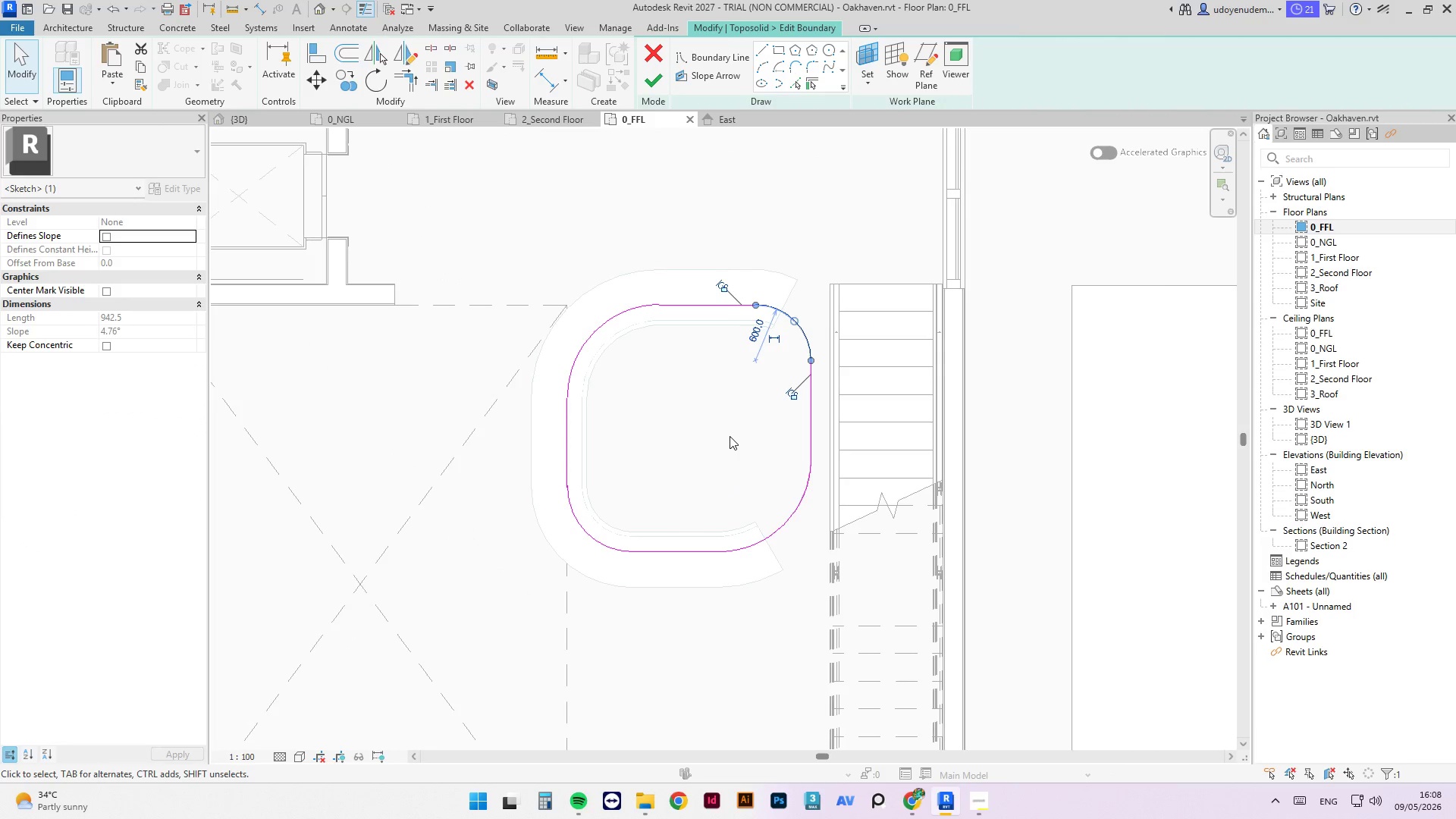 
key(Delete)
 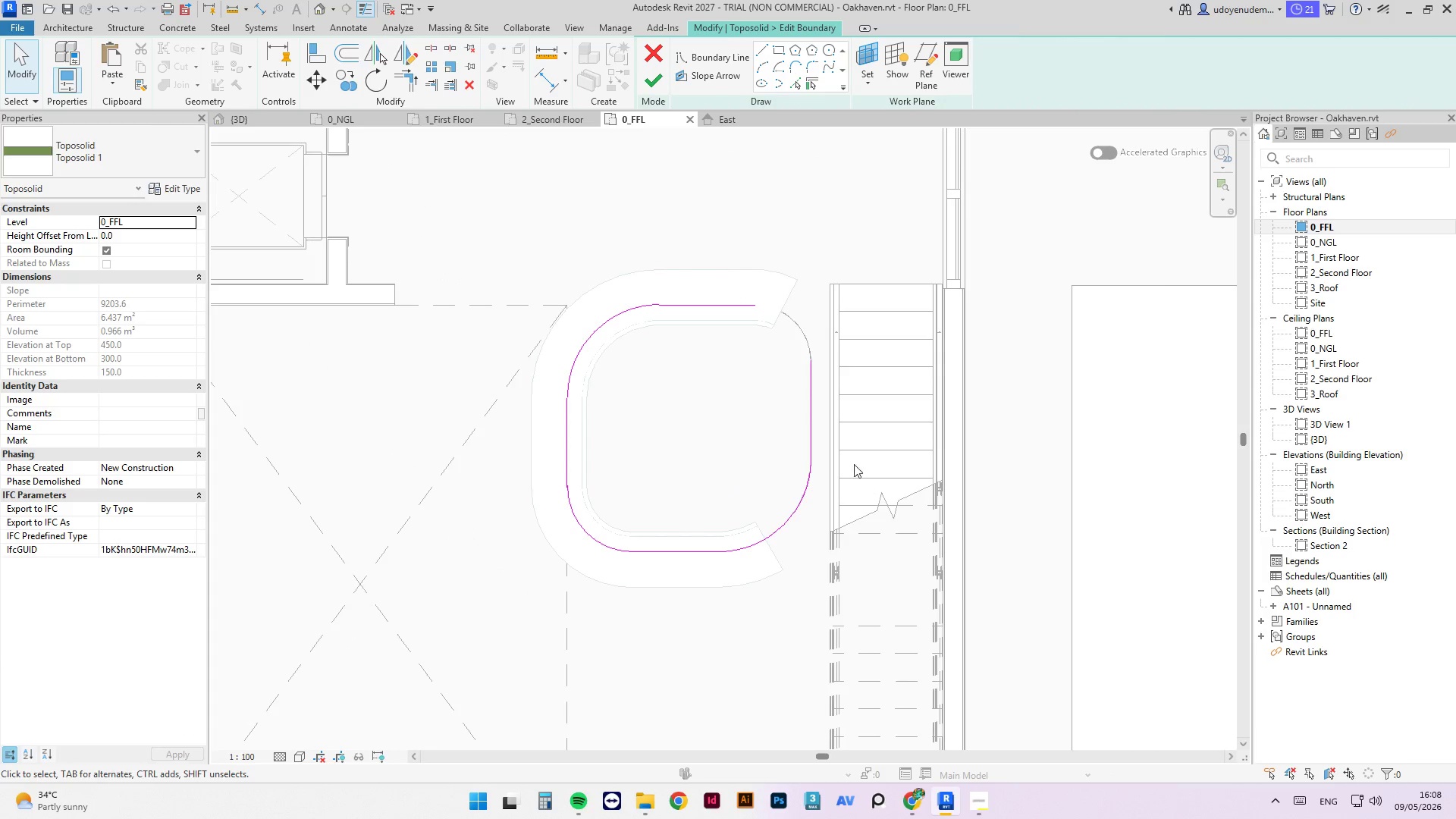 
left_click([805, 461])
 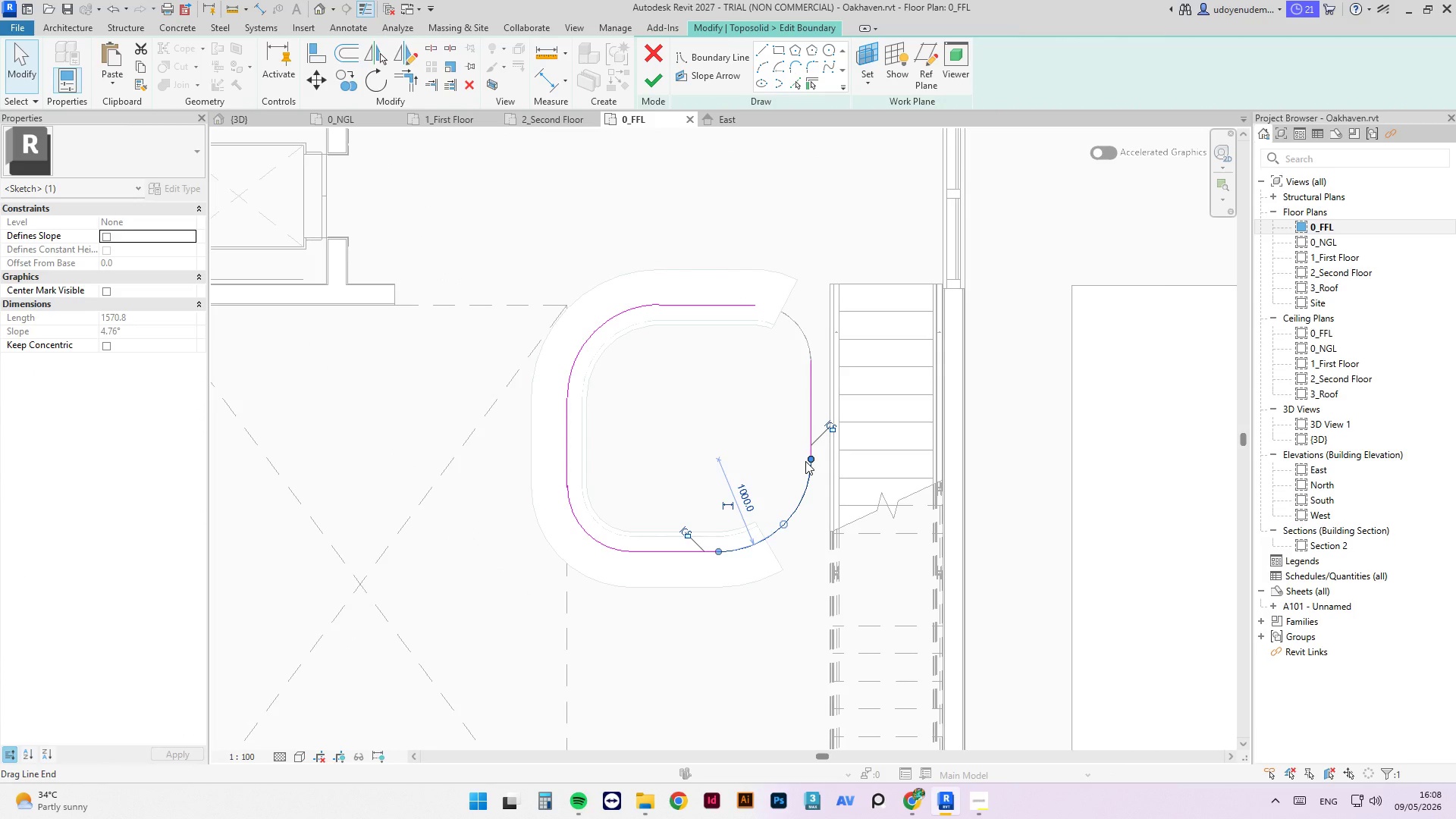 
key(Delete)
 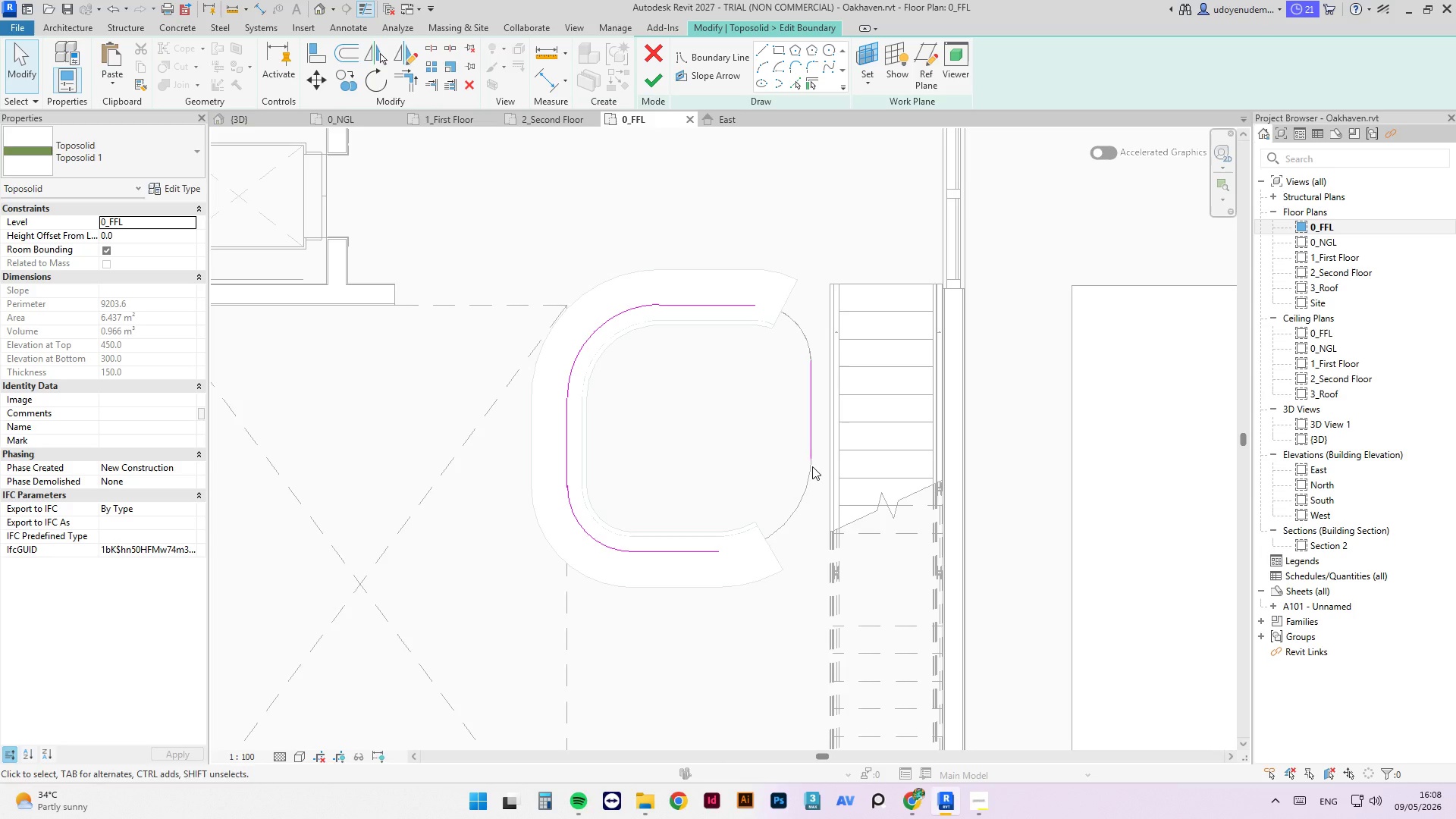 
left_click([813, 452])
 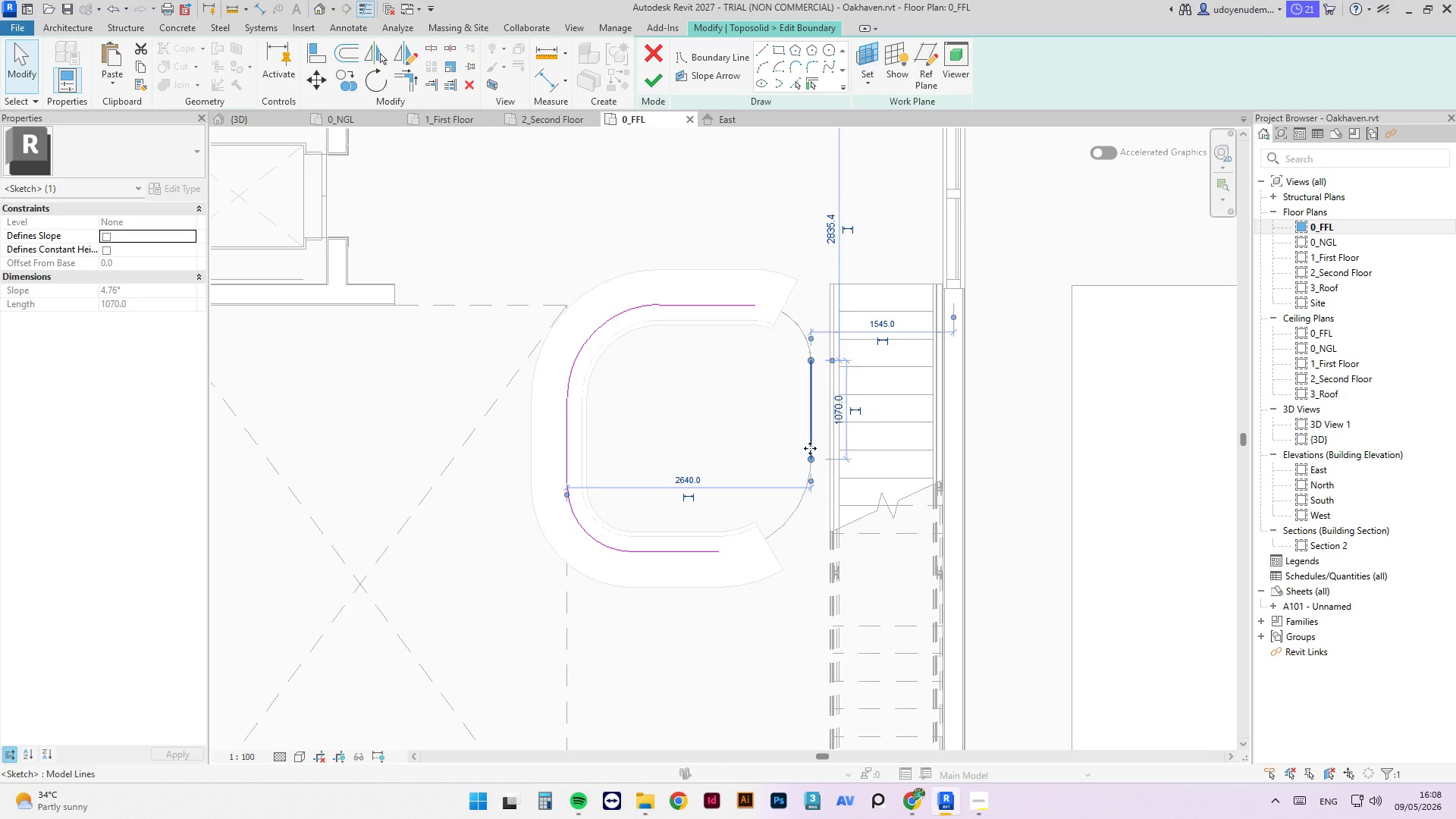 
key(Delete)
 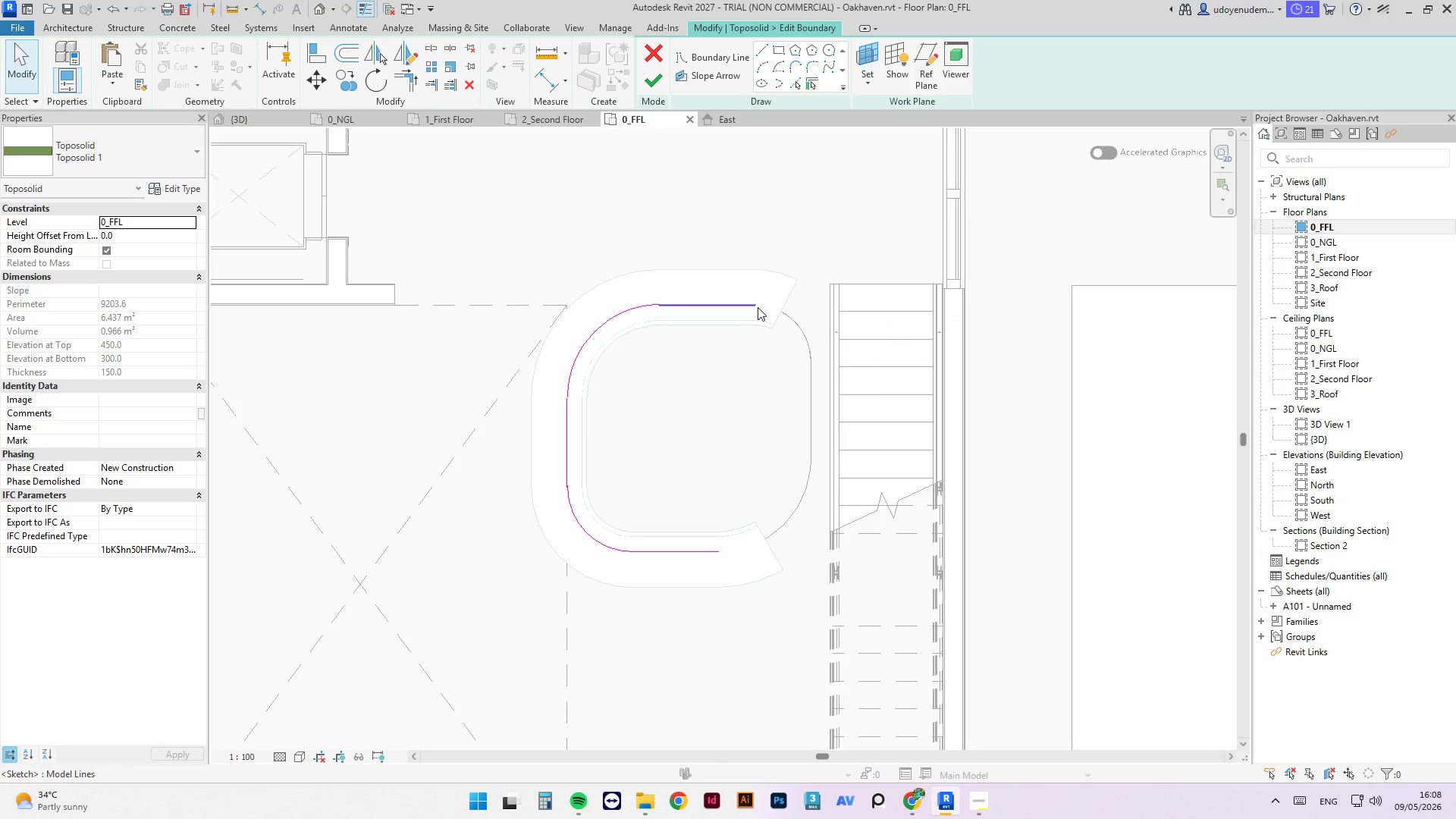 
left_click_drag(start_coordinate=[759, 304], to_coordinate=[864, 304])
 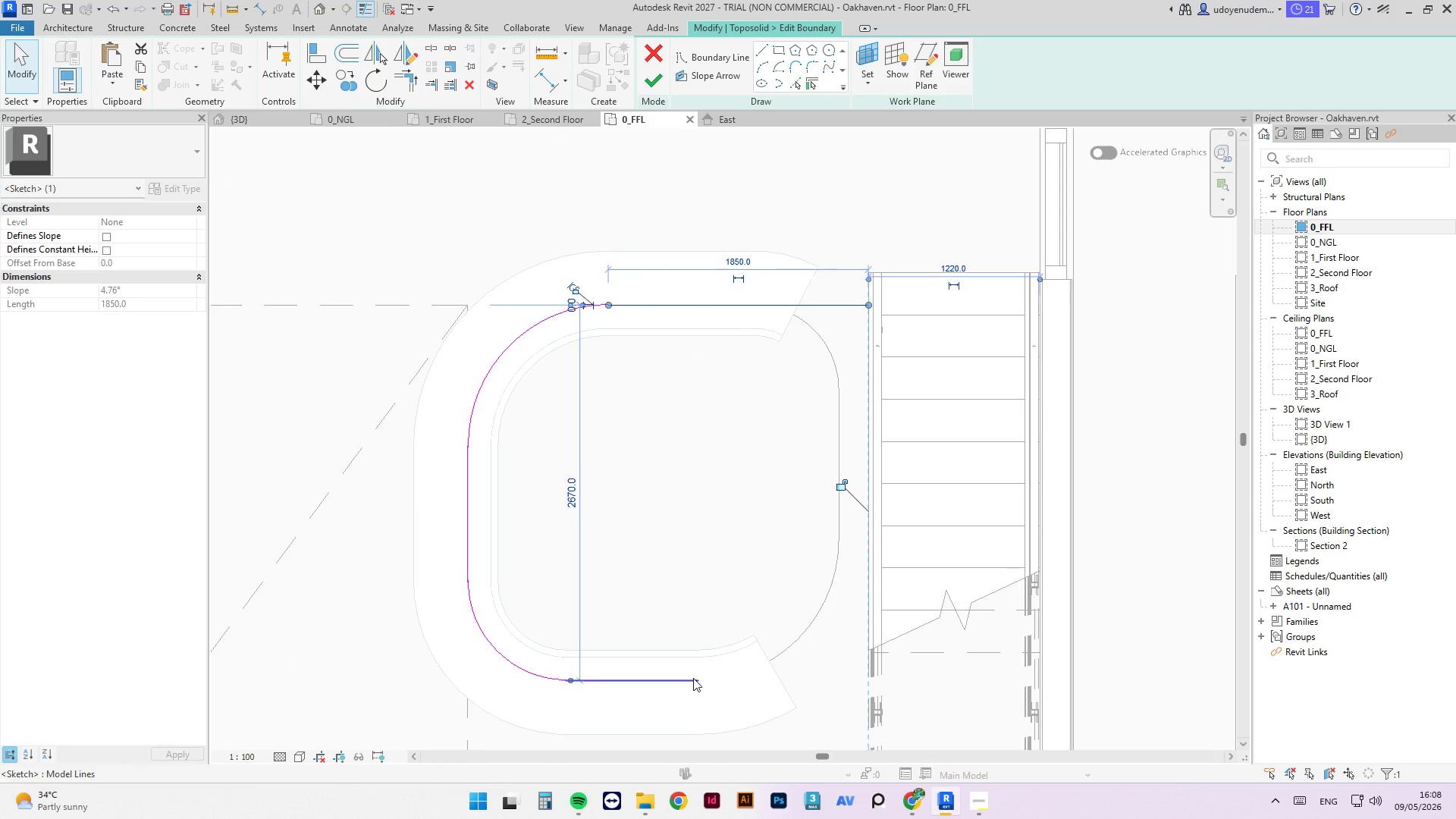 
scroll: coordinate [758, 305], scroll_direction: up, amount: 3.0
 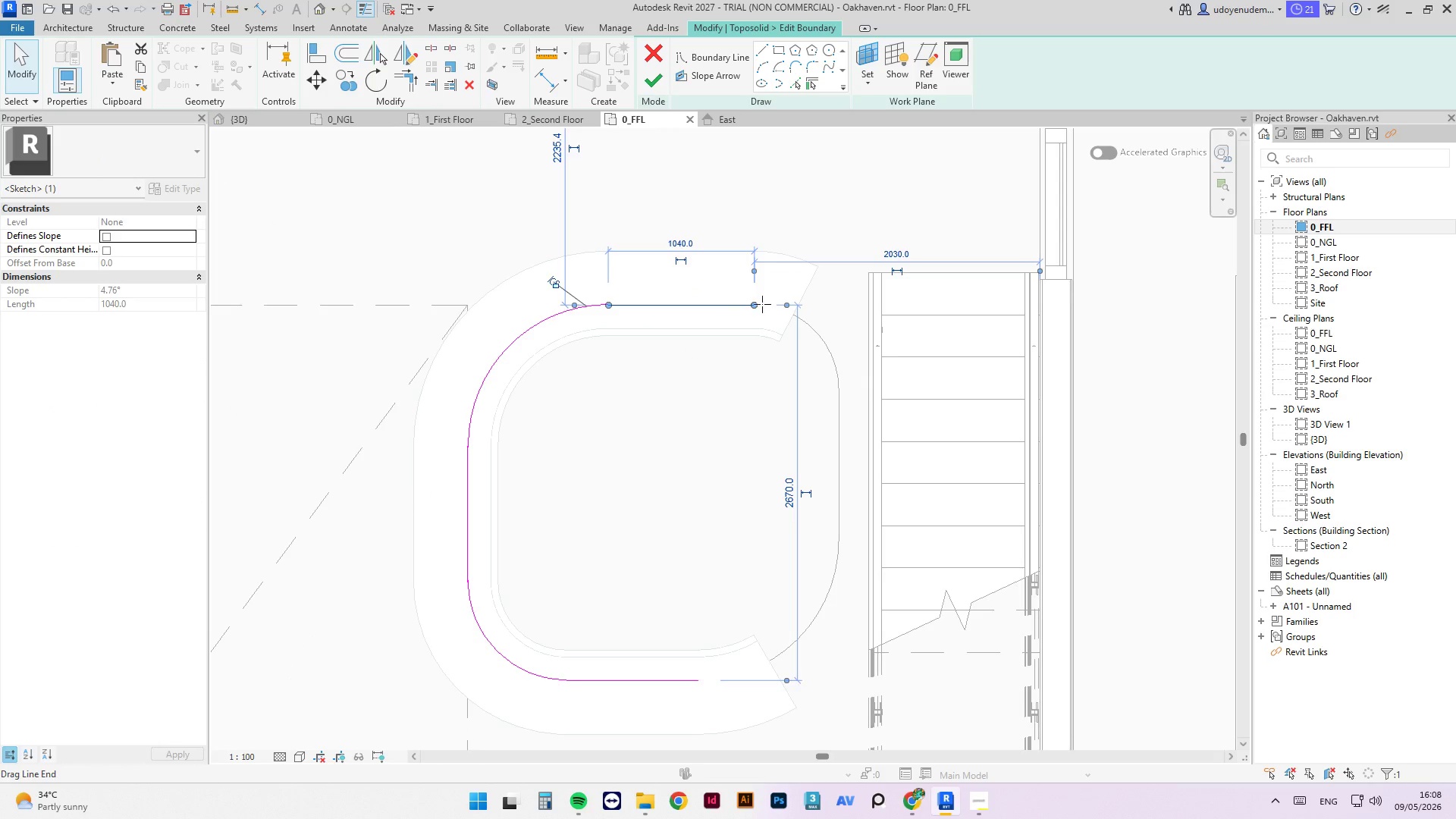 
left_click([692, 678])
 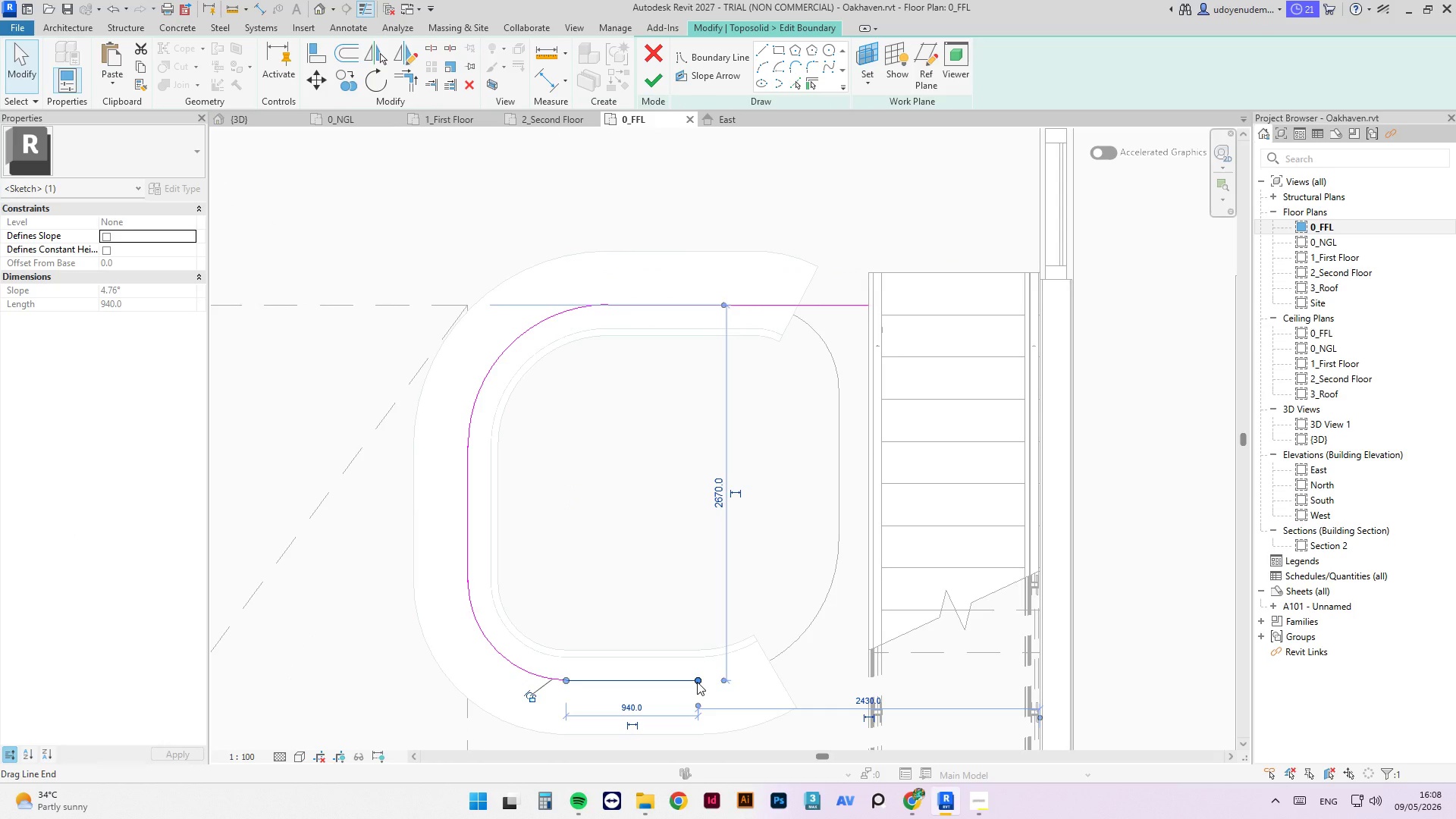 
left_click_drag(start_coordinate=[697, 682], to_coordinate=[870, 681])
 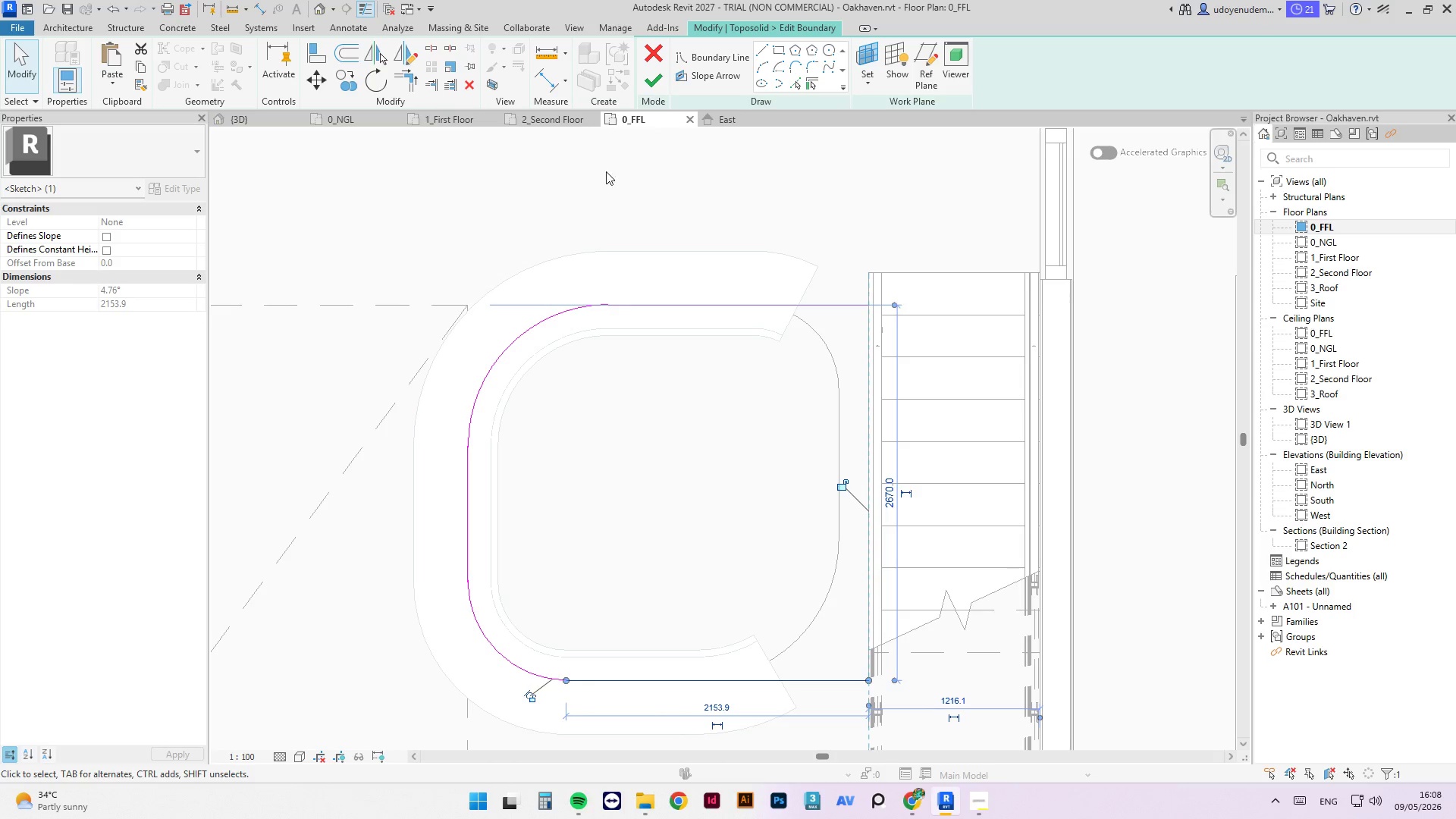 
key(Escape)
 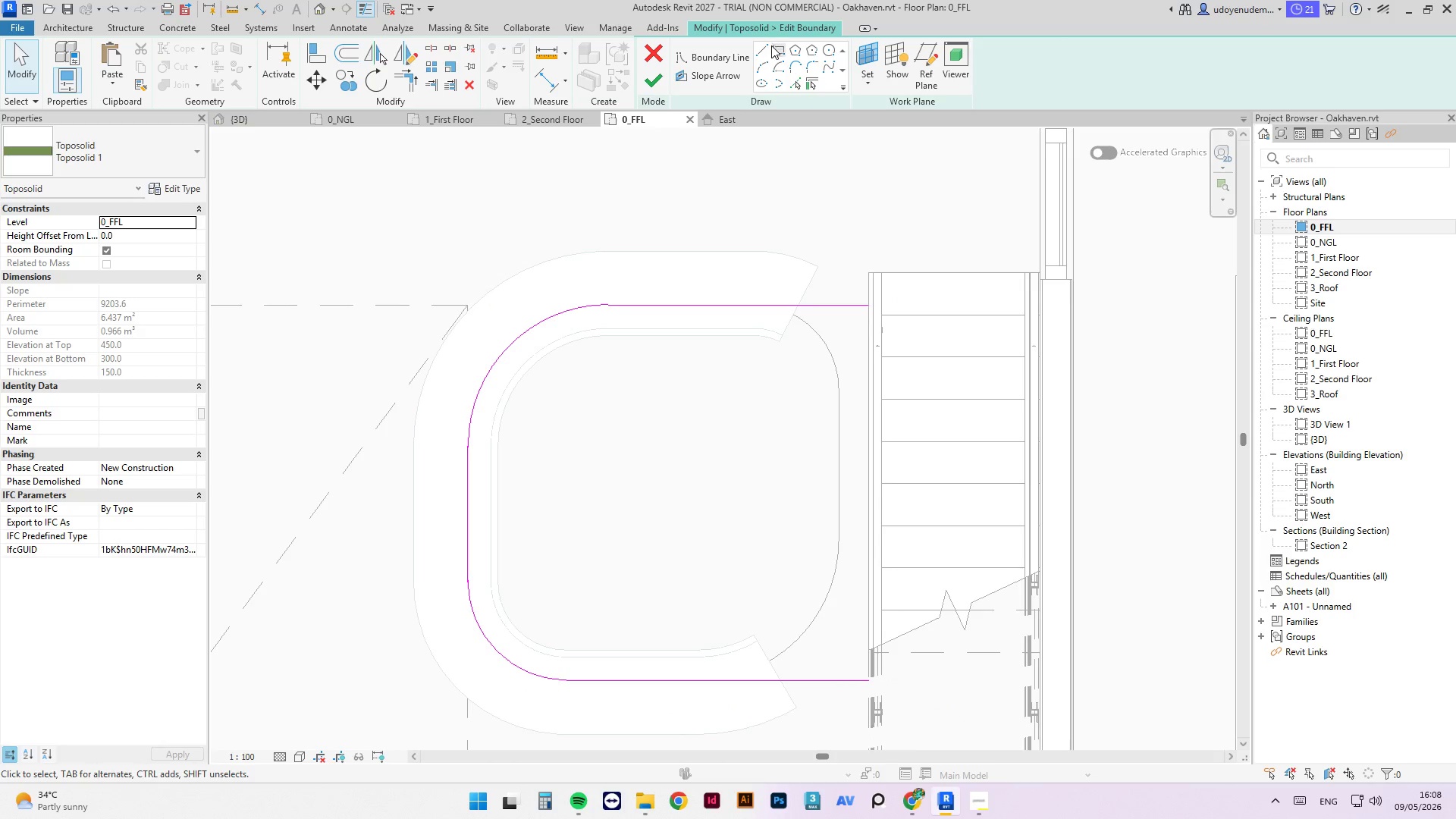 
left_click([764, 46])
 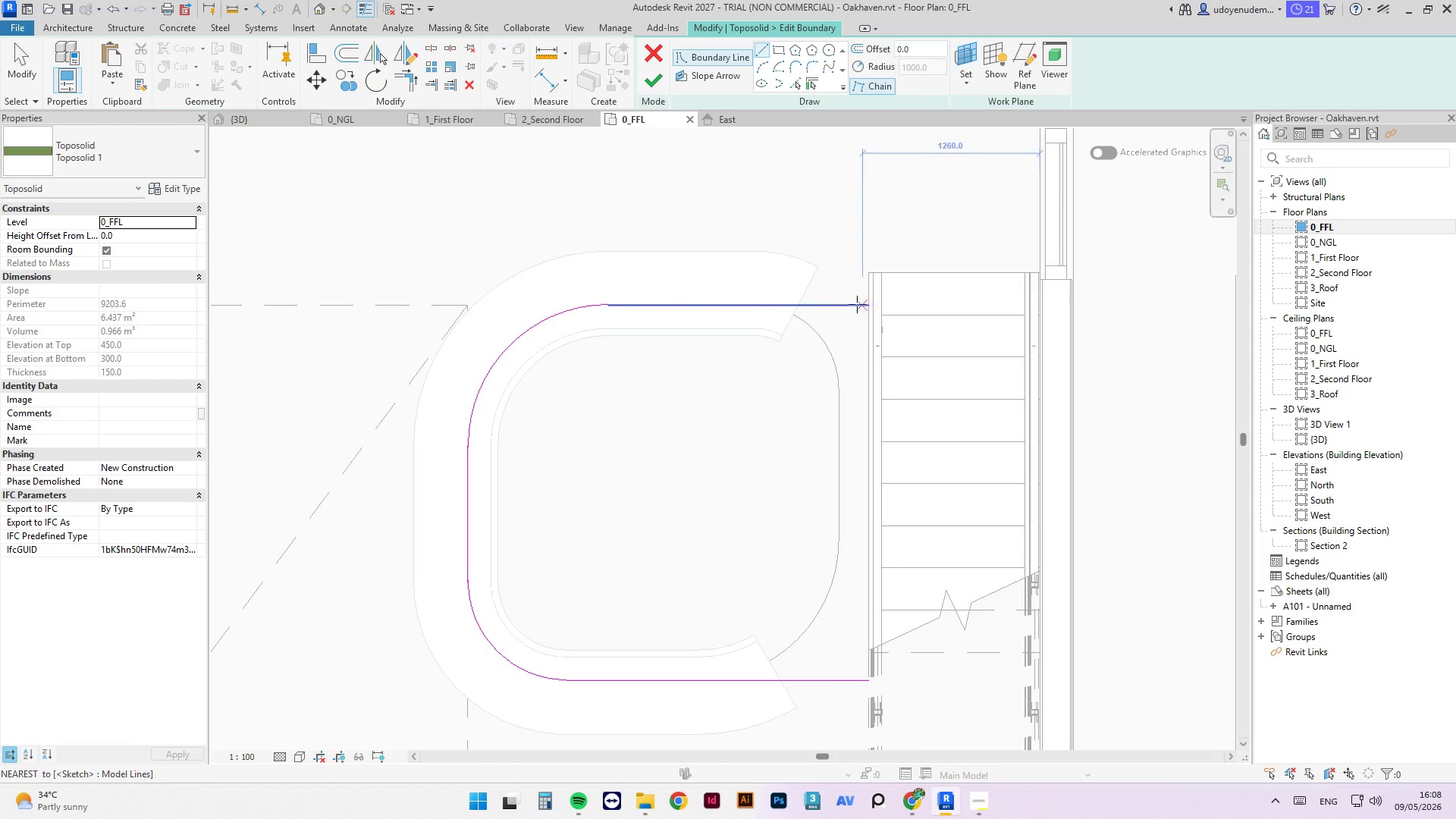 
left_click([846, 303])
 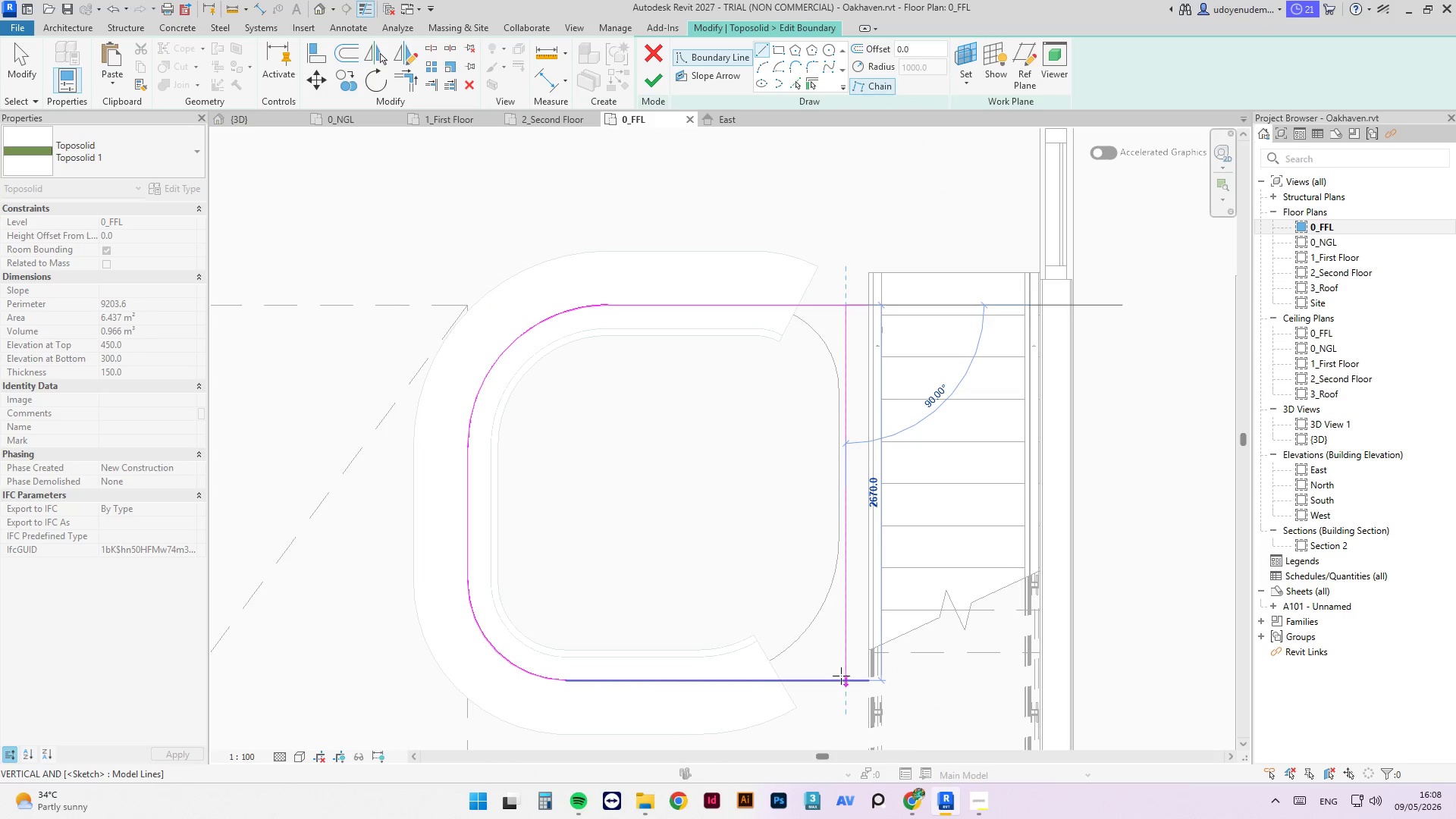 
left_click([843, 676])
 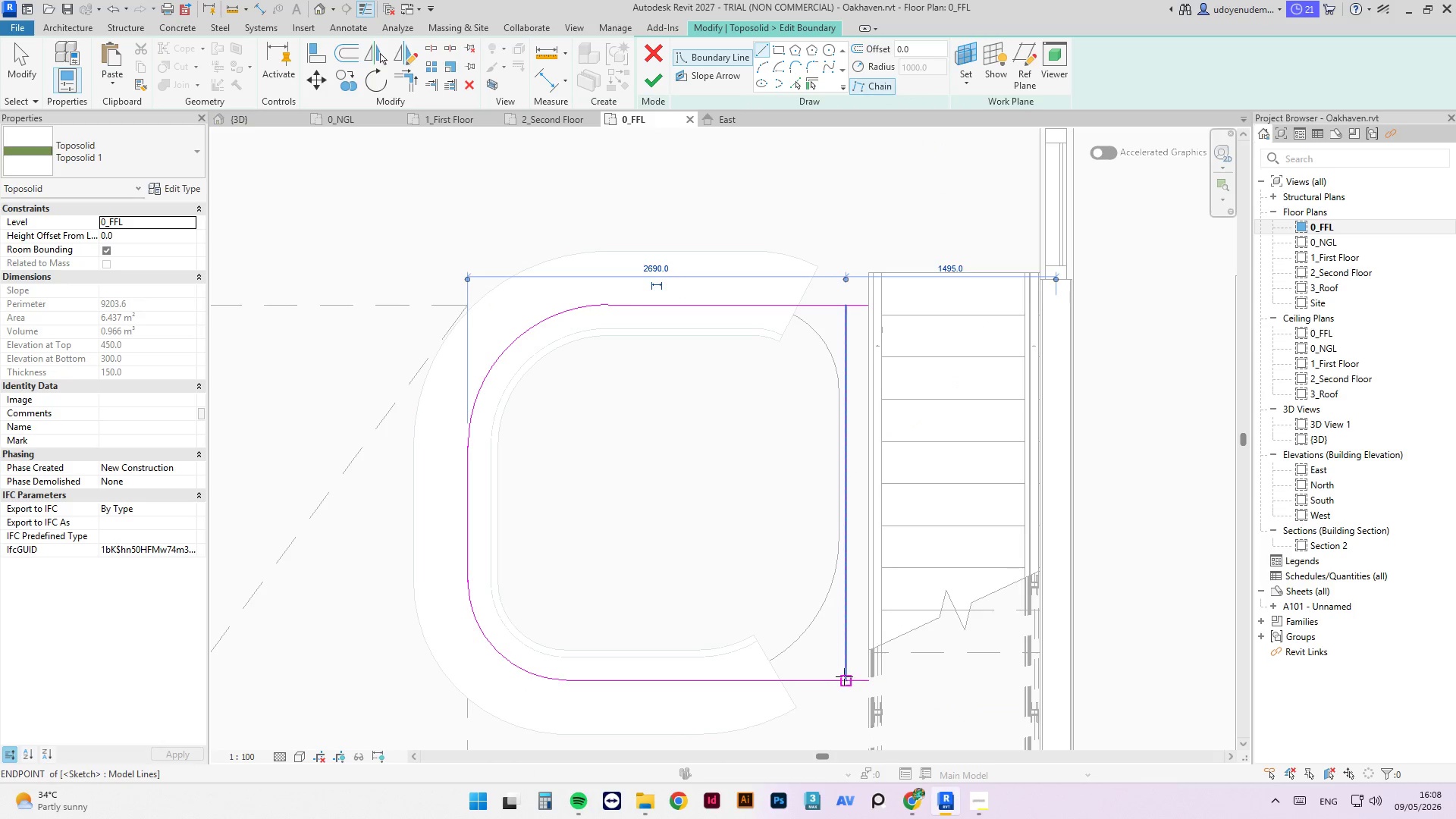 
key(Escape)
key(Escape)
type(TR)
 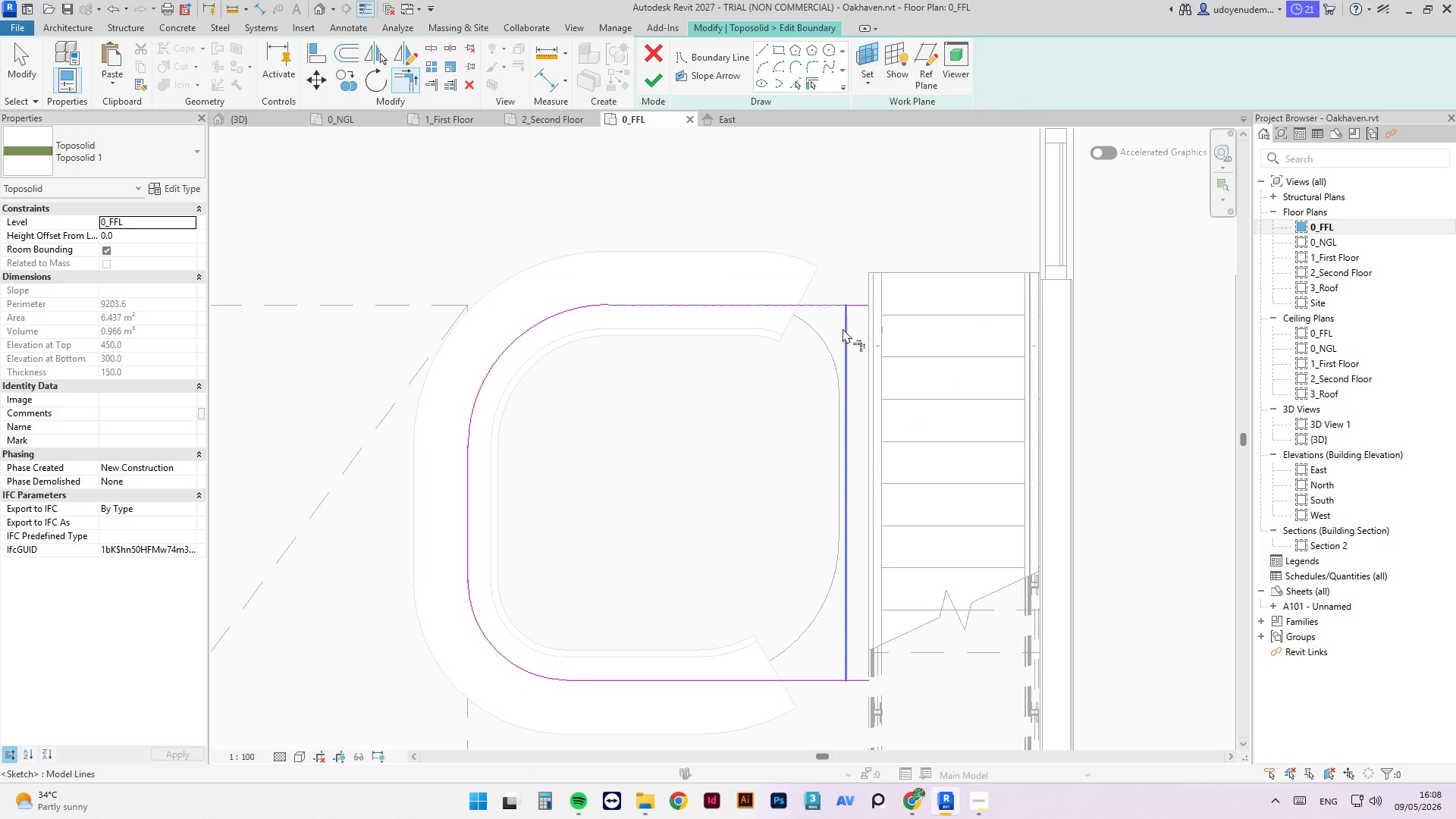 
double_click([843, 329])
 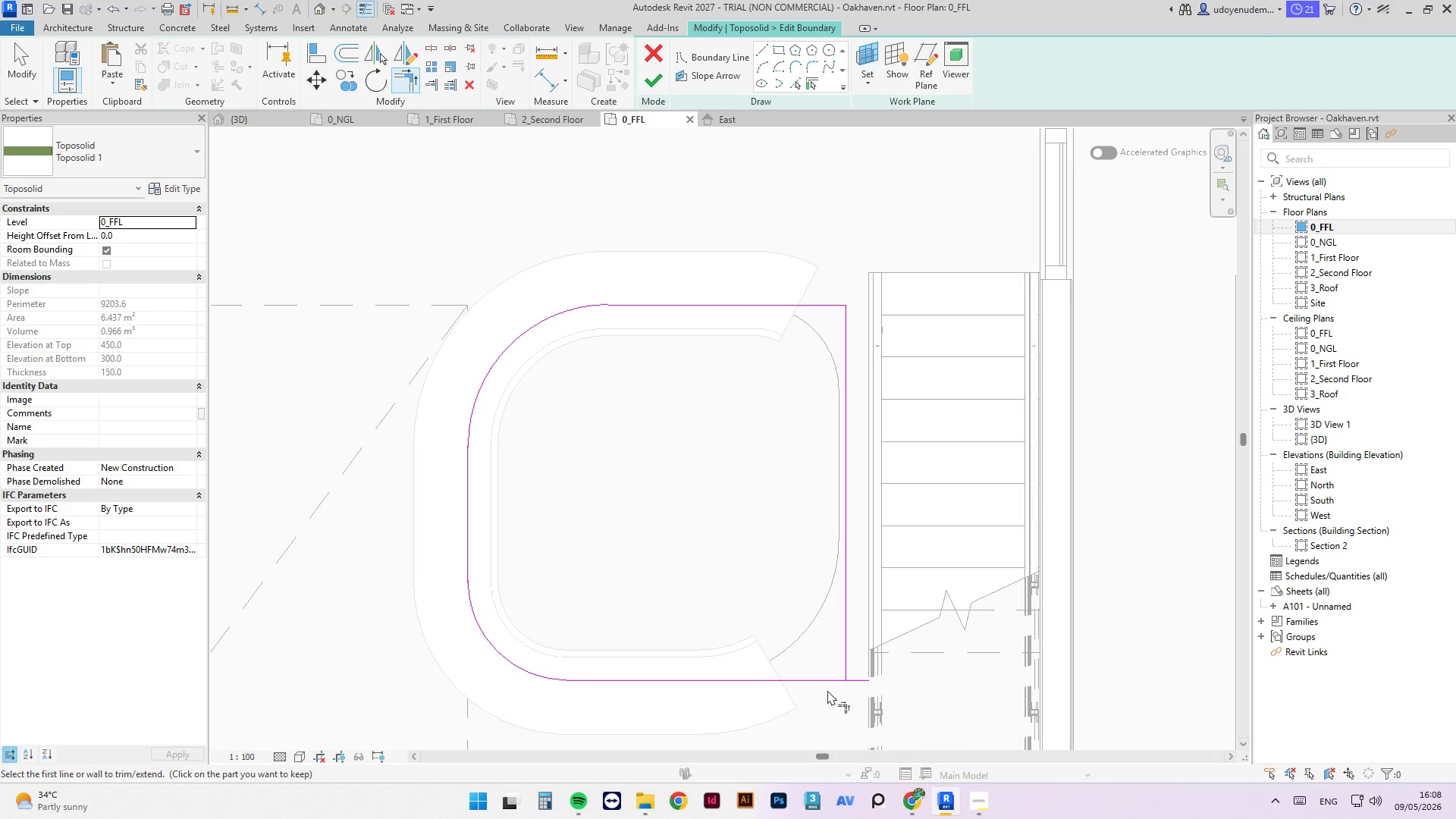 
left_click([818, 679])
 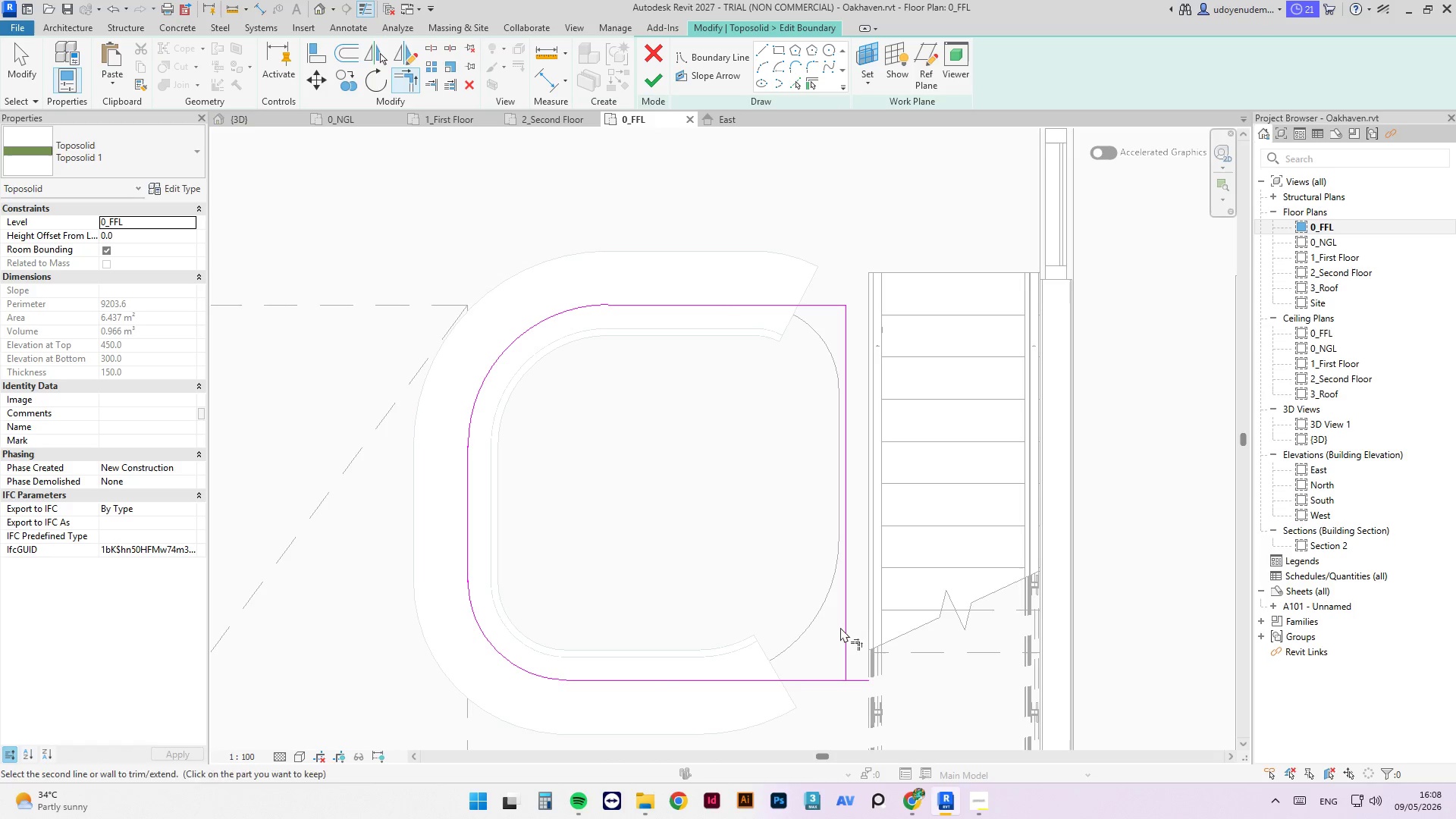 
left_click([842, 626])
 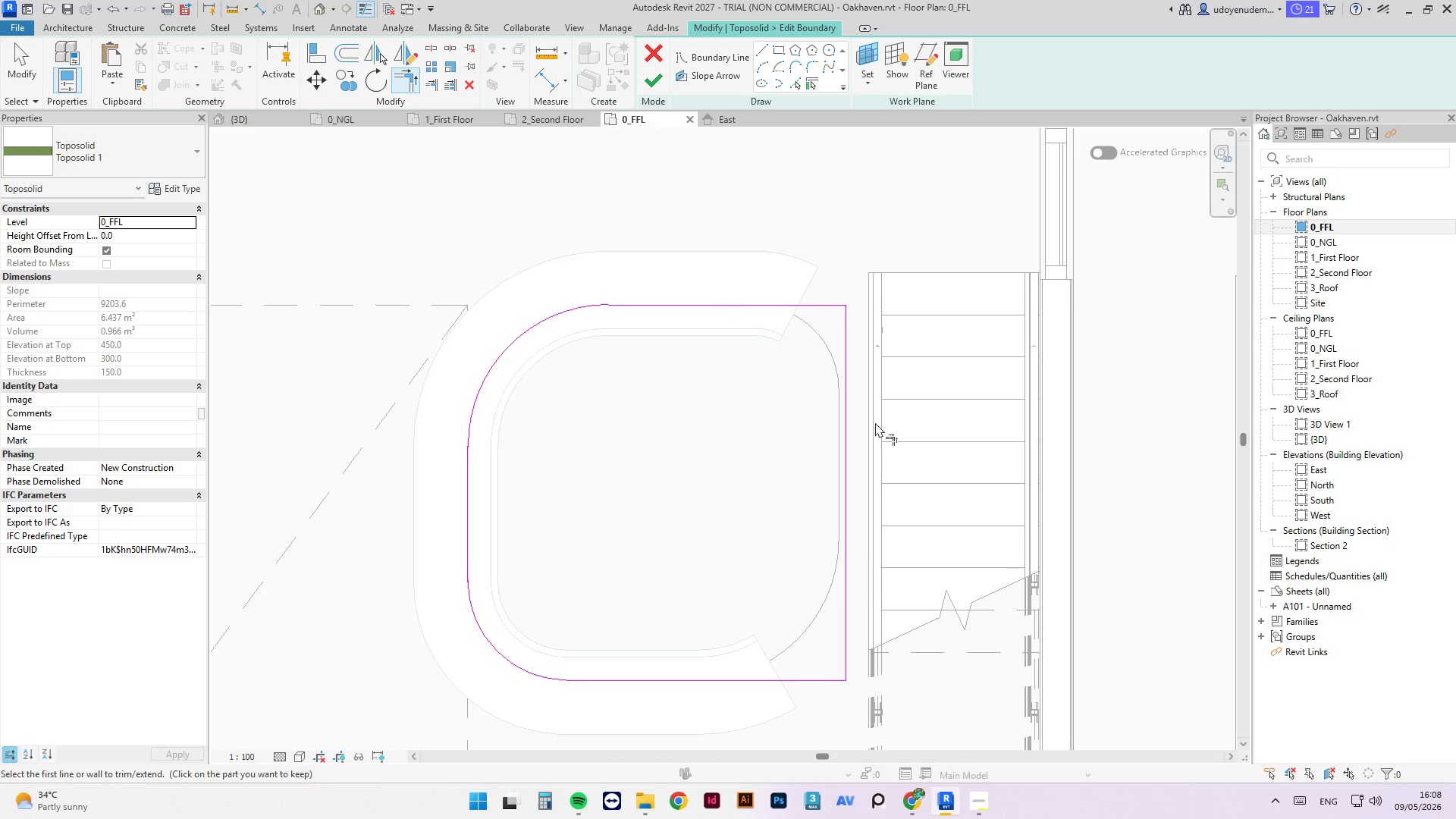 
key(Escape)
 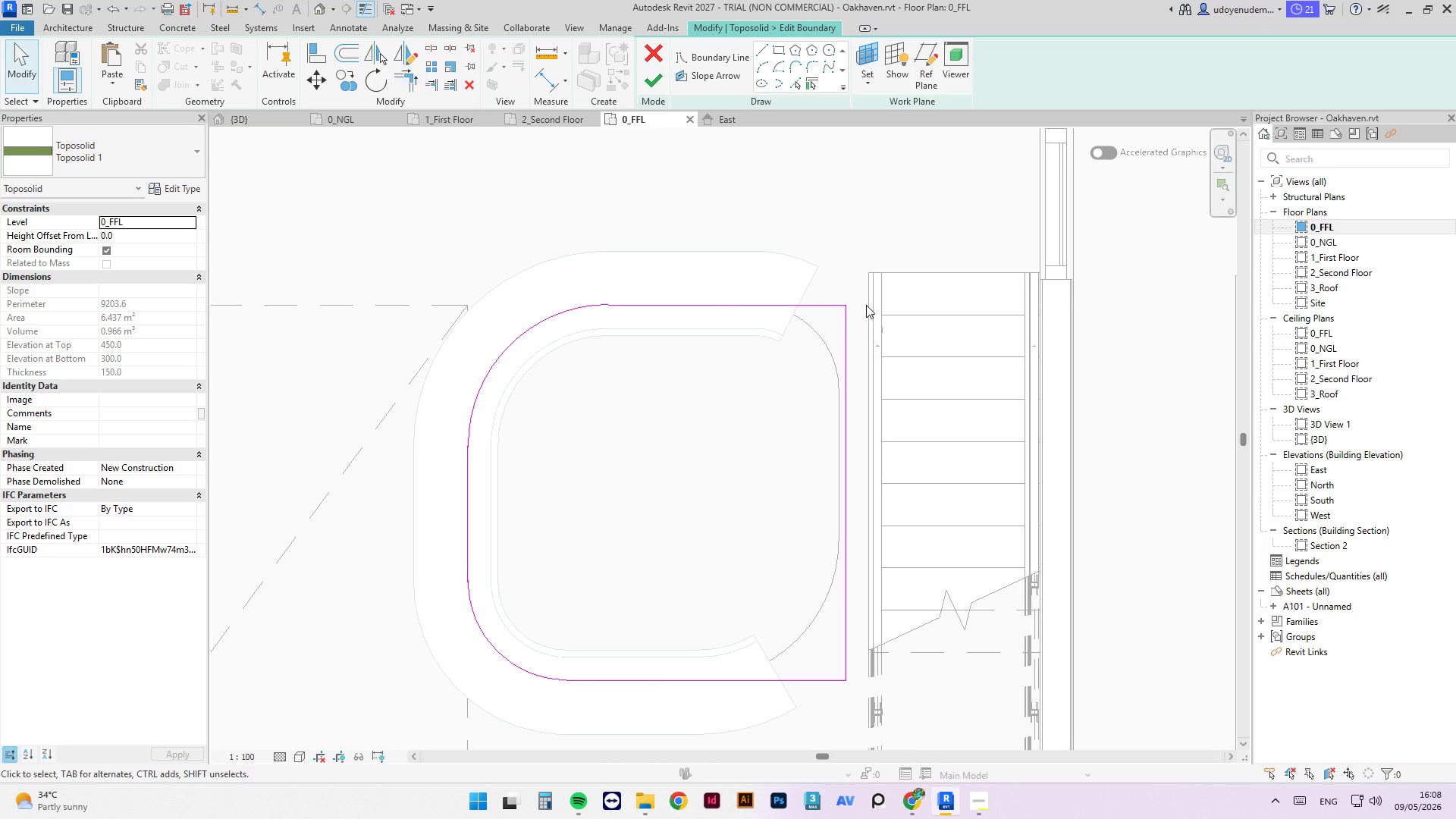 
key(Escape)
 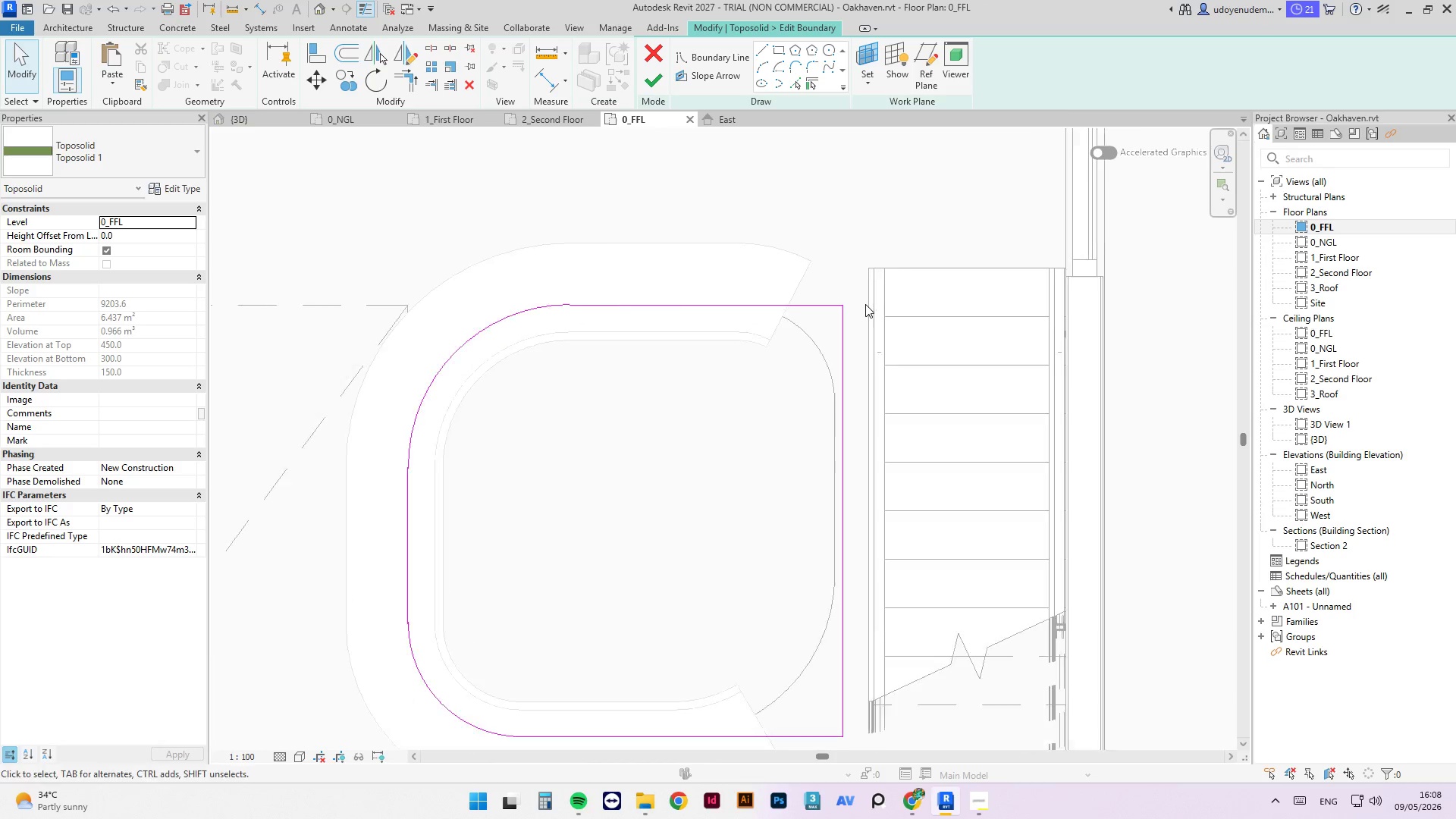 
scroll: coordinate [865, 304], scroll_direction: up, amount: 3.0
 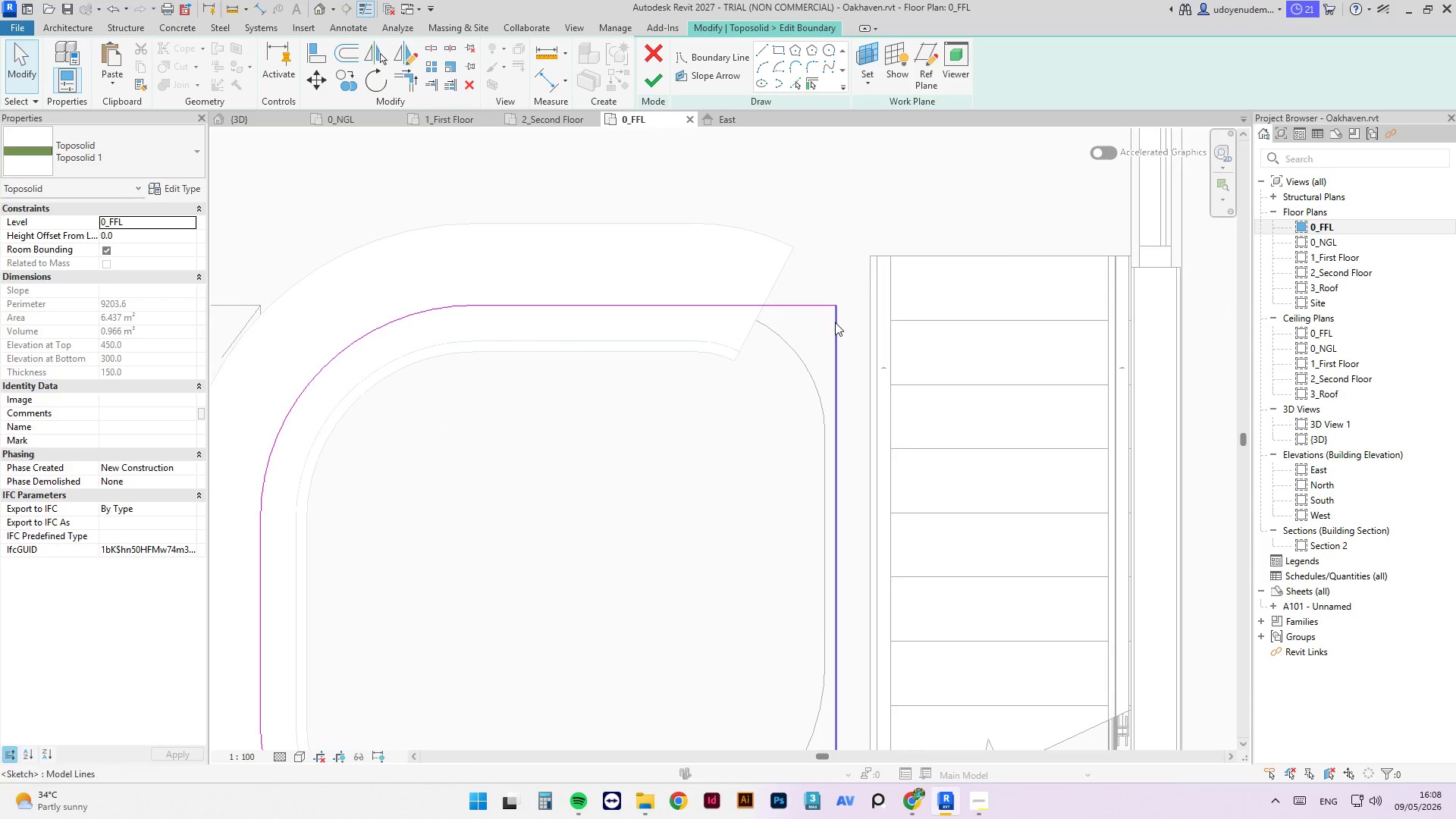 
left_click([835, 322])
 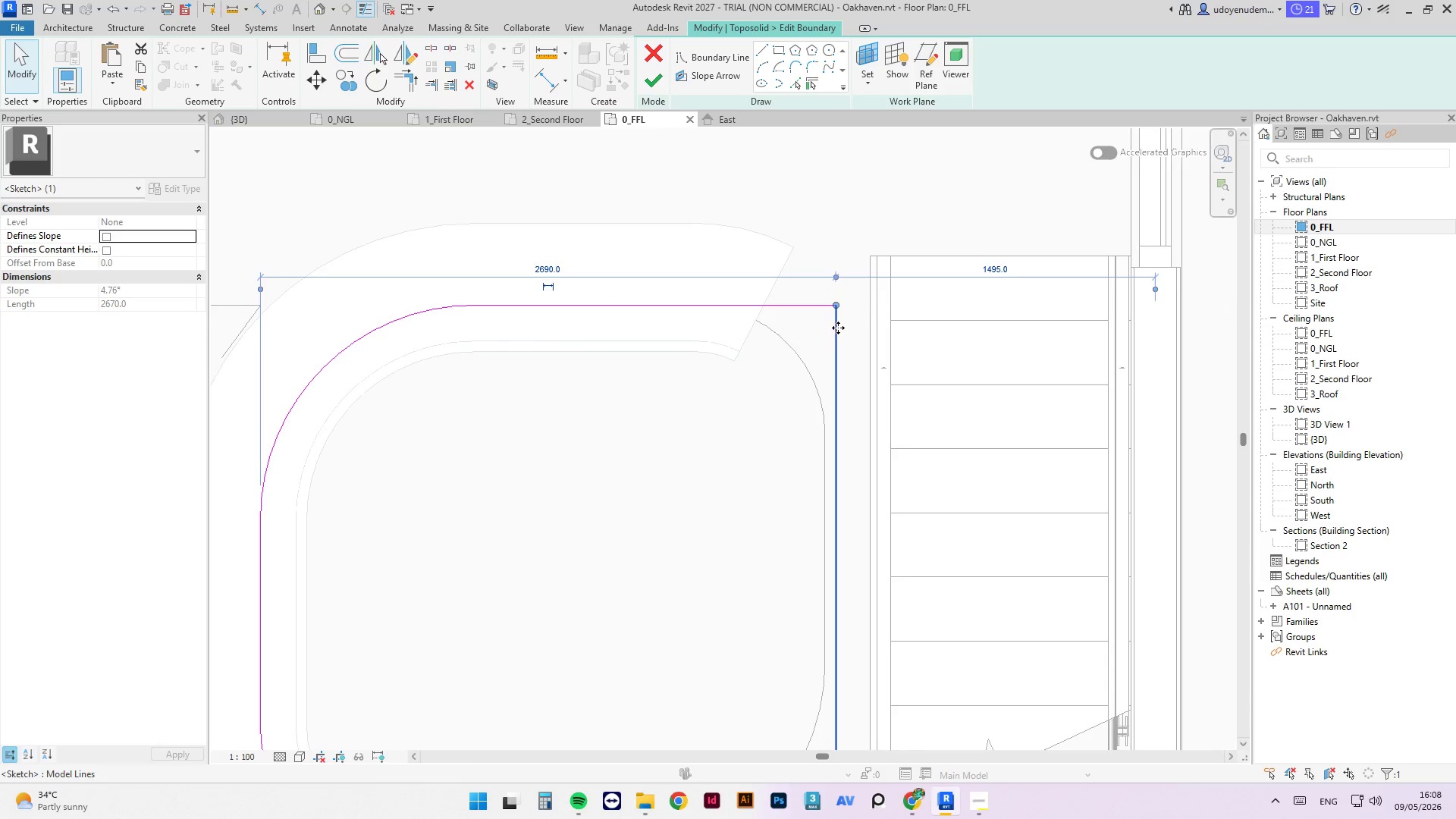 
left_click_drag(start_coordinate=[839, 328], to_coordinate=[855, 330])
 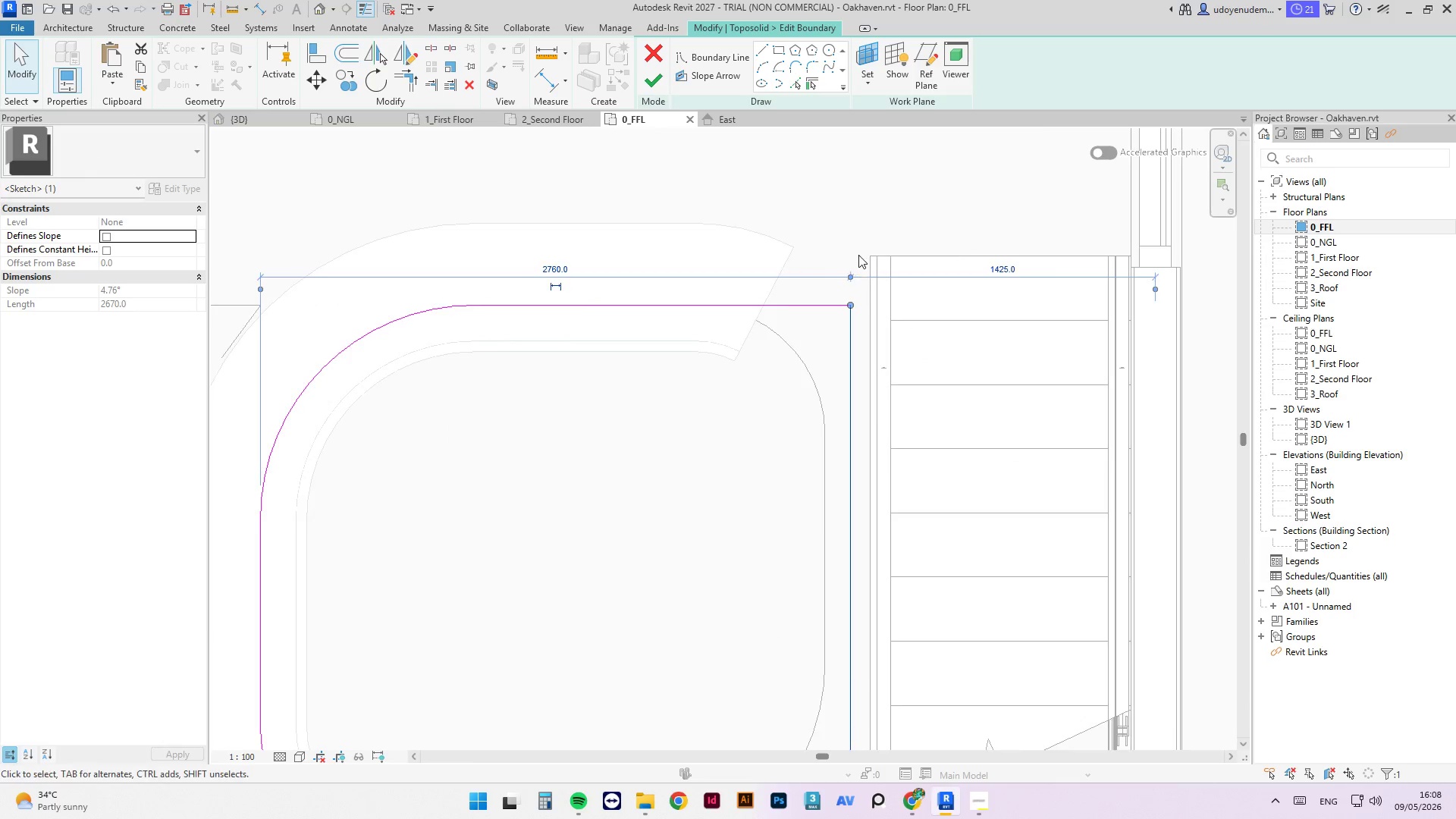 
scroll: coordinate [863, 359], scroll_direction: down, amount: 5.0
 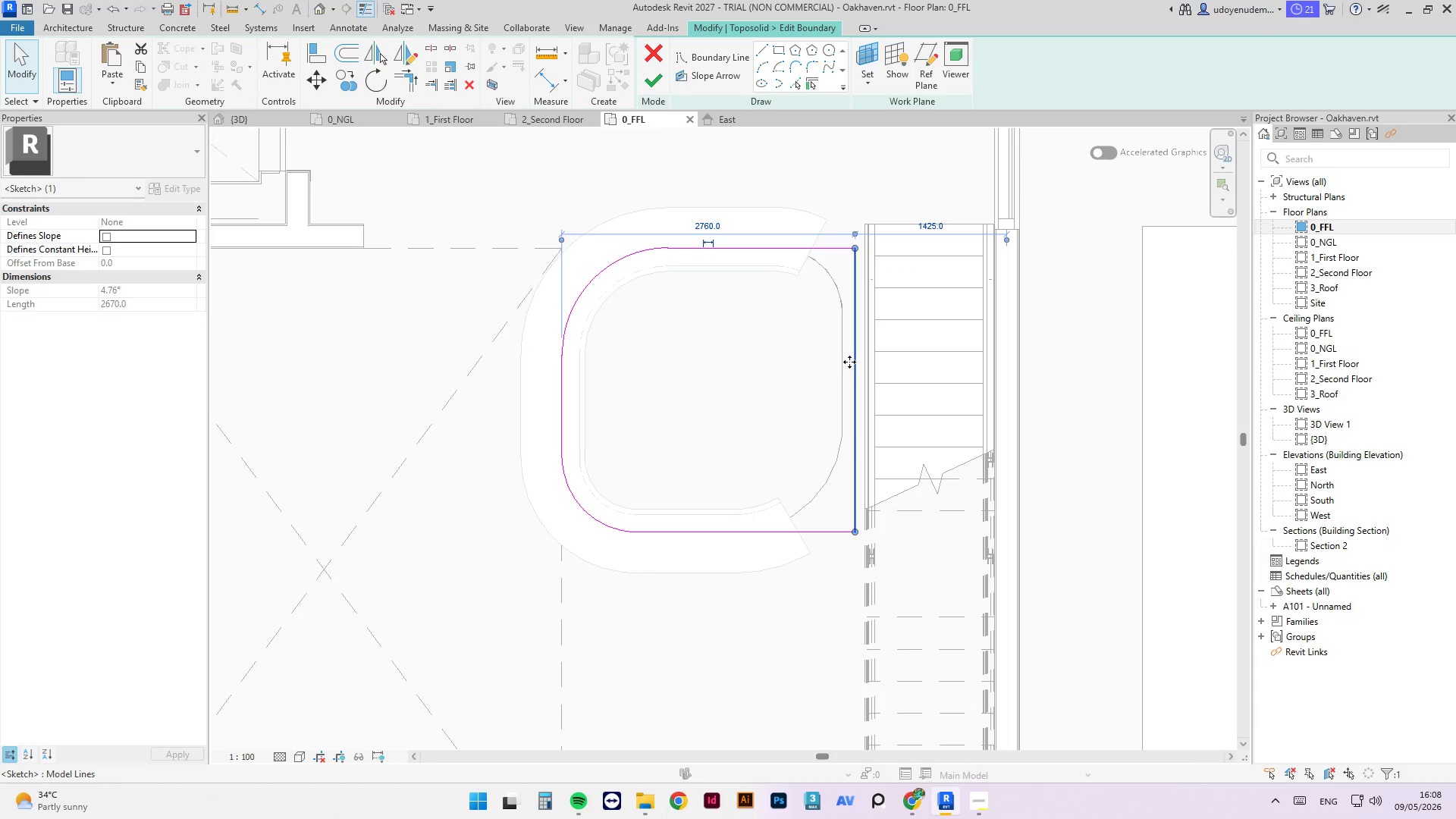 
scroll: coordinate [651, 235], scroll_direction: up, amount: 9.0
 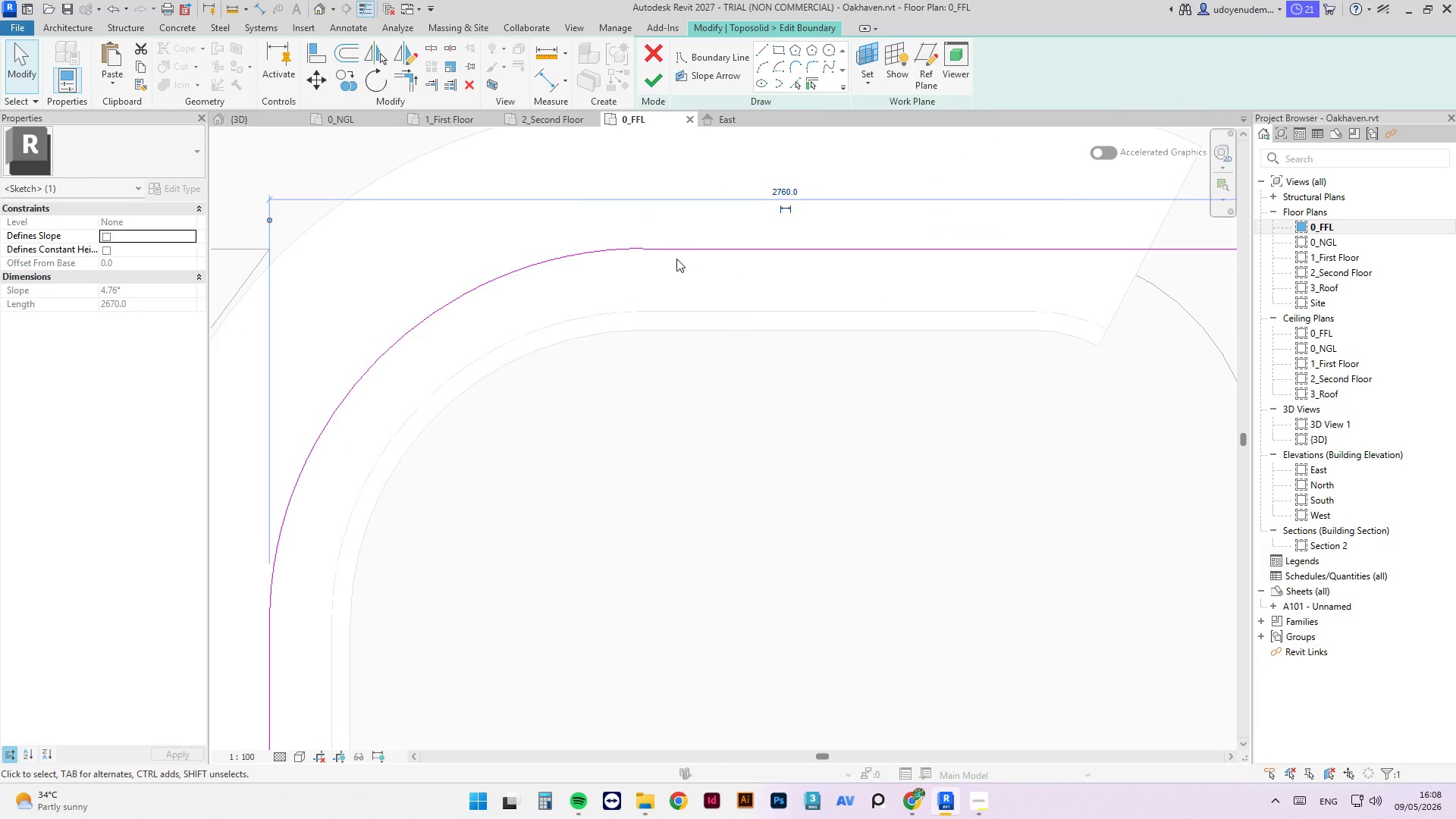 
left_click([598, 246])
 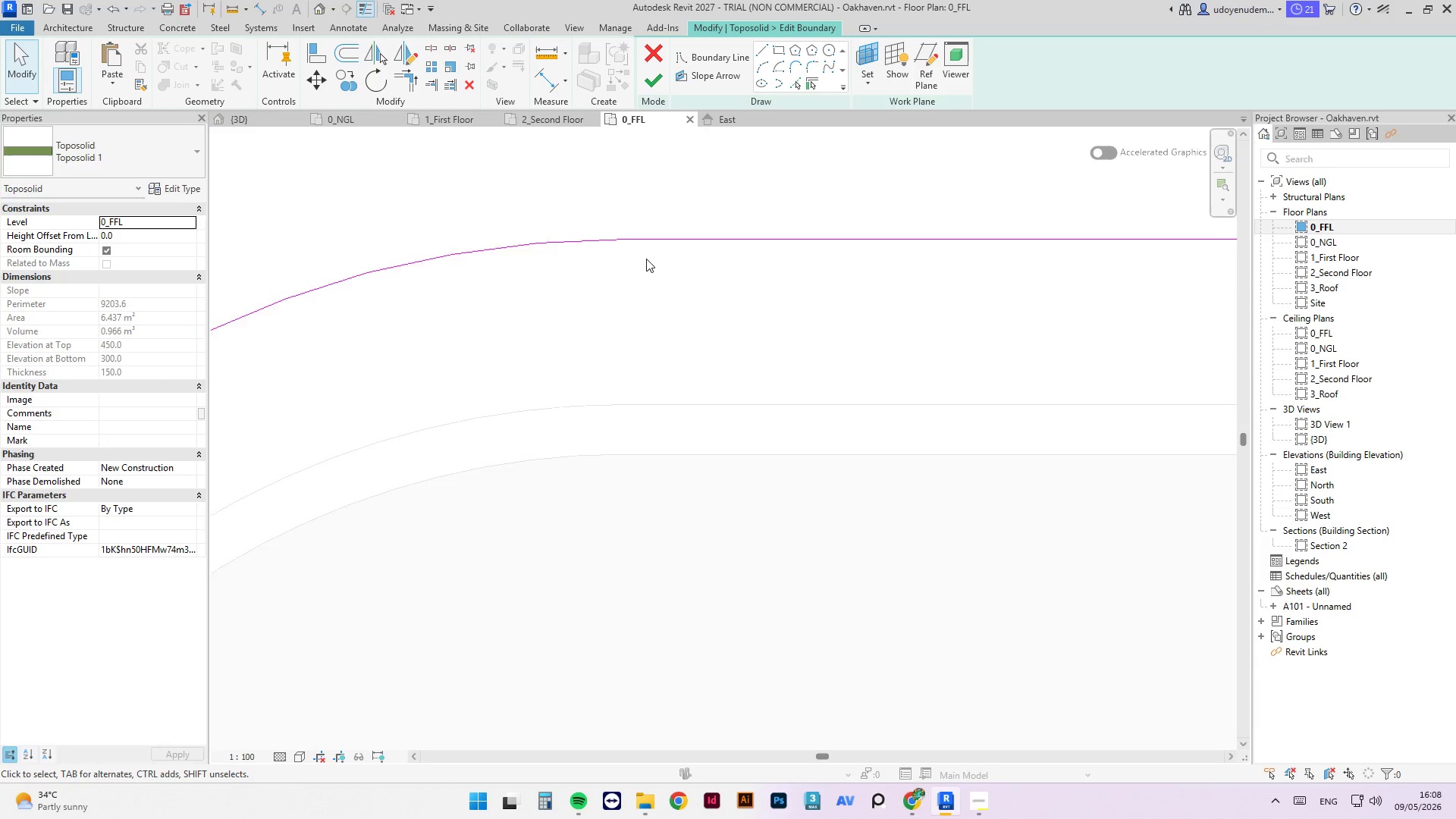 
scroll: coordinate [629, 252], scroll_direction: up, amount: 7.0
 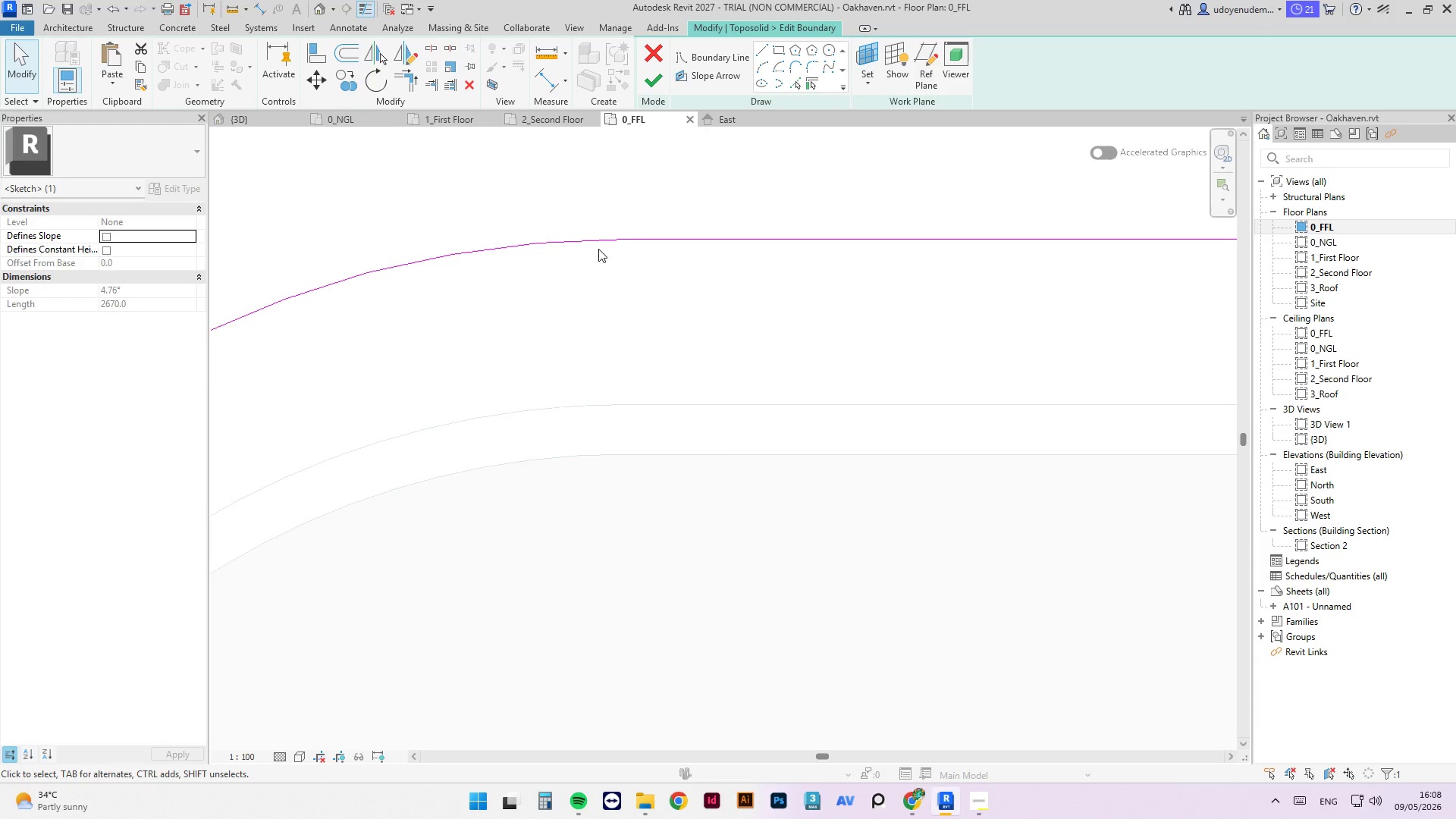 
scroll: coordinate [654, 274], scroll_direction: down, amount: 15.0
 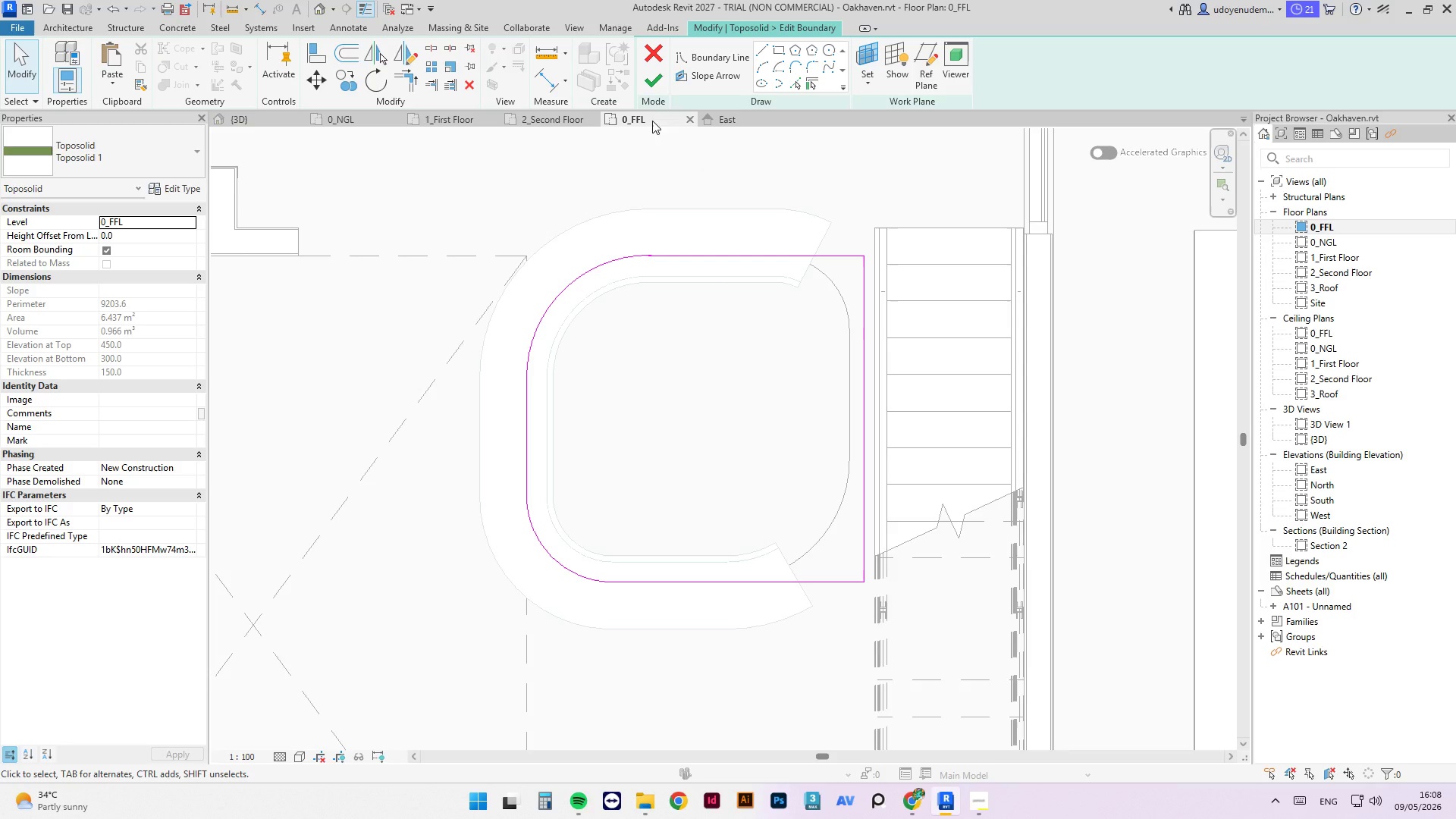 
left_click([654, 91])
 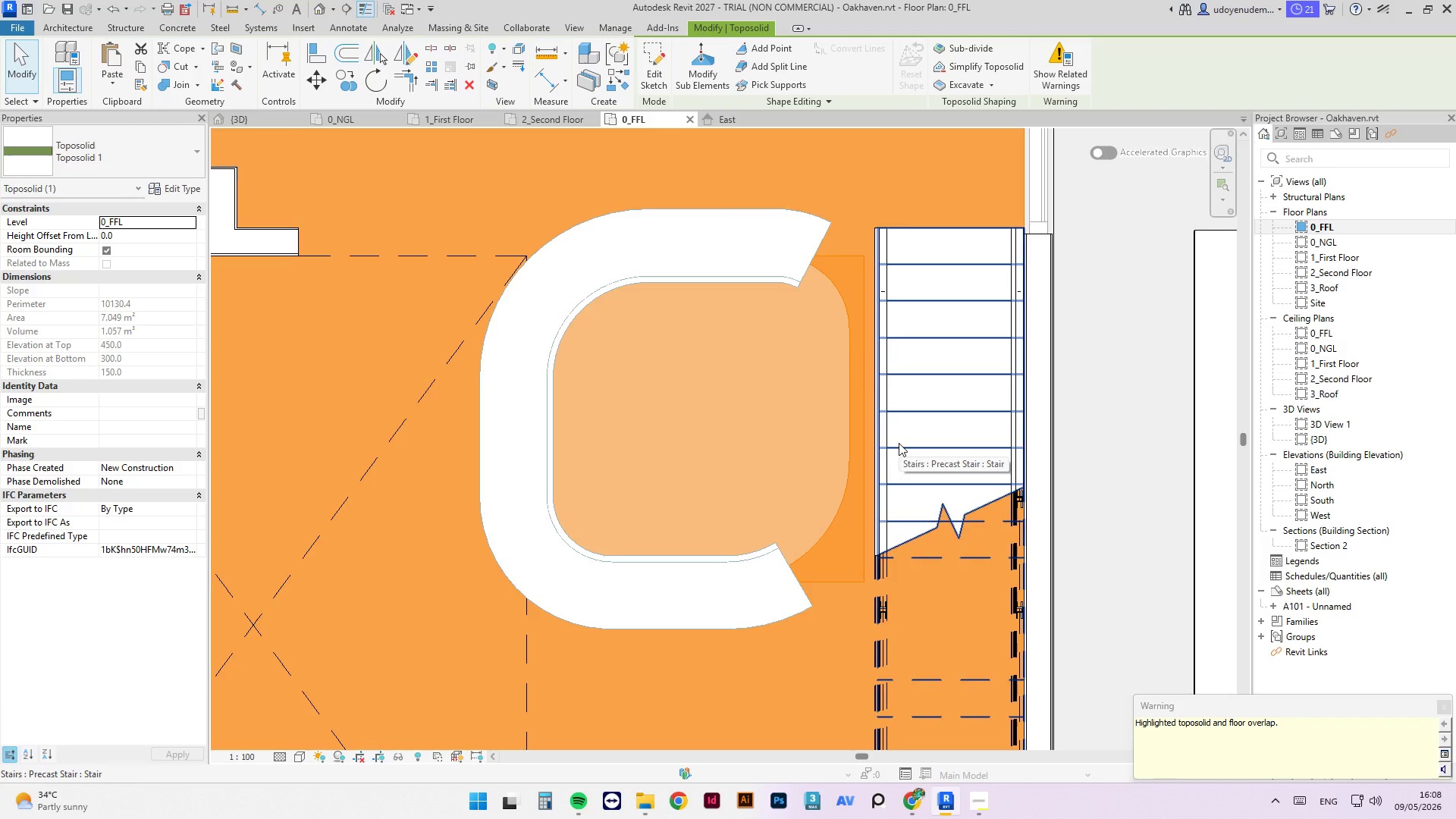 
key(Escape)
 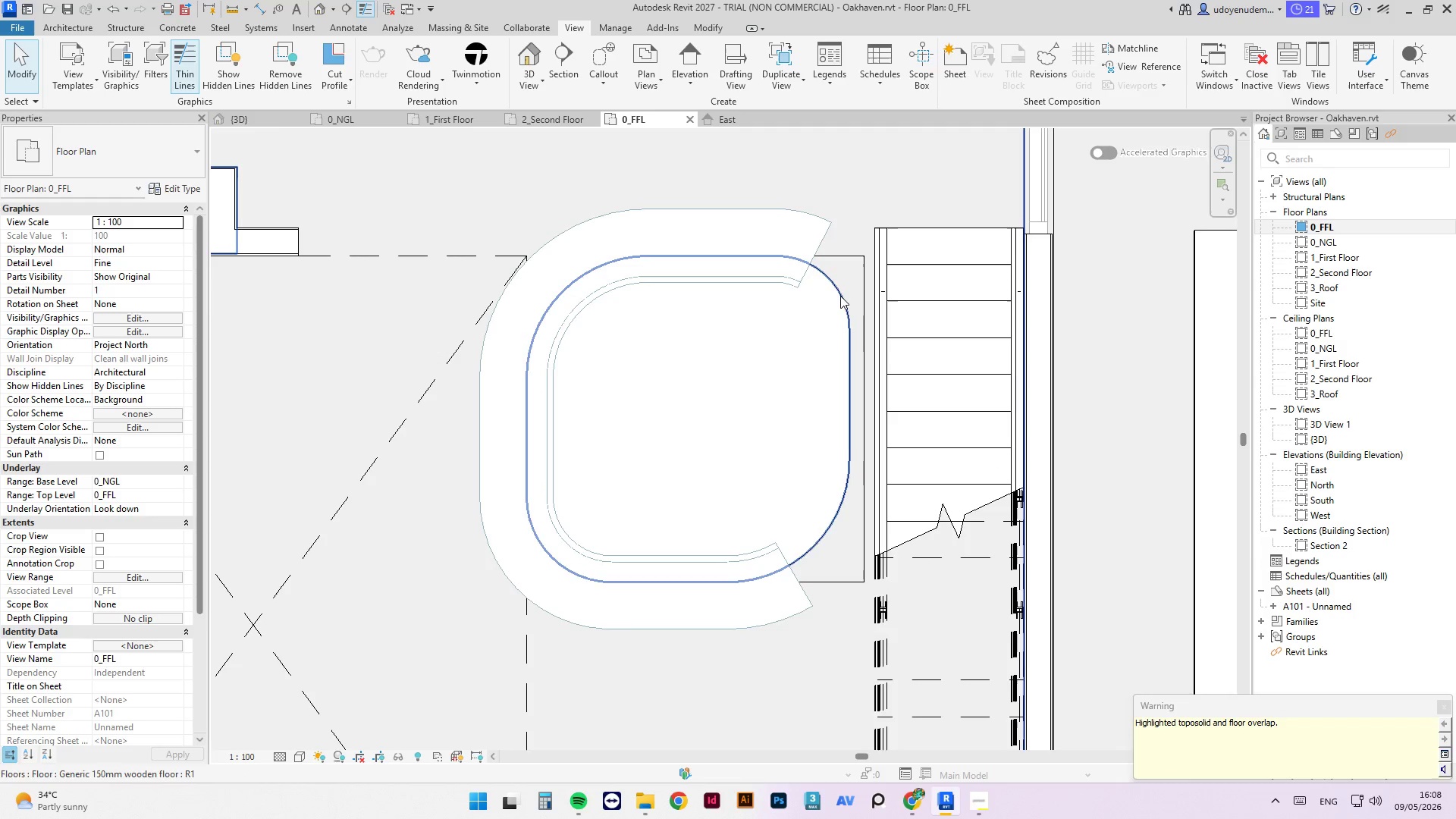 
left_click_drag(start_coordinate=[840, 292], to_coordinate=[673, 63])
 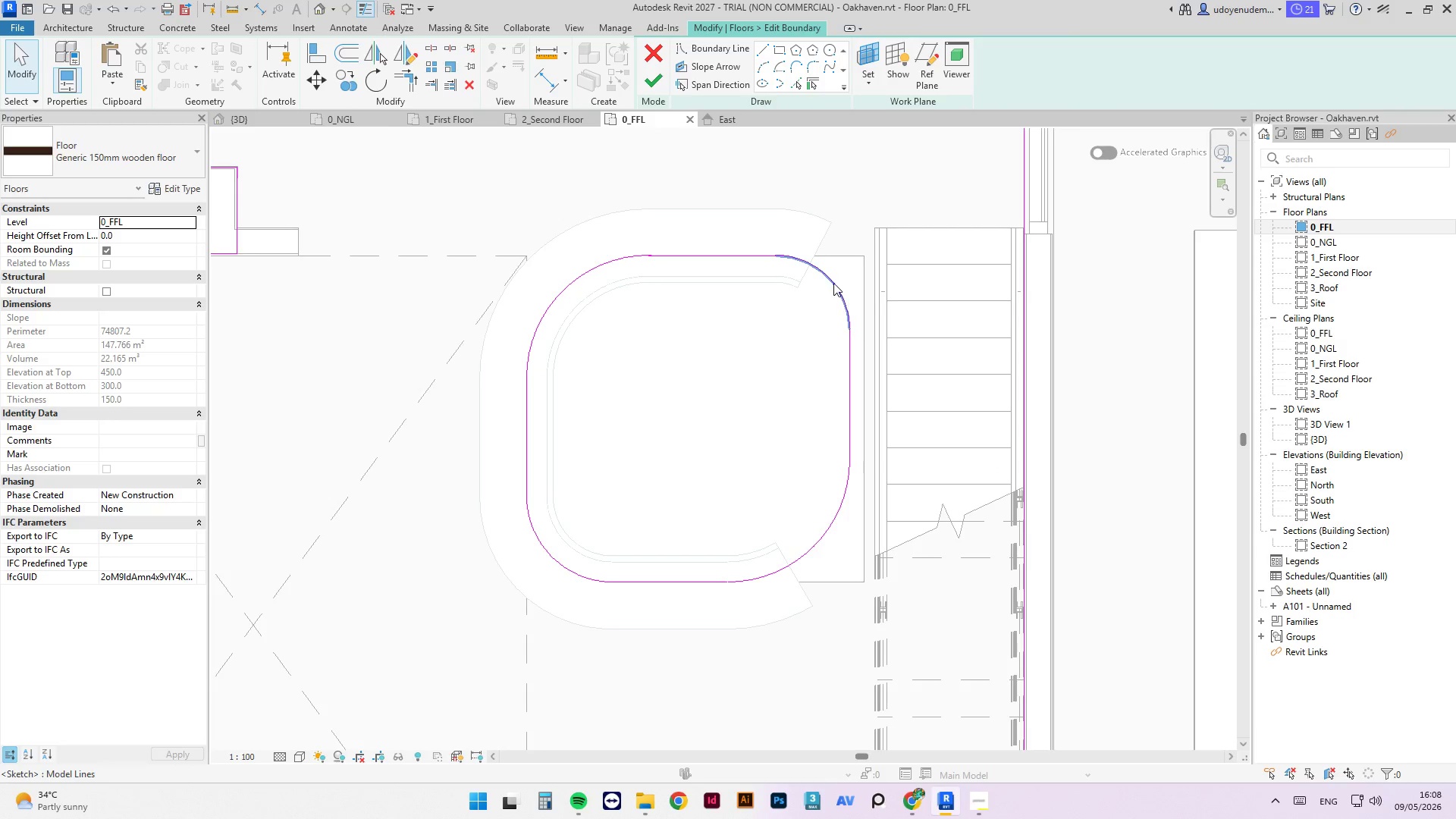 
left_click([673, 63])
 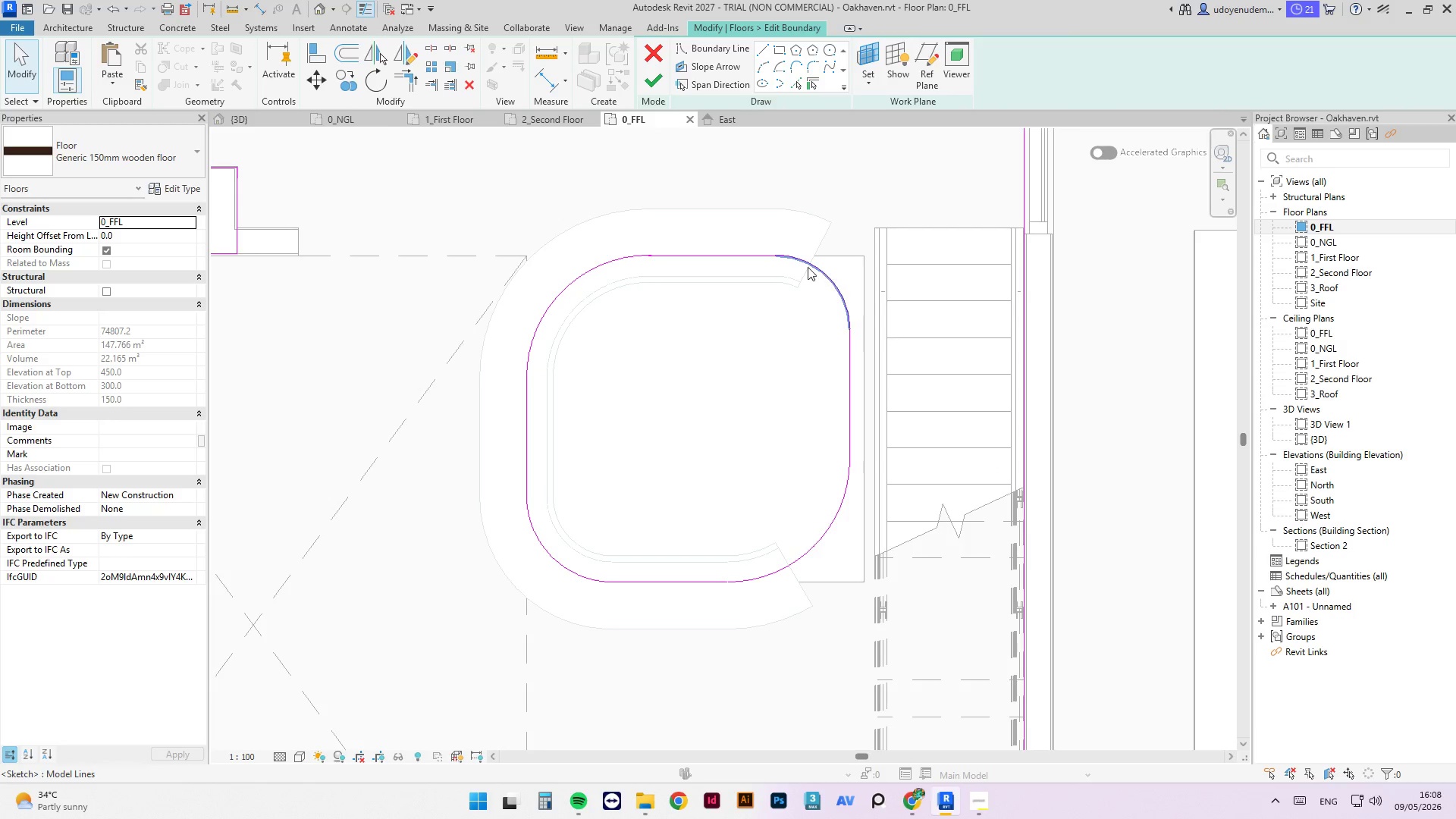 
left_click([811, 268])
 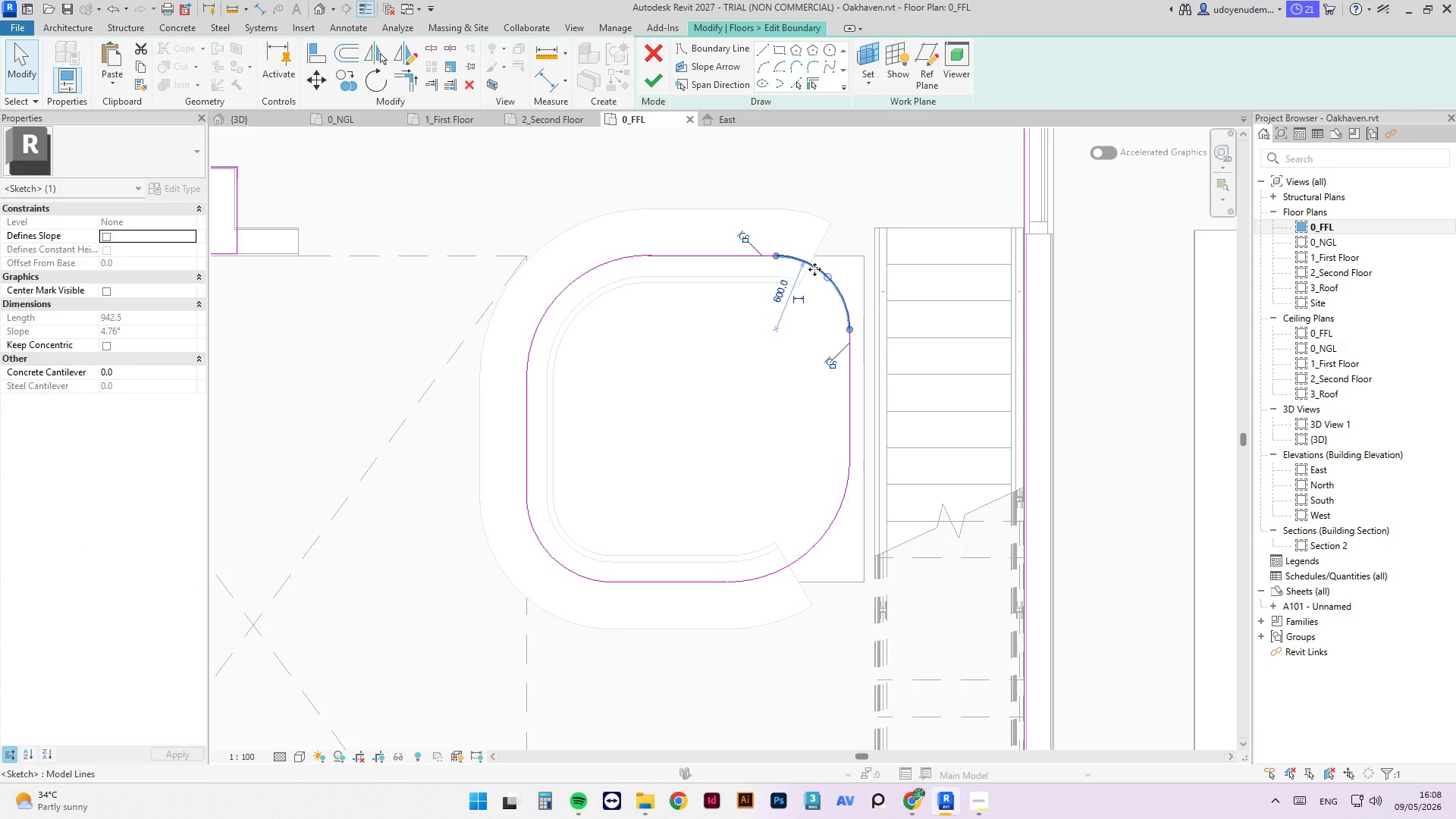 
key(Delete)
 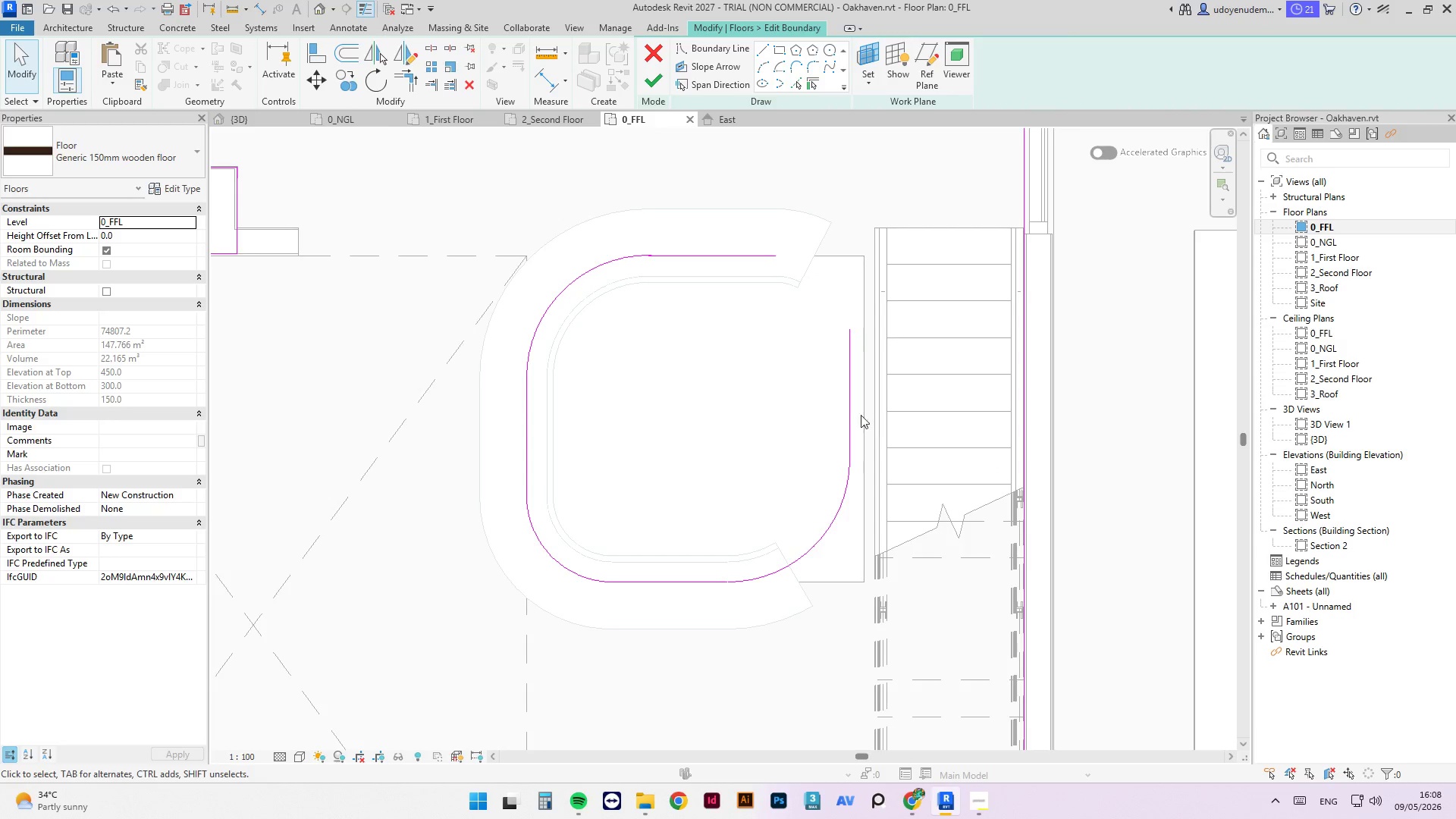 
left_click([850, 415])
 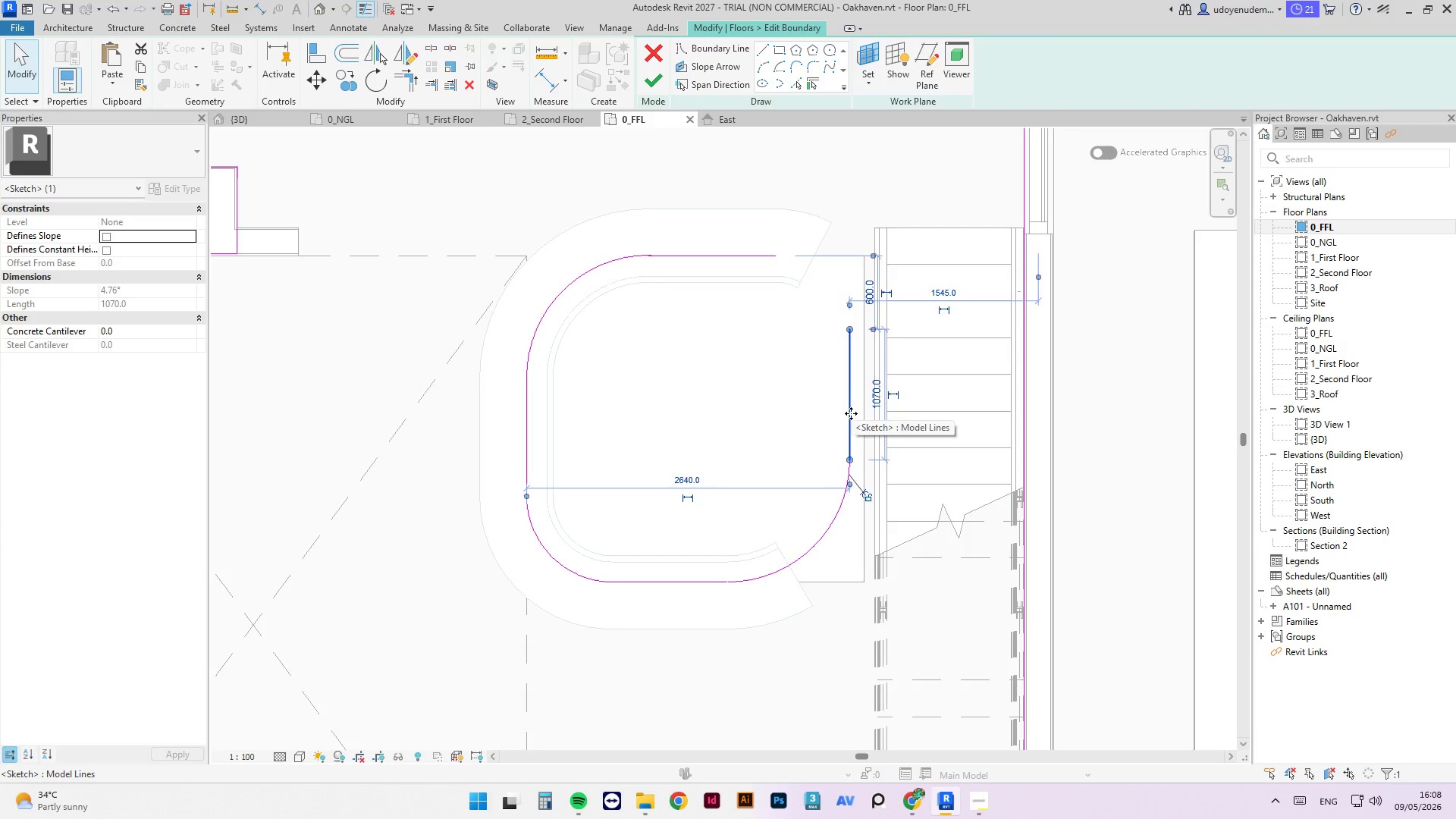 
key(Delete)
 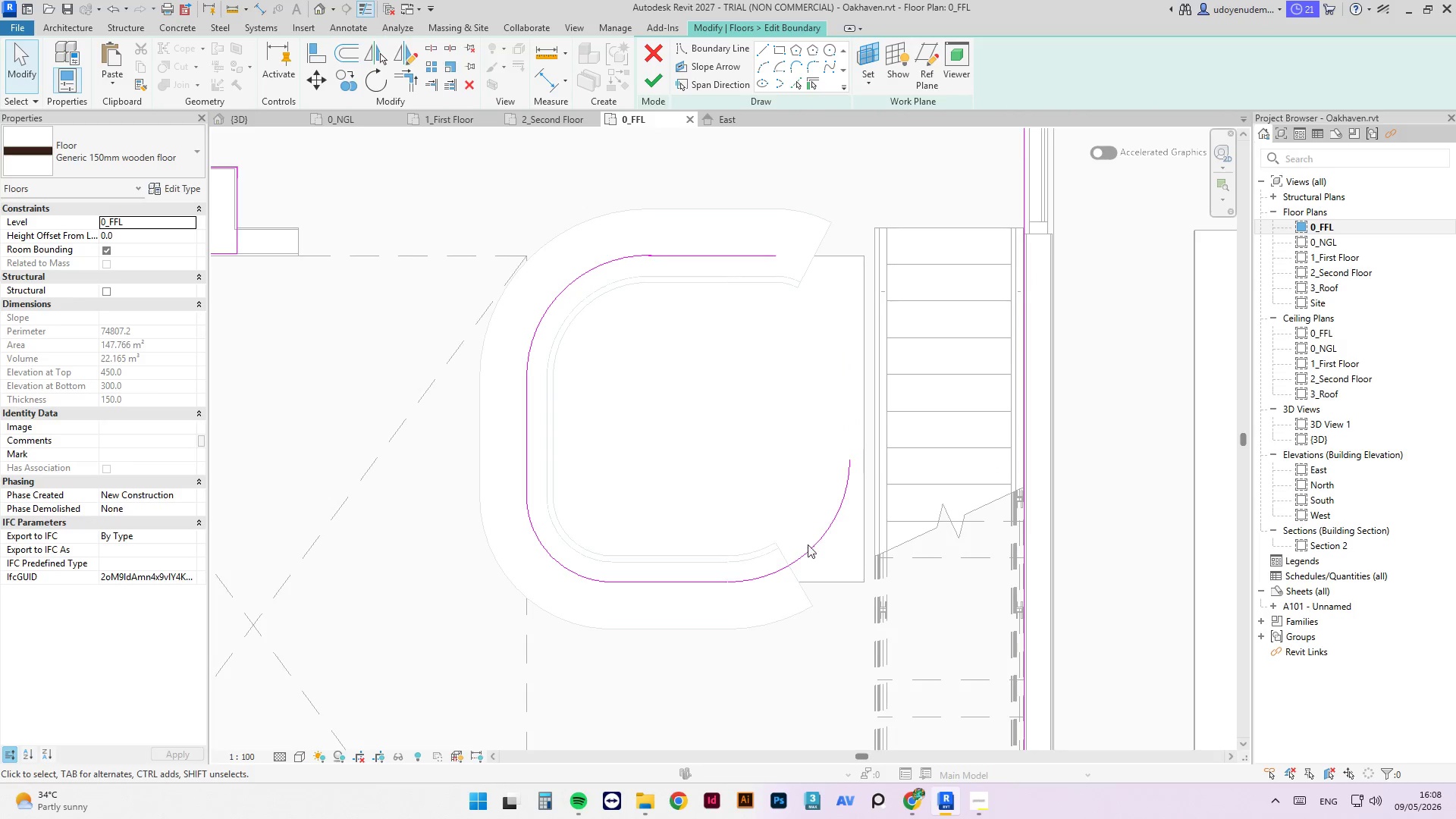 
left_click([821, 545])
 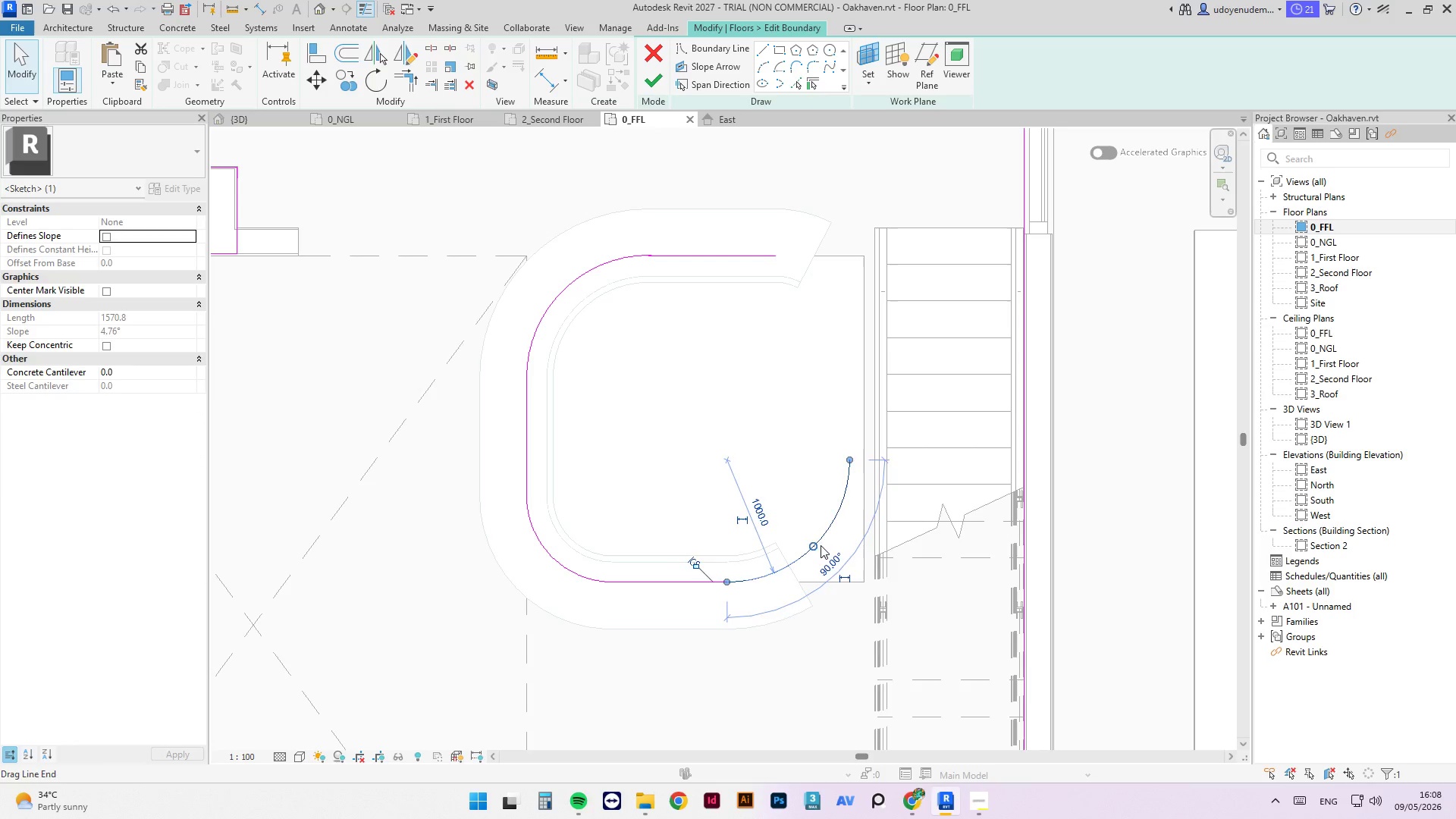 
key(Delete)
 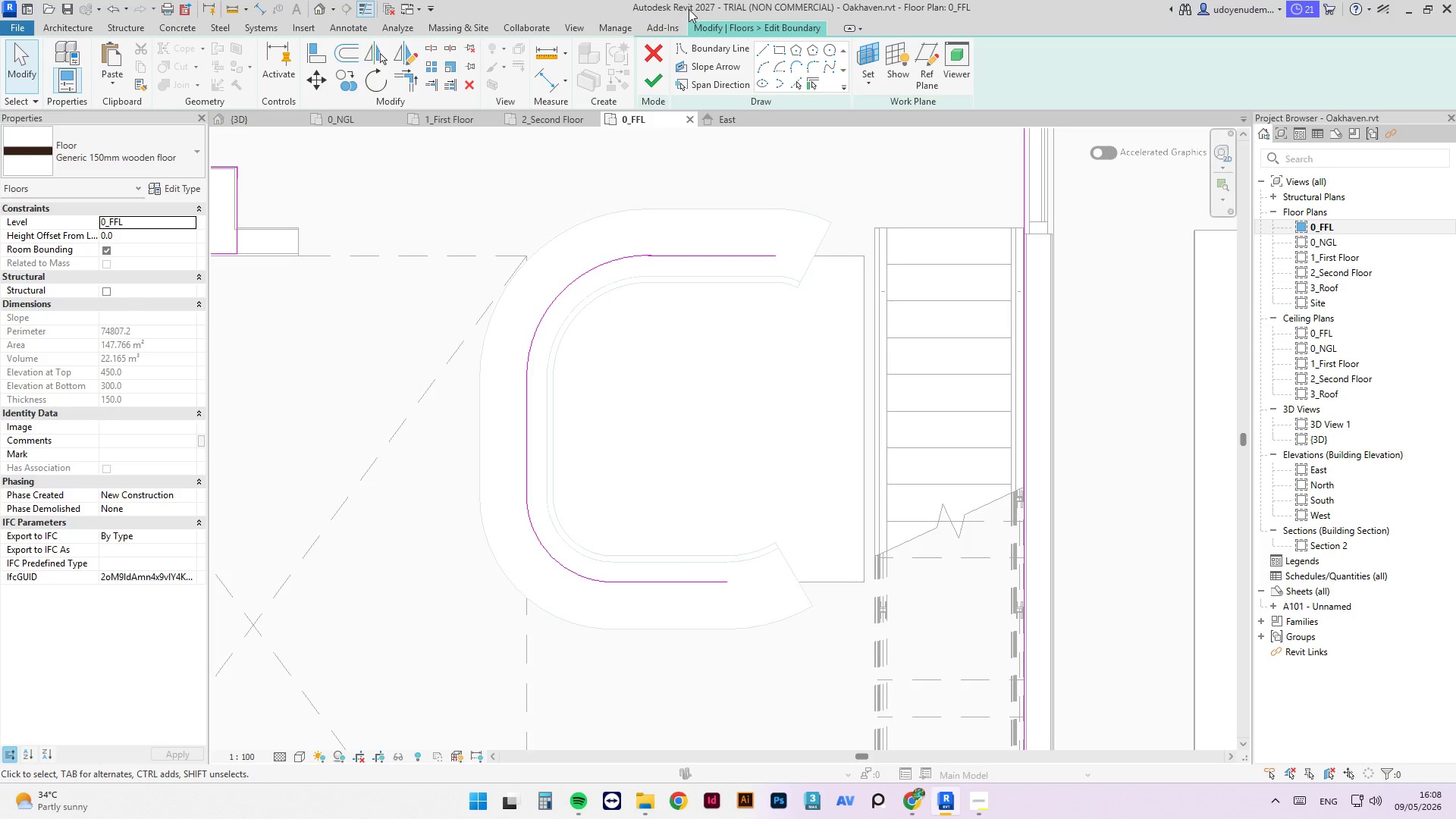 
left_click([795, 81])
 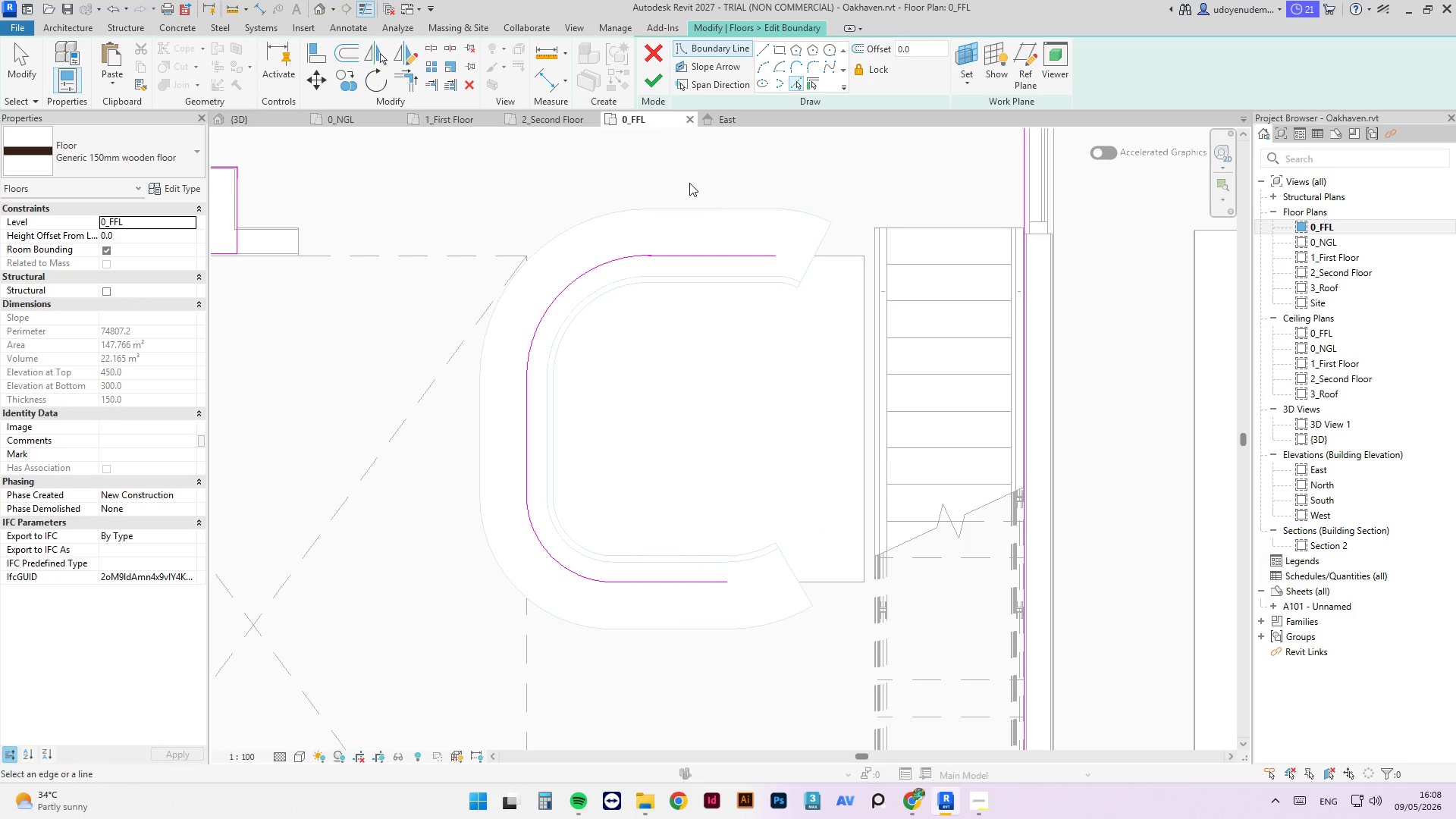 
key(Escape)
 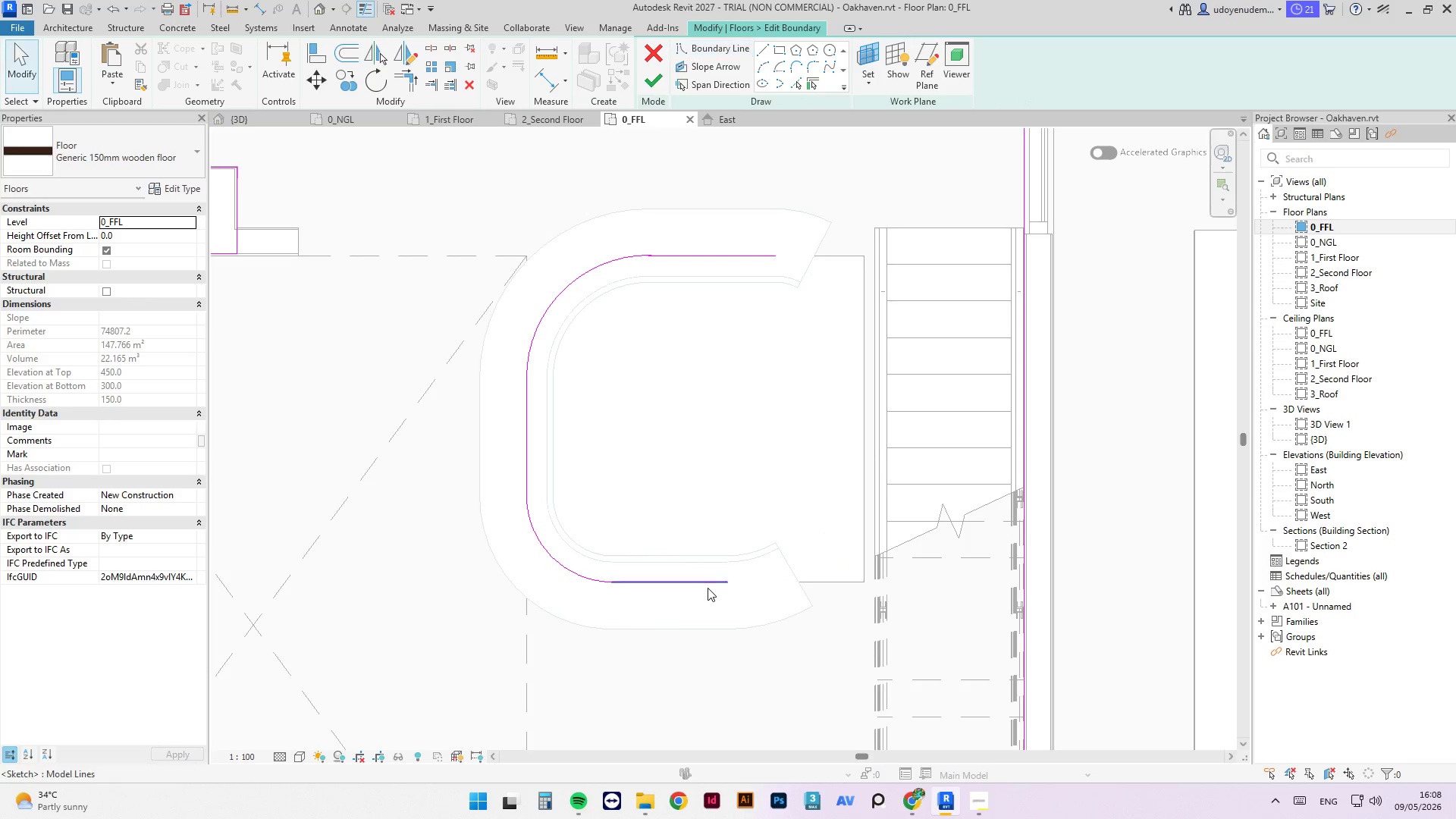 
left_click([708, 581])
 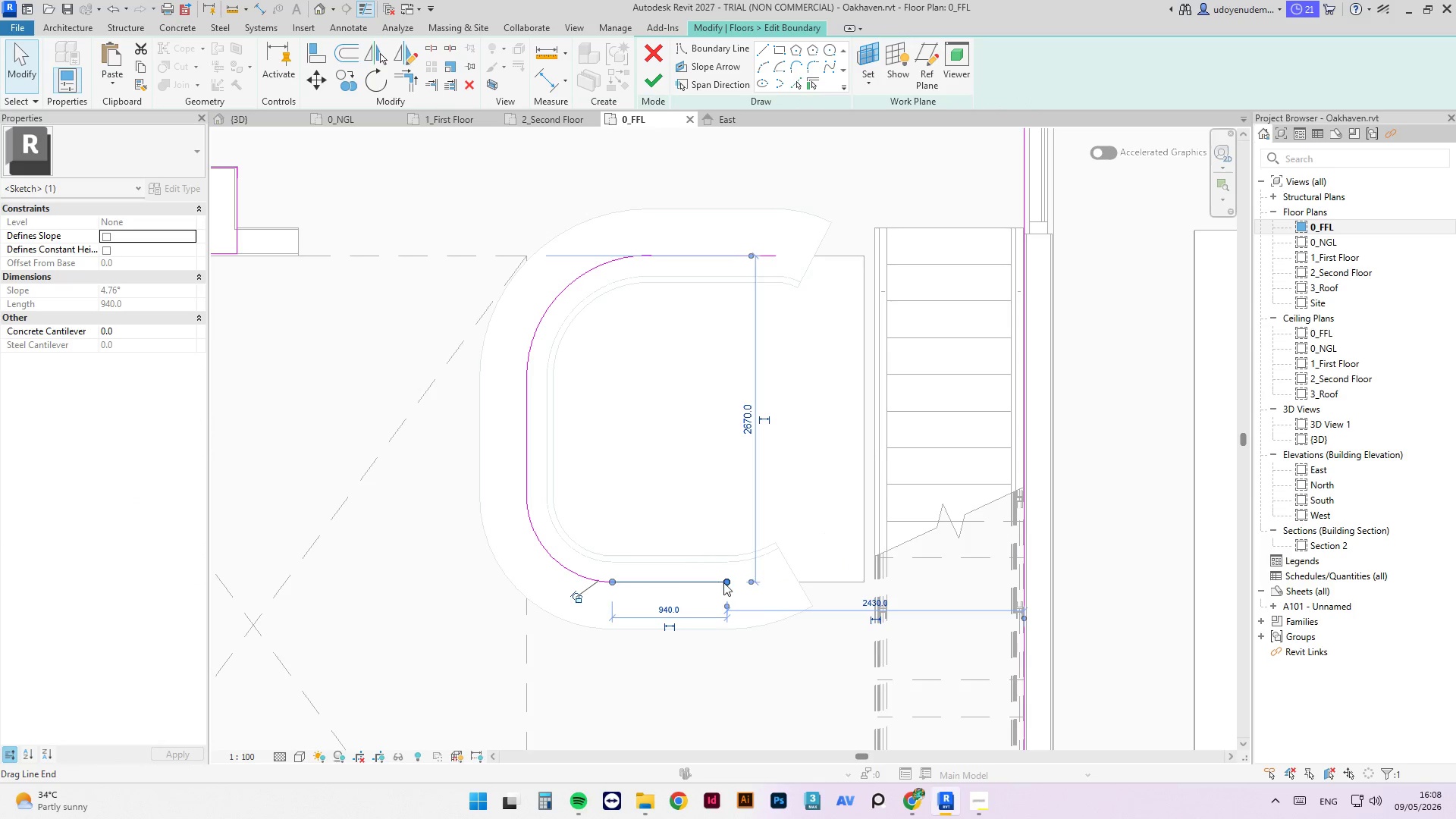 
left_click_drag(start_coordinate=[726, 583], to_coordinate=[862, 582])
 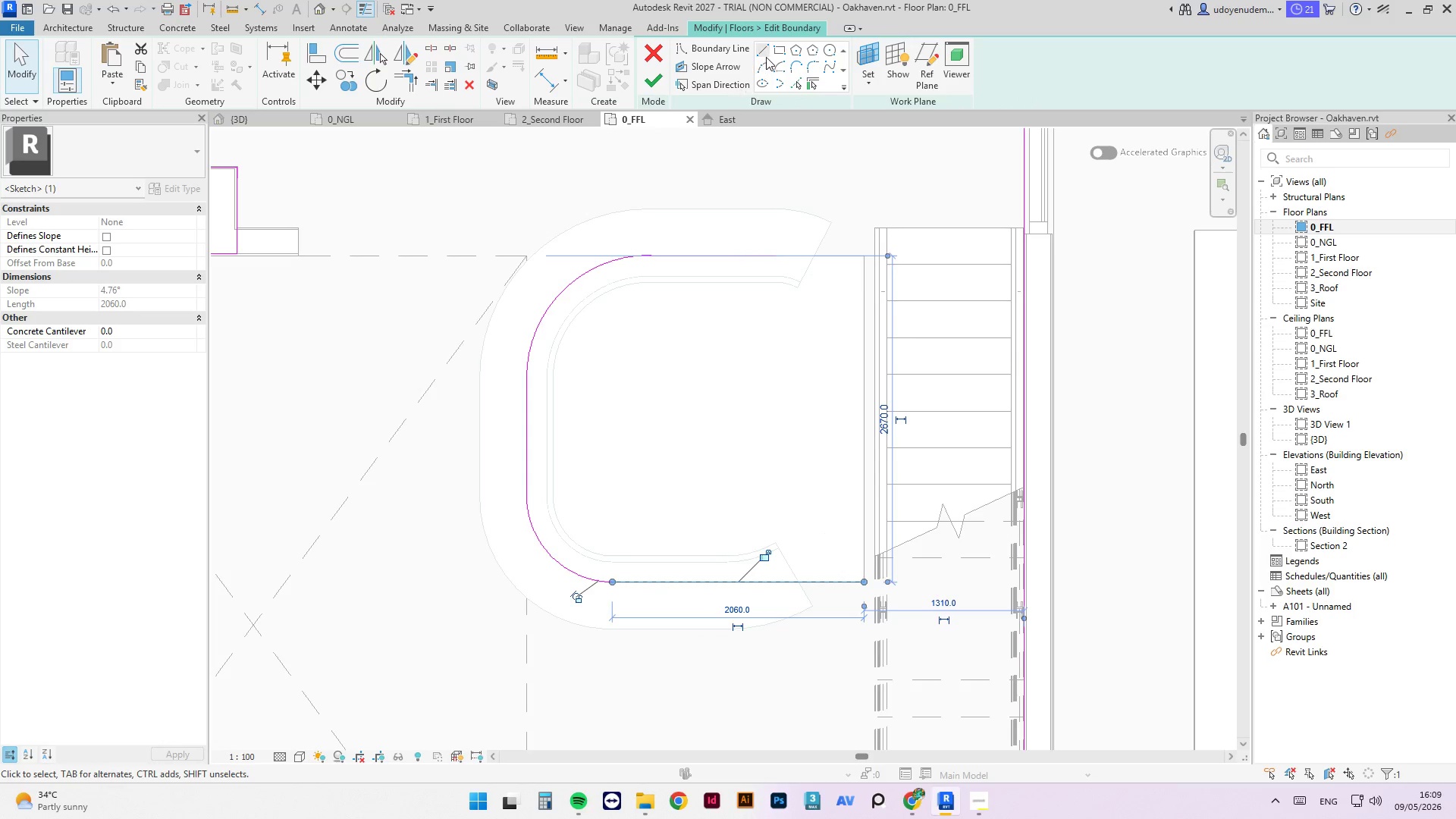 
left_click([767, 52])
 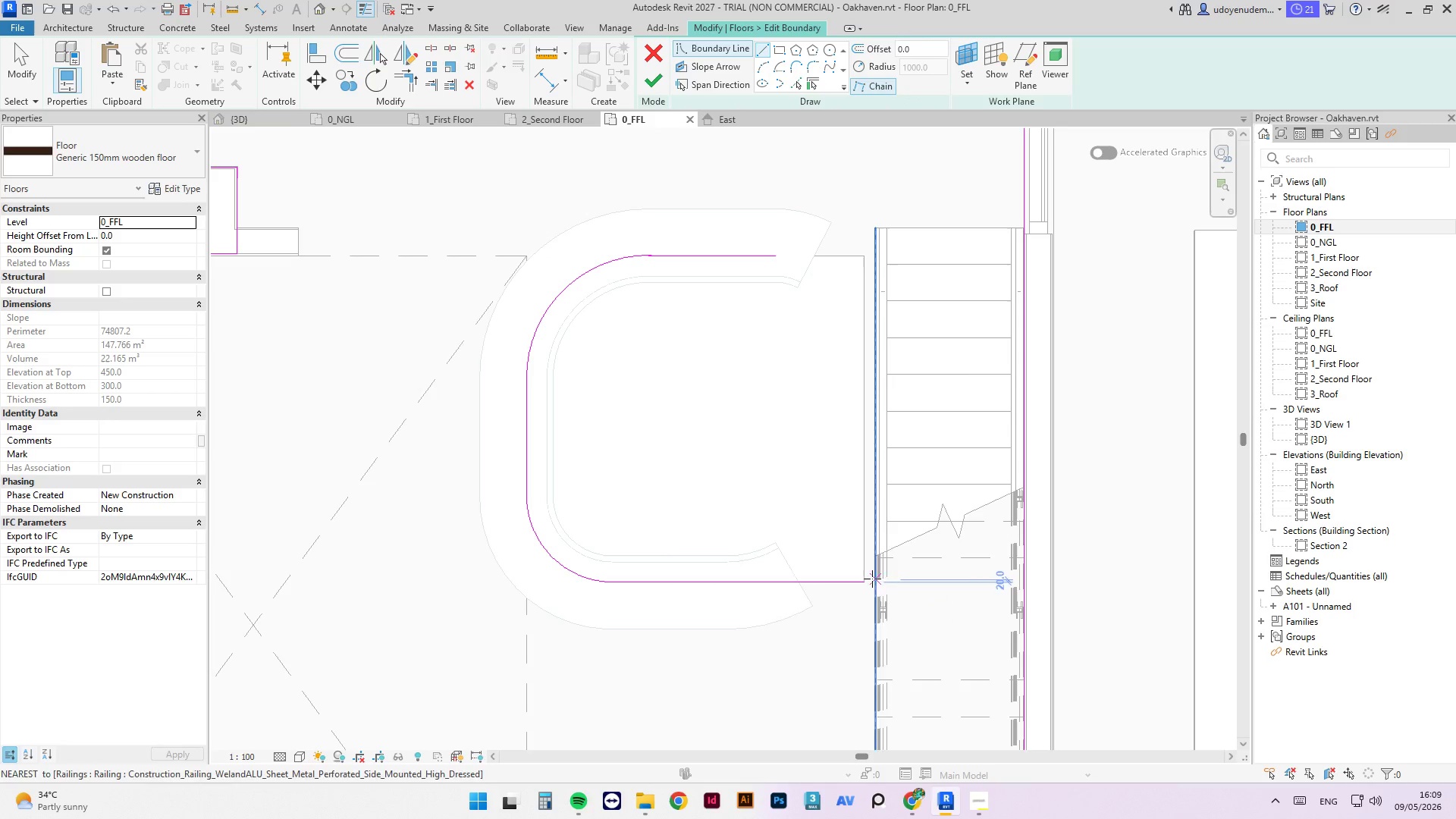 
left_click([864, 578])
 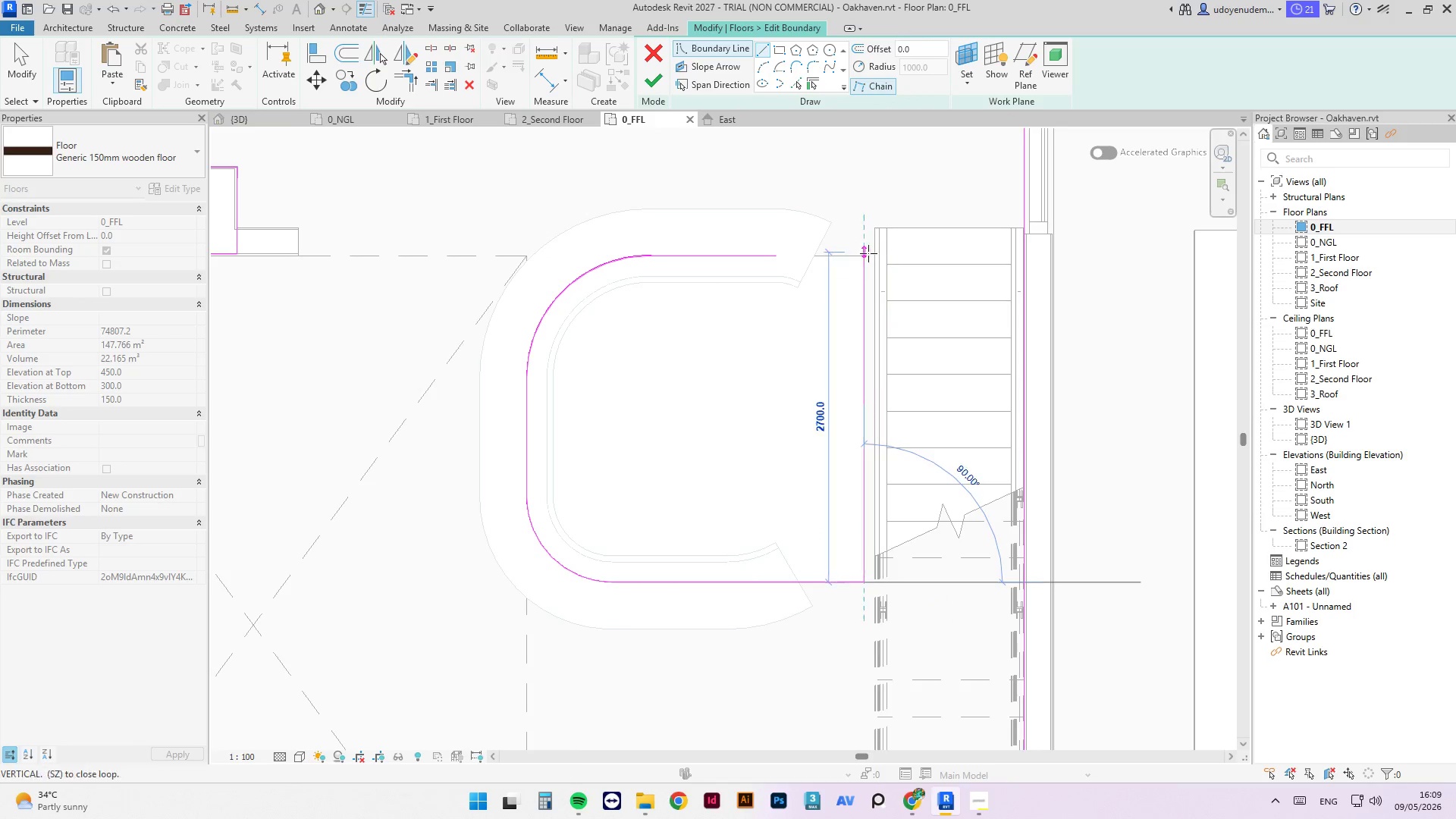 
left_click([865, 254])
 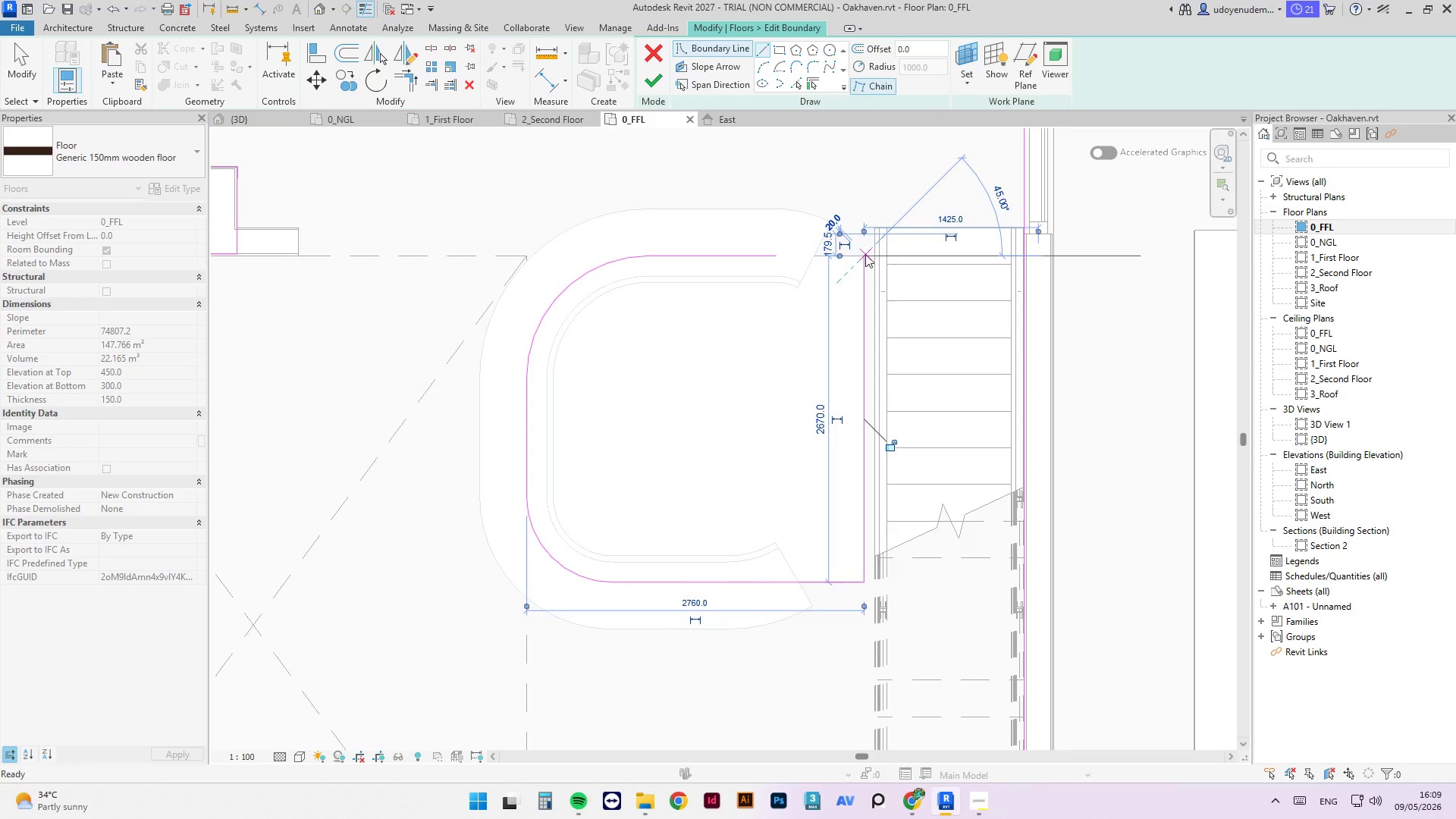 
key(Escape)
 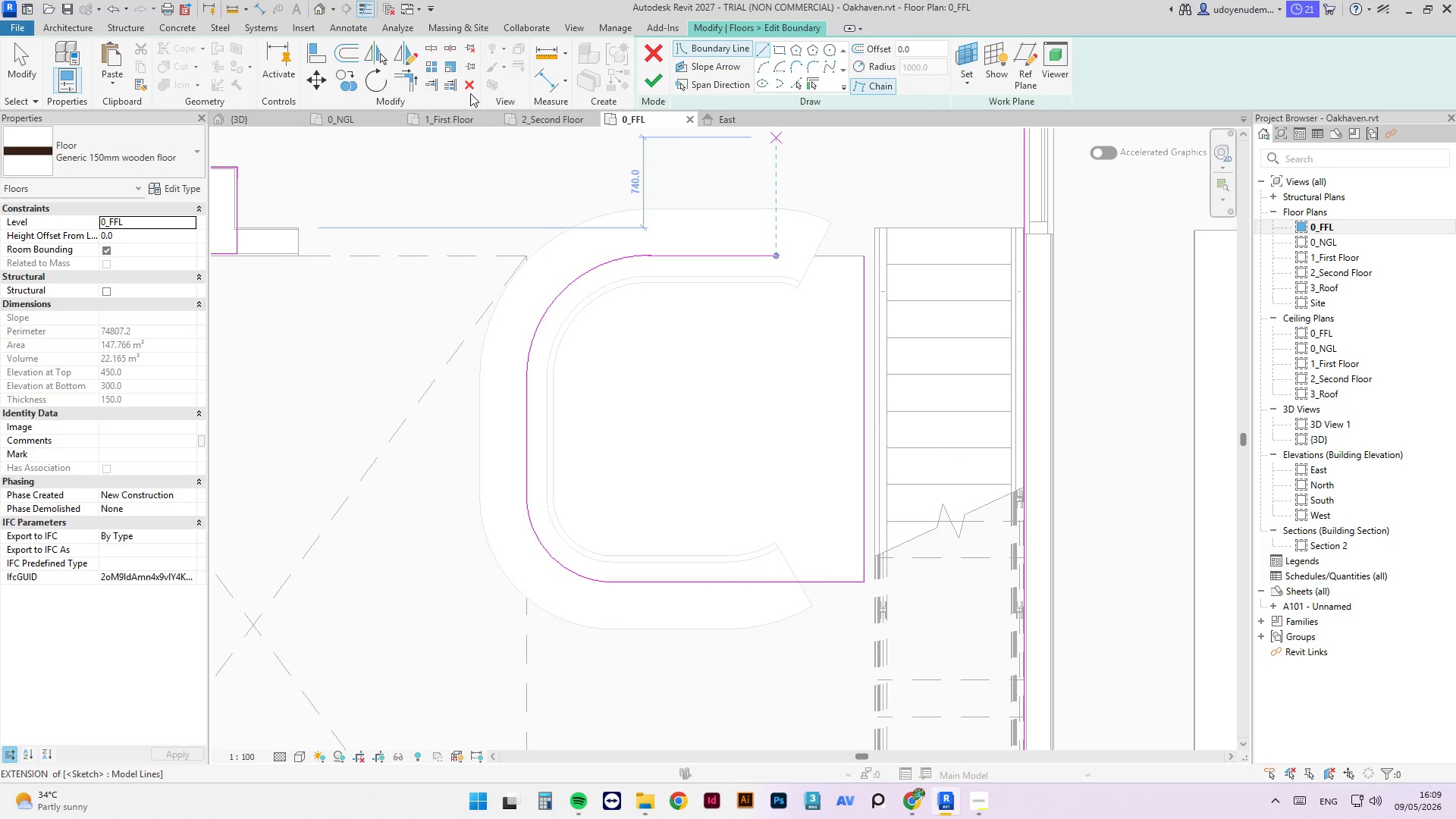 
left_click([403, 77])
 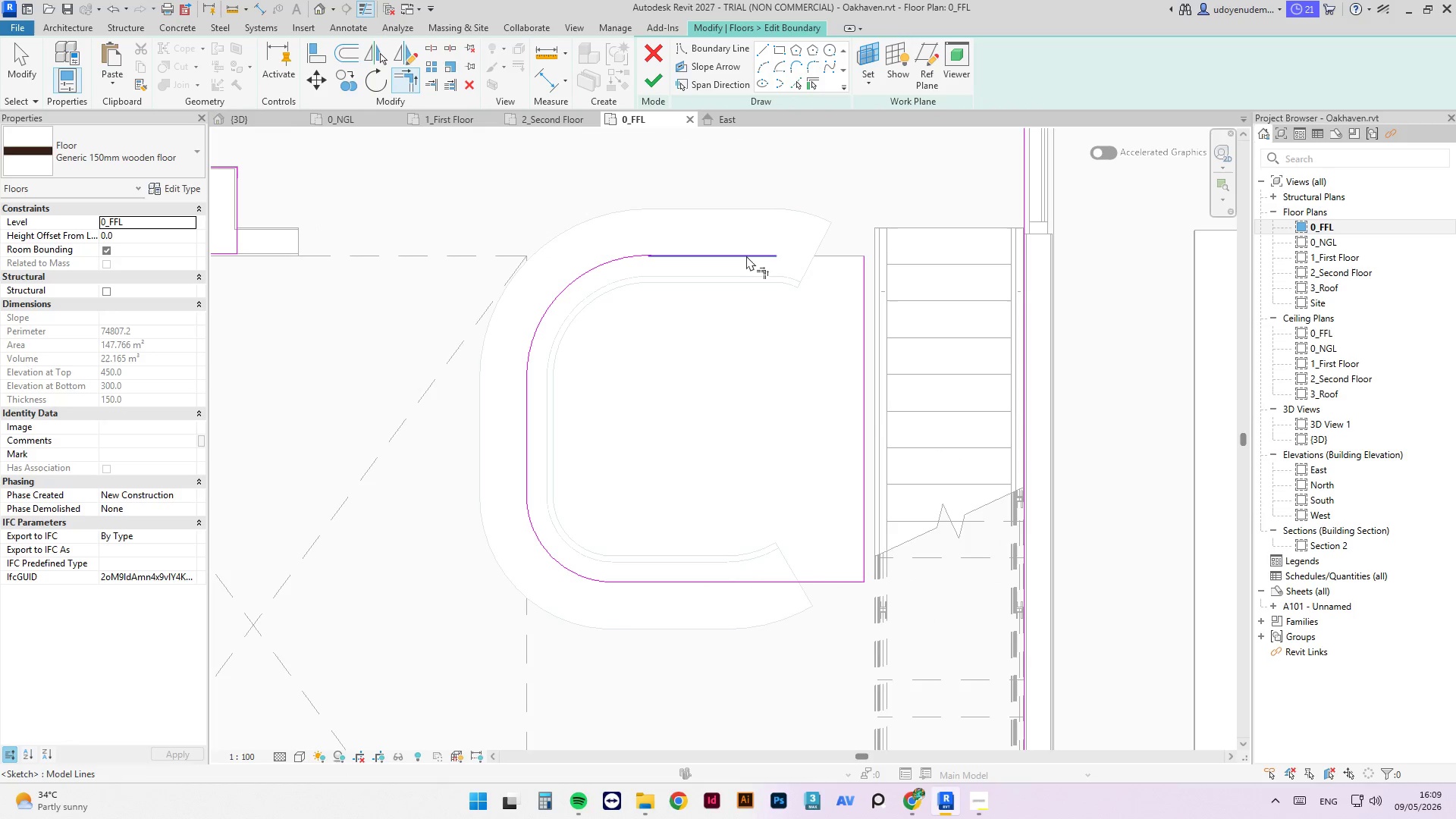 
left_click([746, 256])
 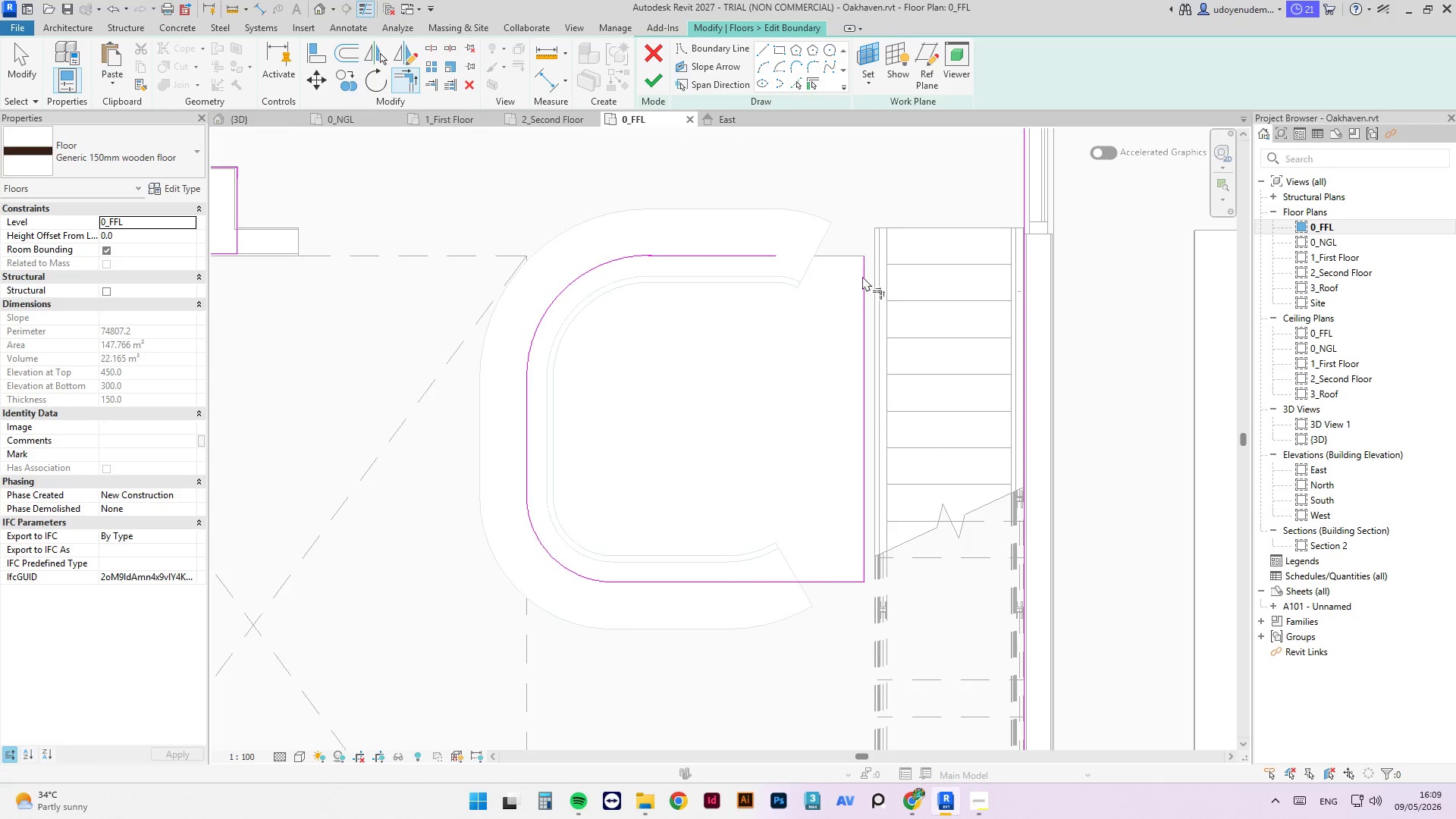 
left_click([864, 276])
 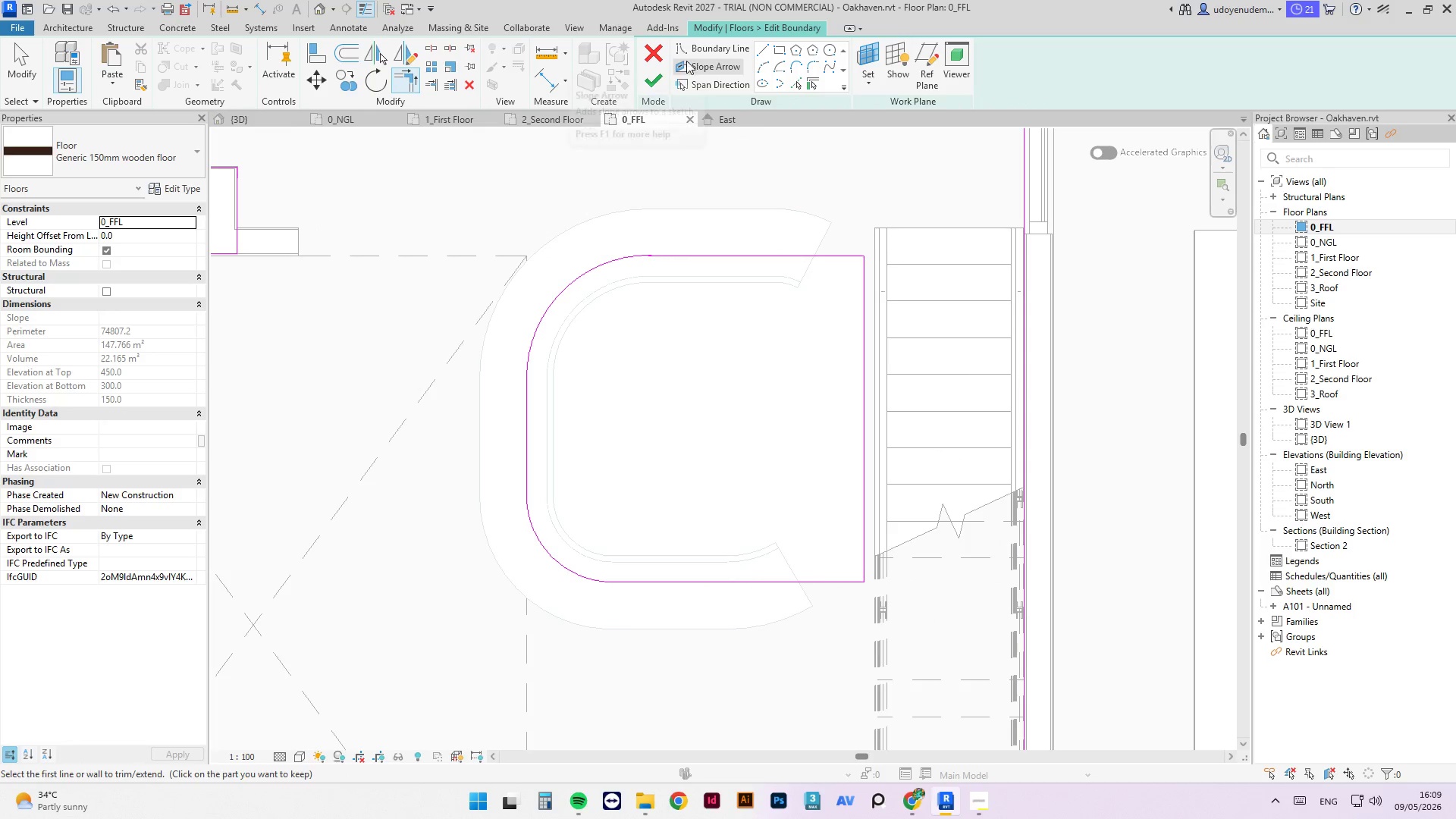 
left_click([646, 80])
 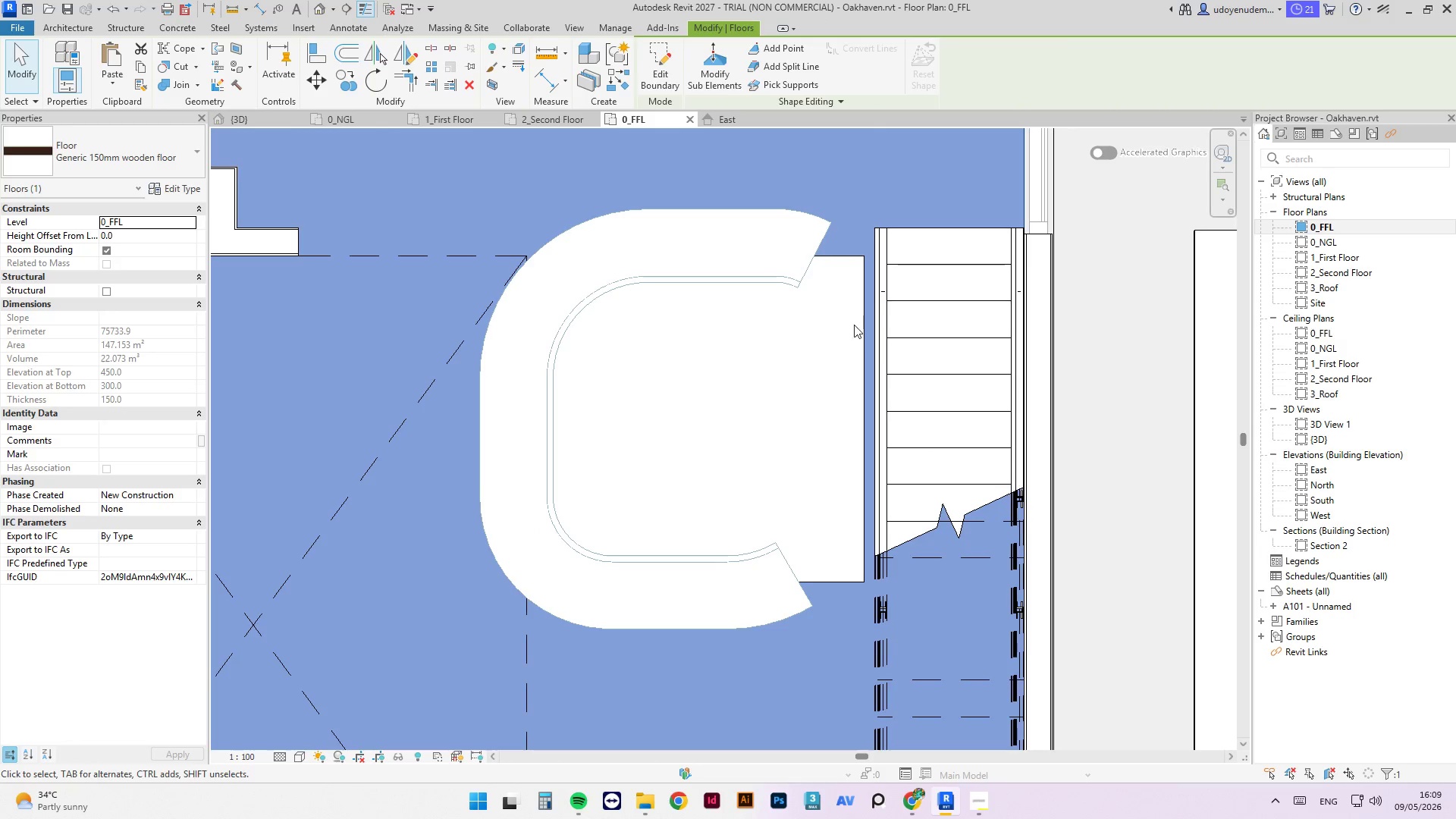 
key(Escape)
 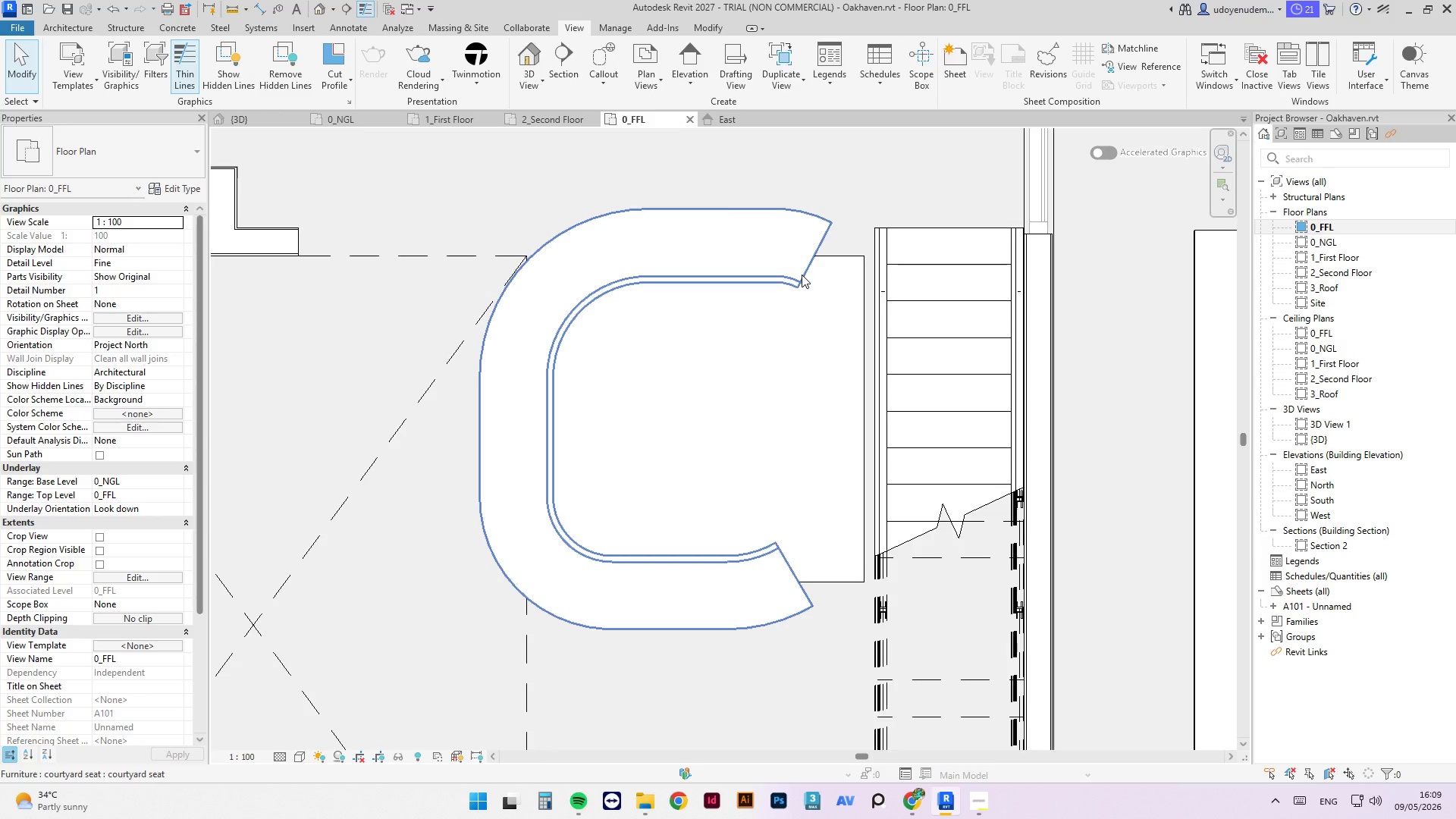 
left_click([802, 278])
 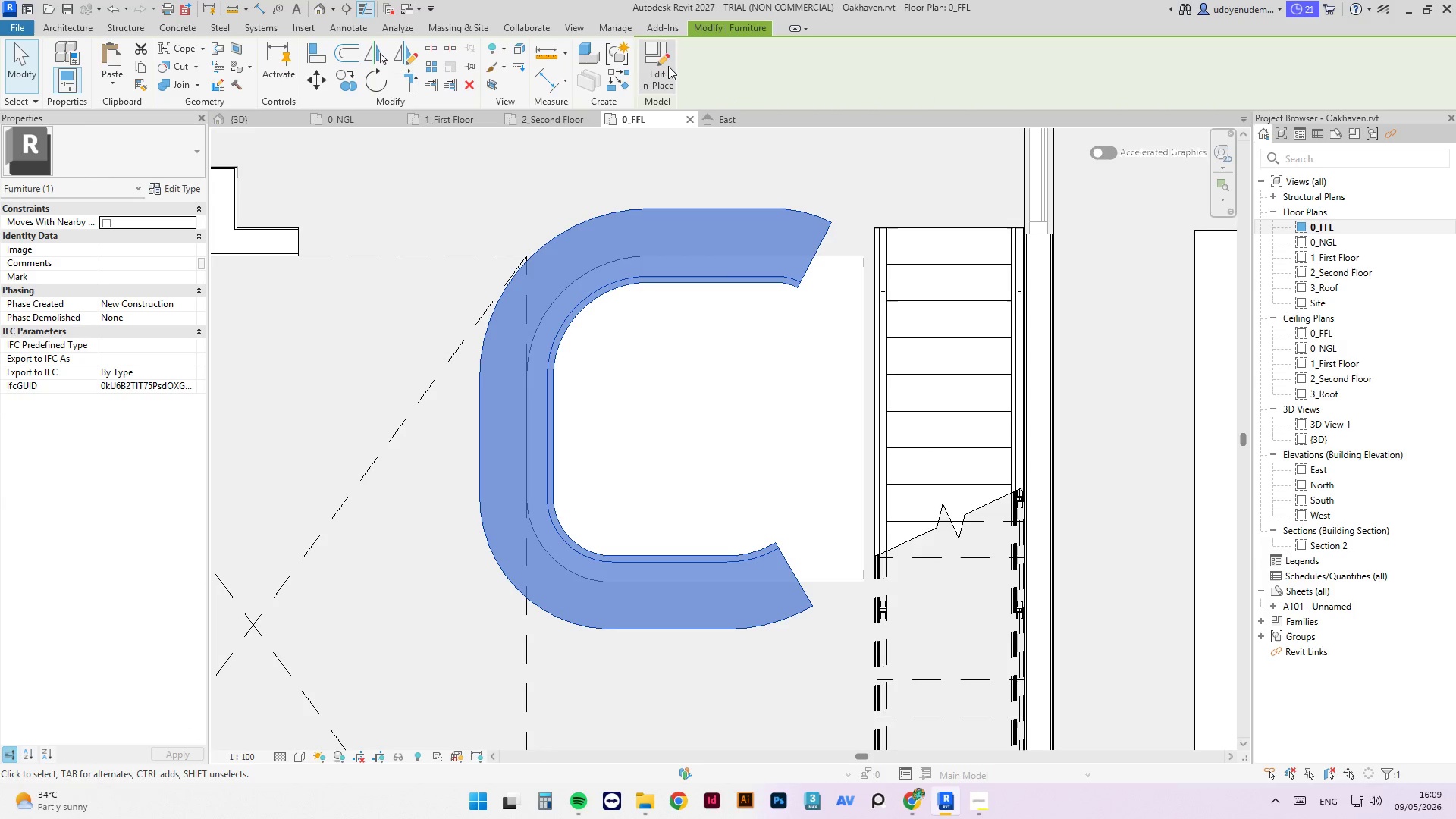 
left_click([668, 66])
 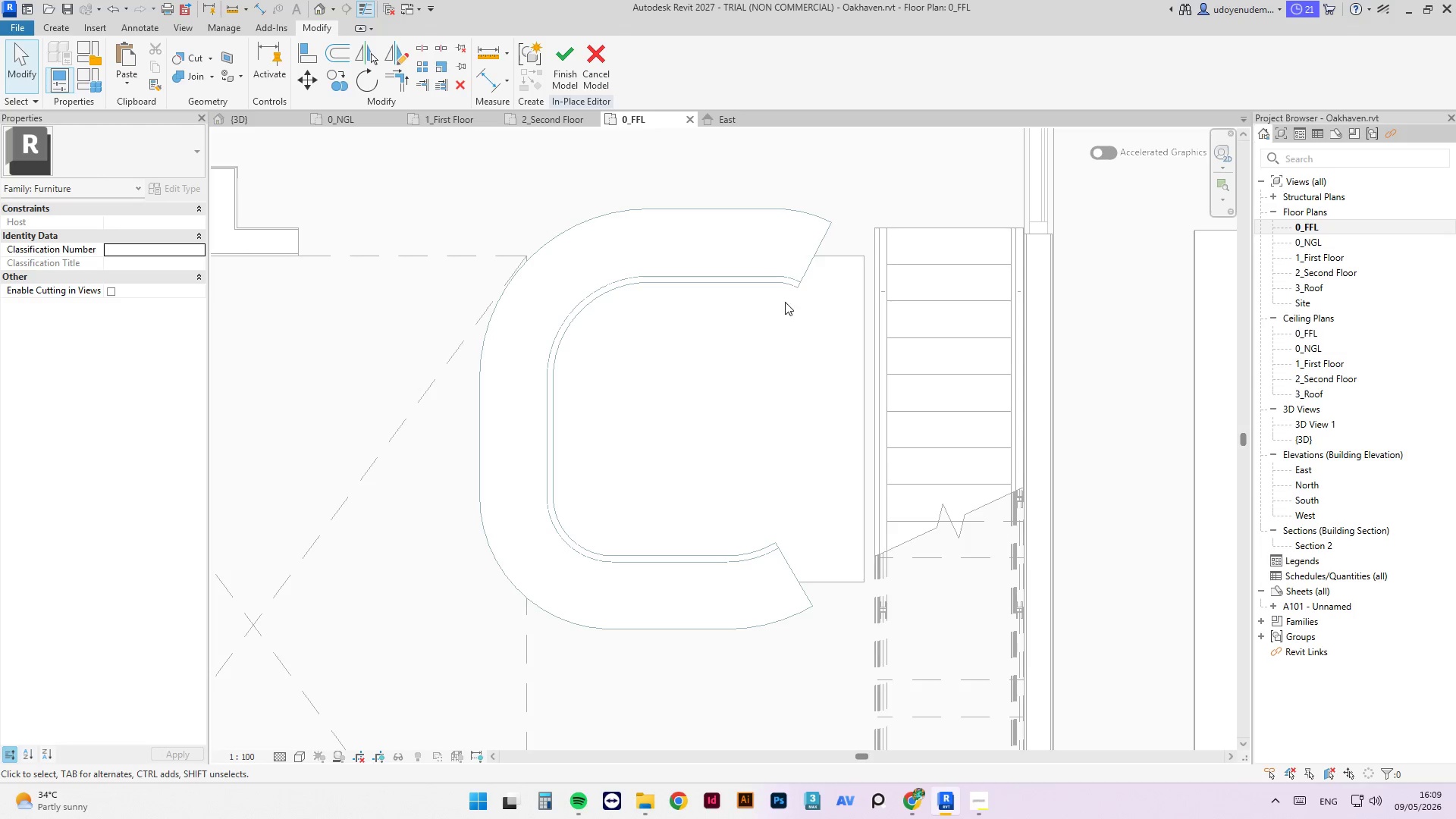 
left_click([786, 283])
 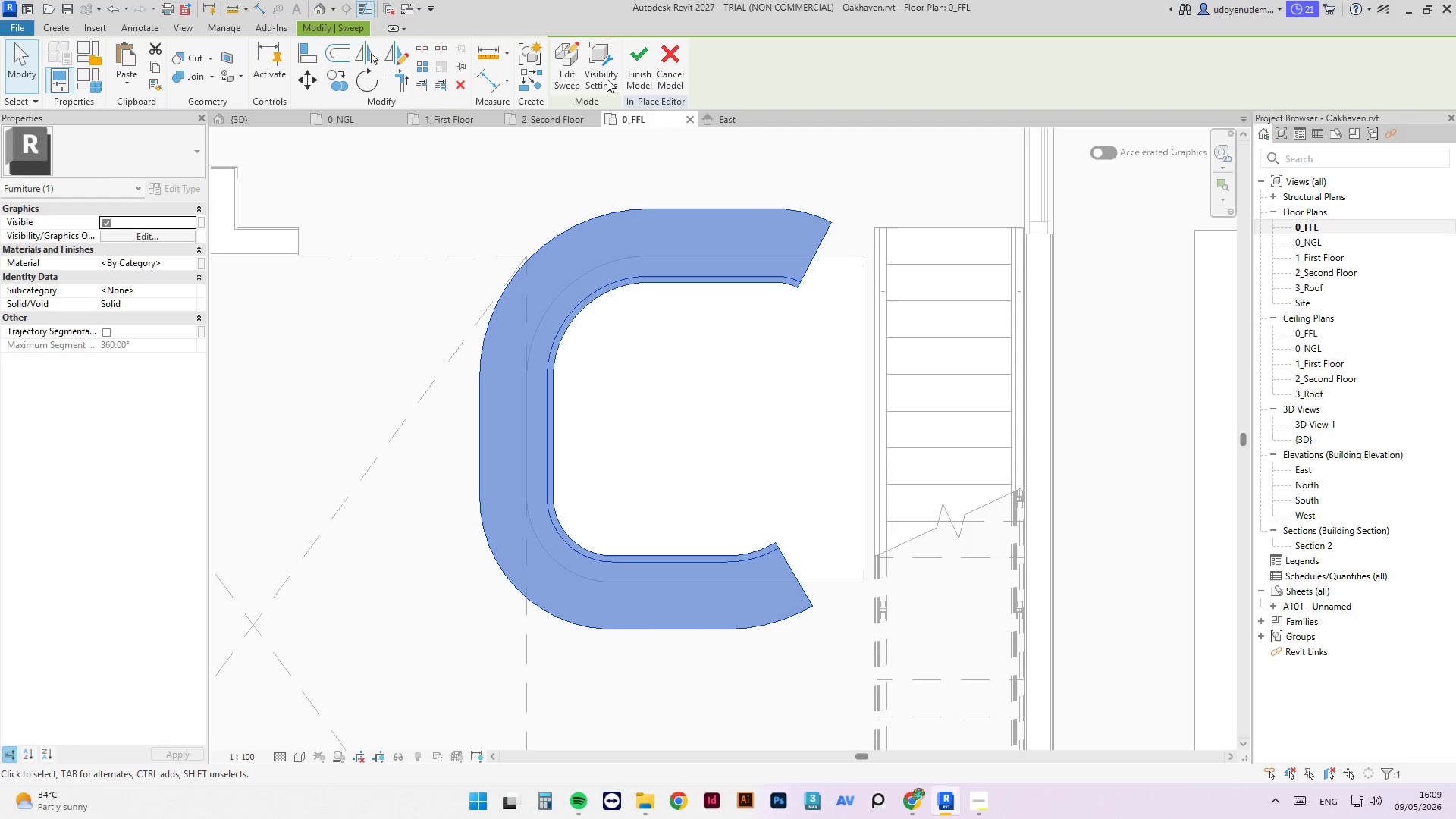 
left_click([573, 72])
 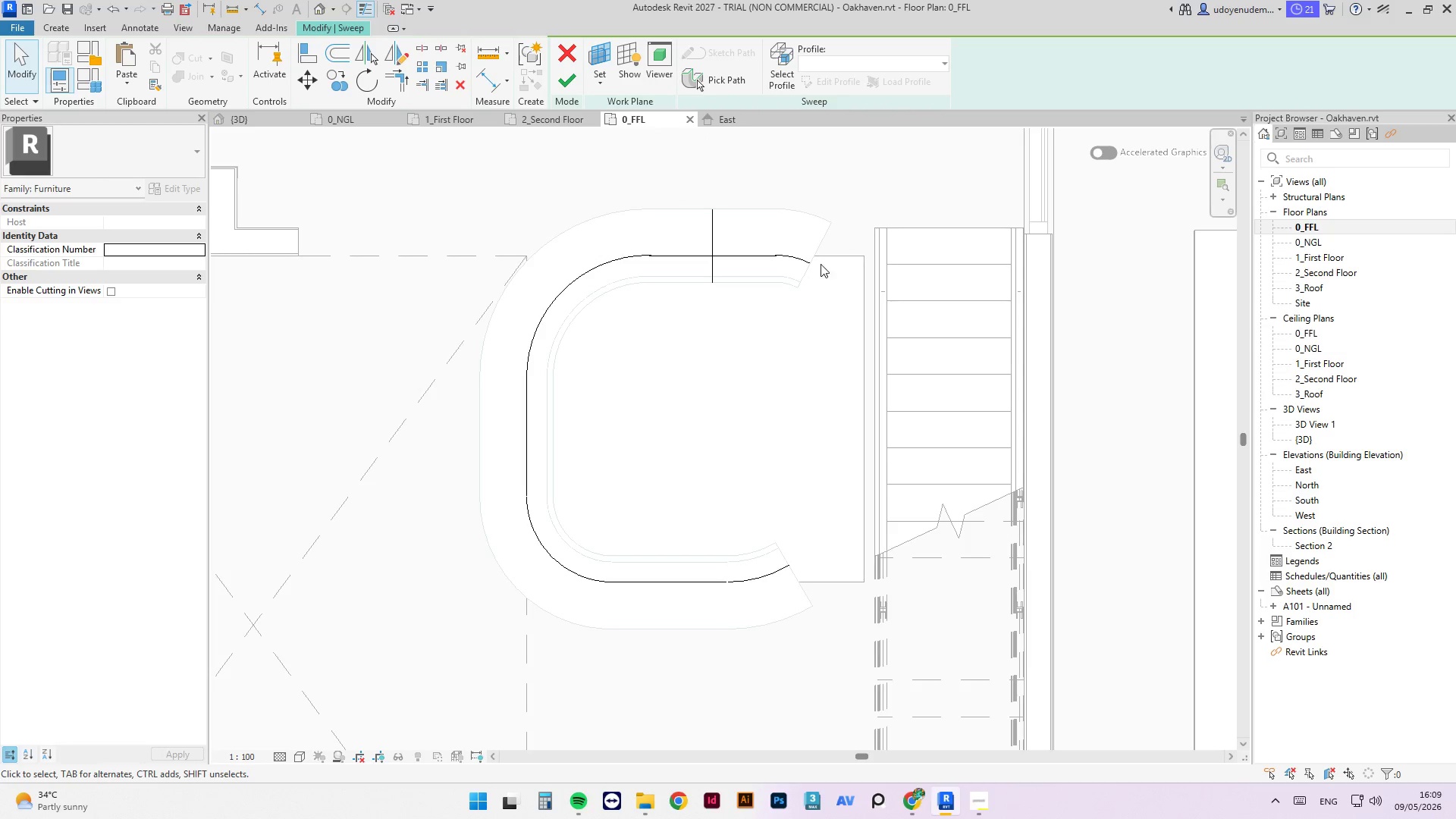 
left_click([807, 258])
 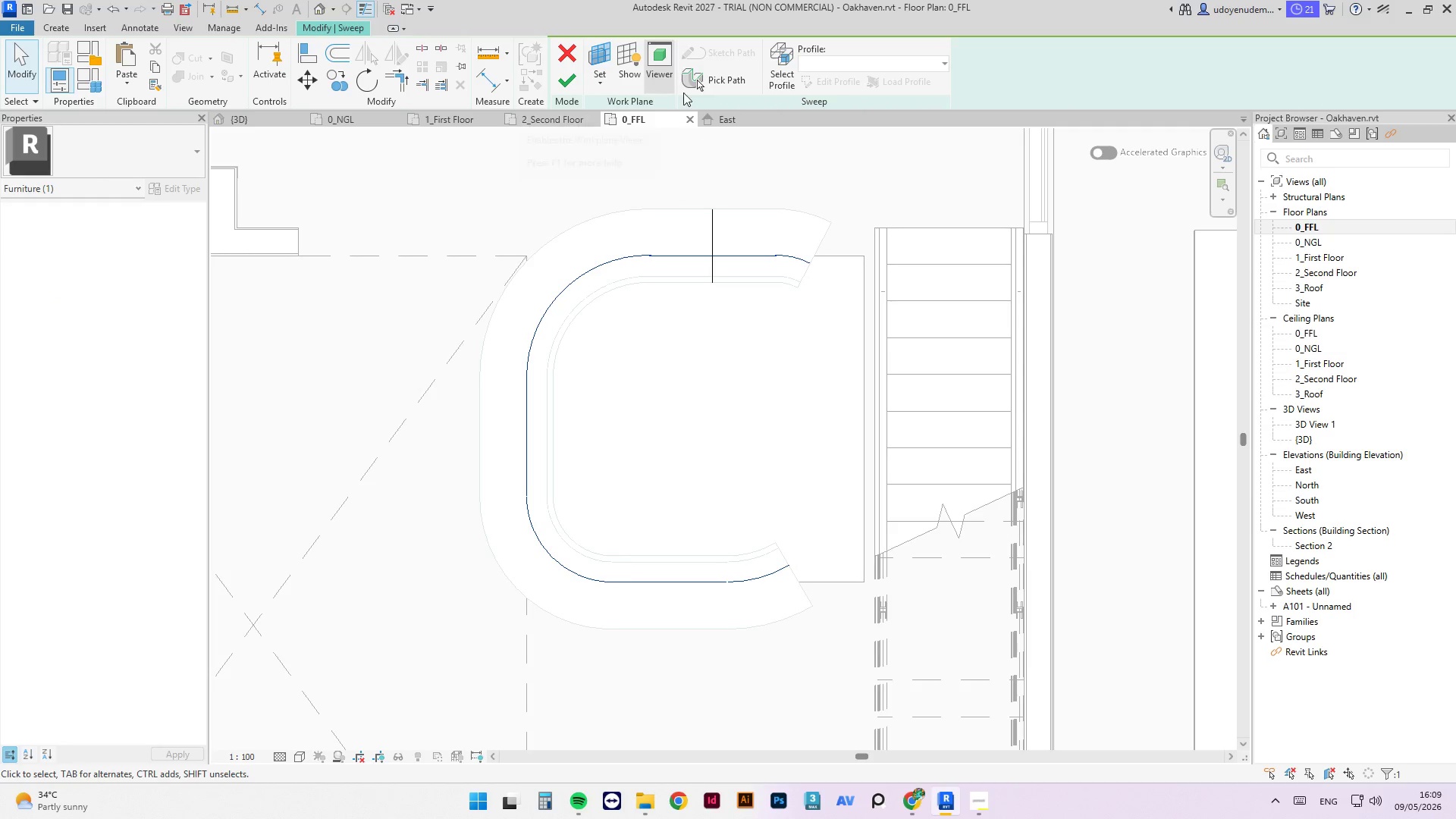 
left_click([711, 85])
 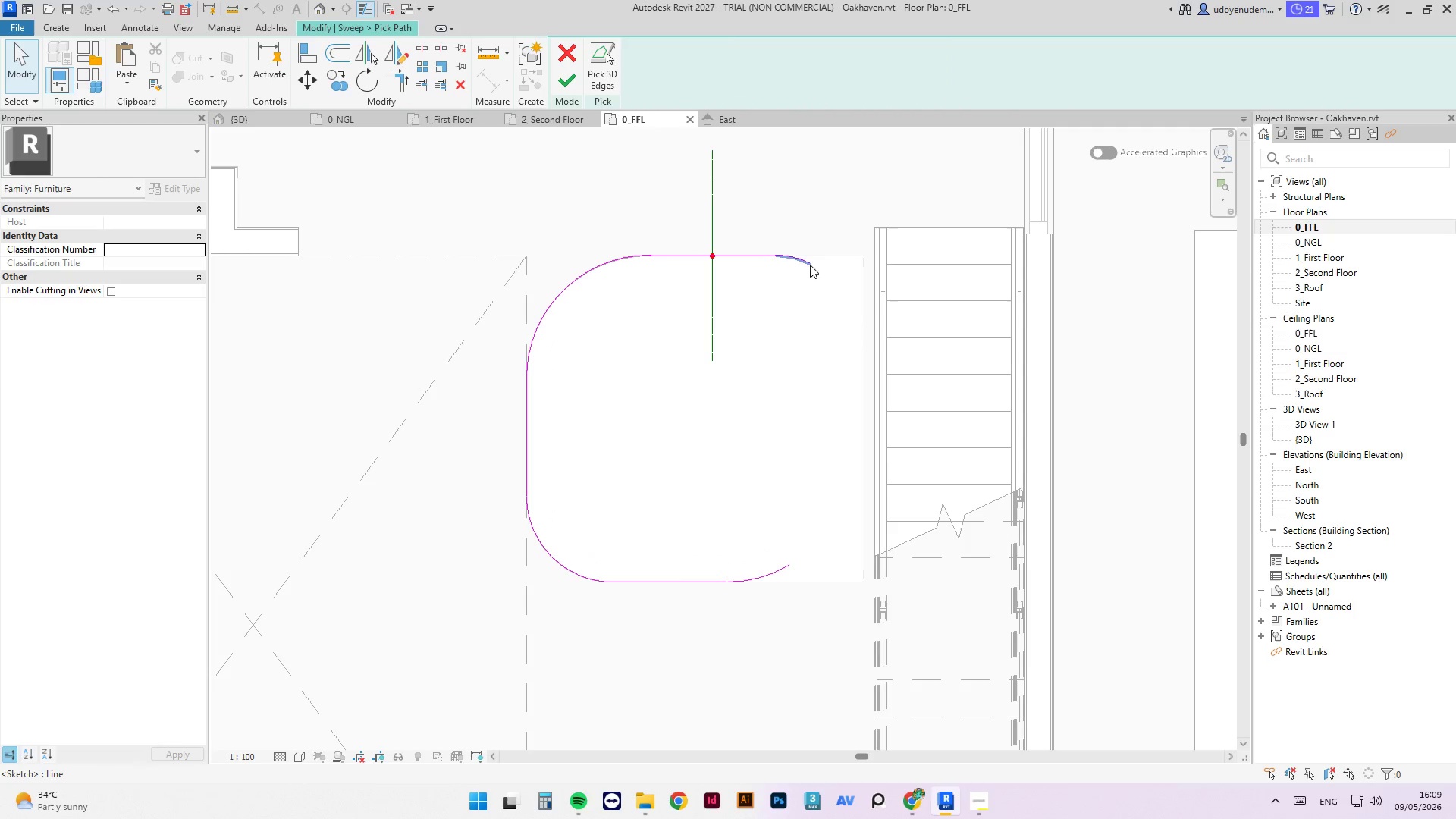 
left_click([805, 261])
 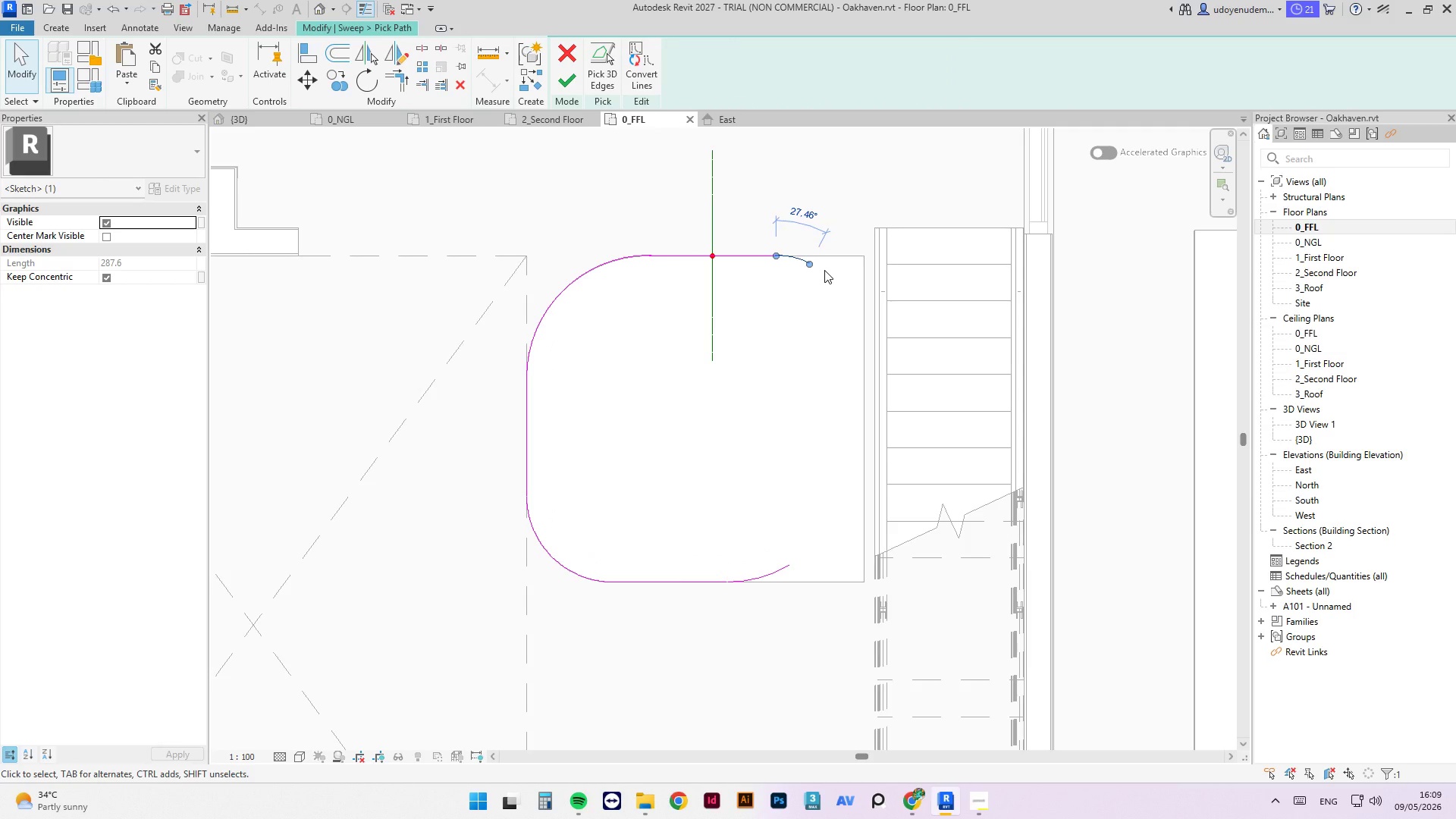 
key(Delete)
 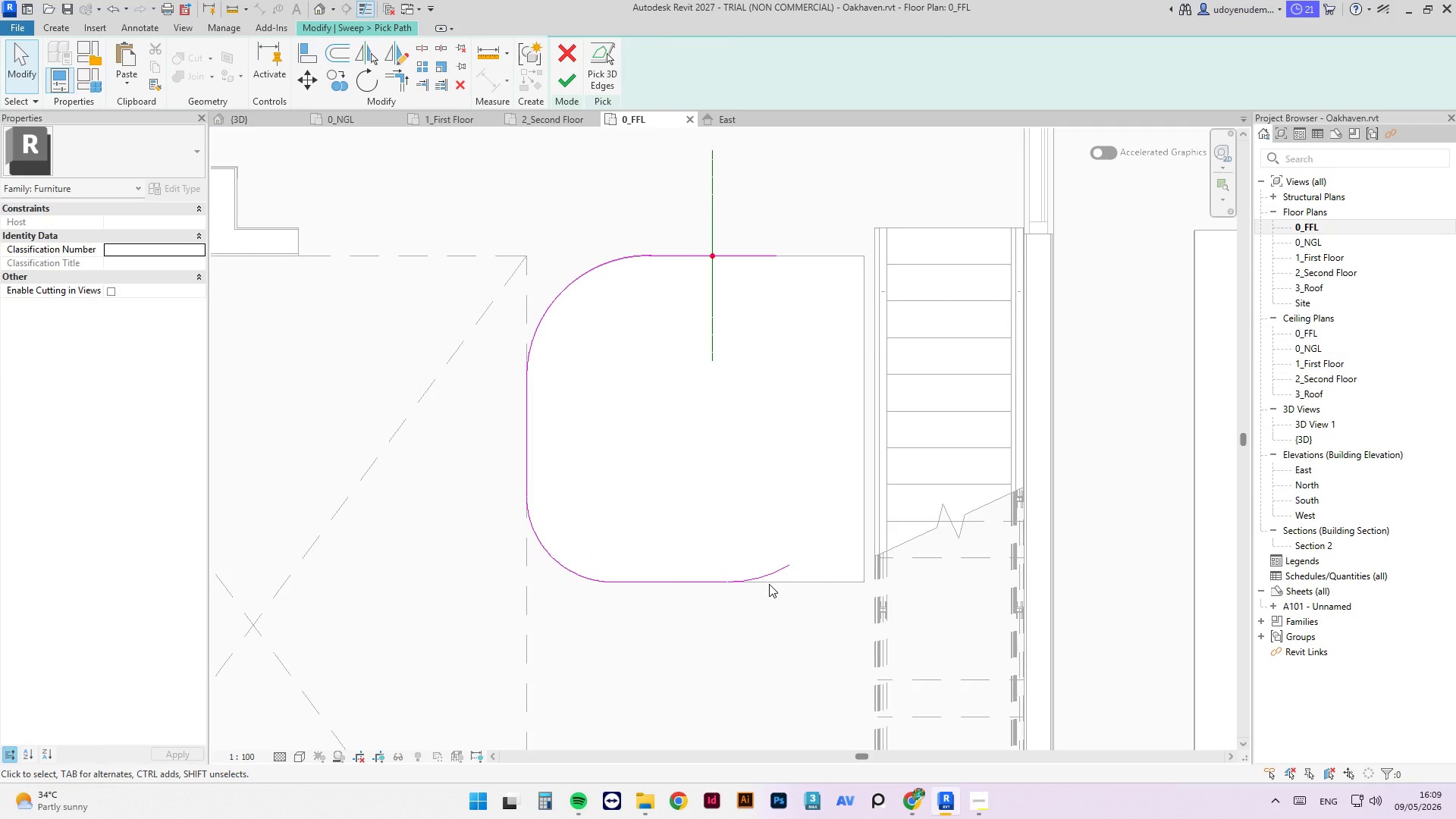 
double_click([773, 573])
 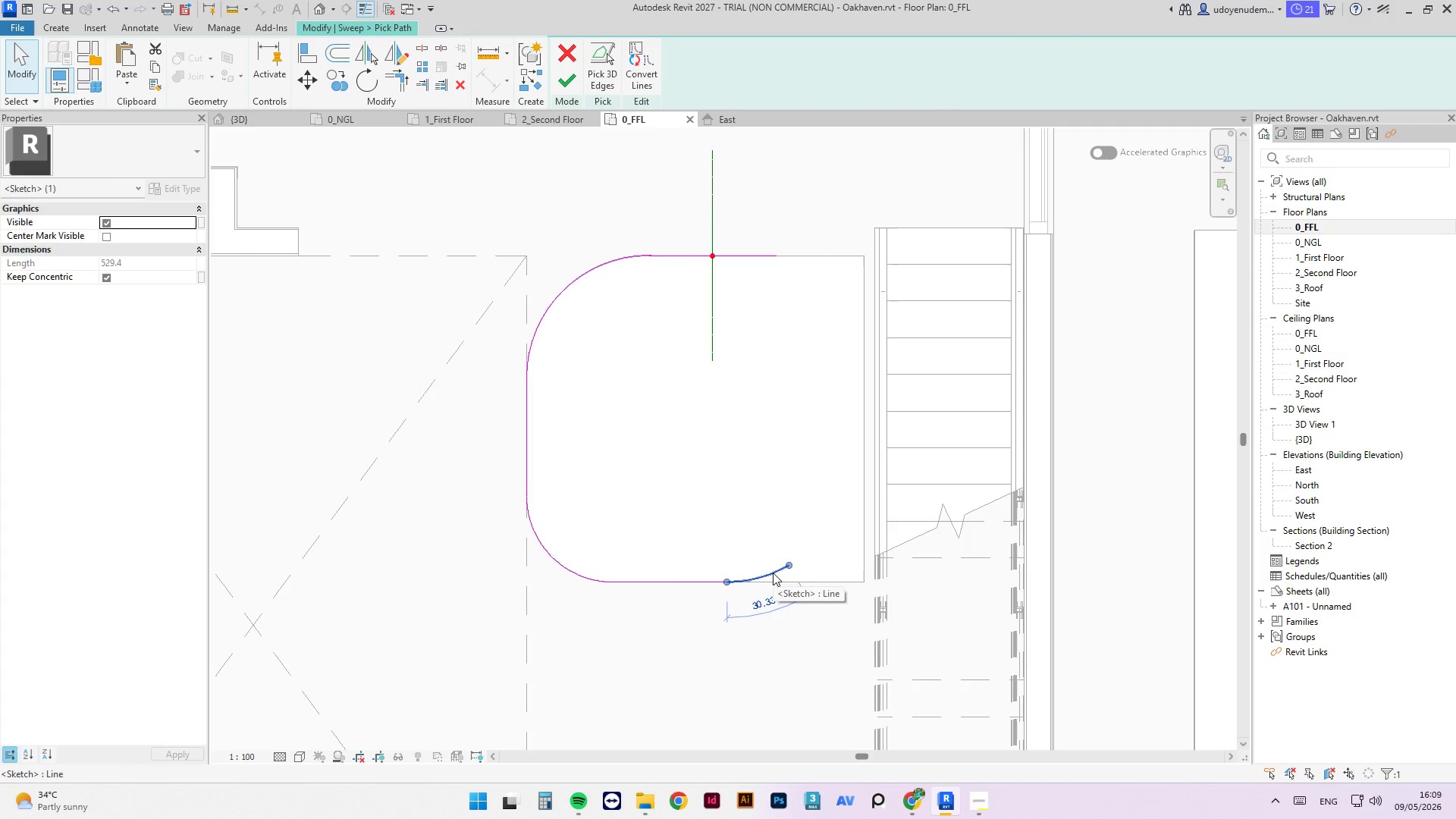 
key(Delete)
 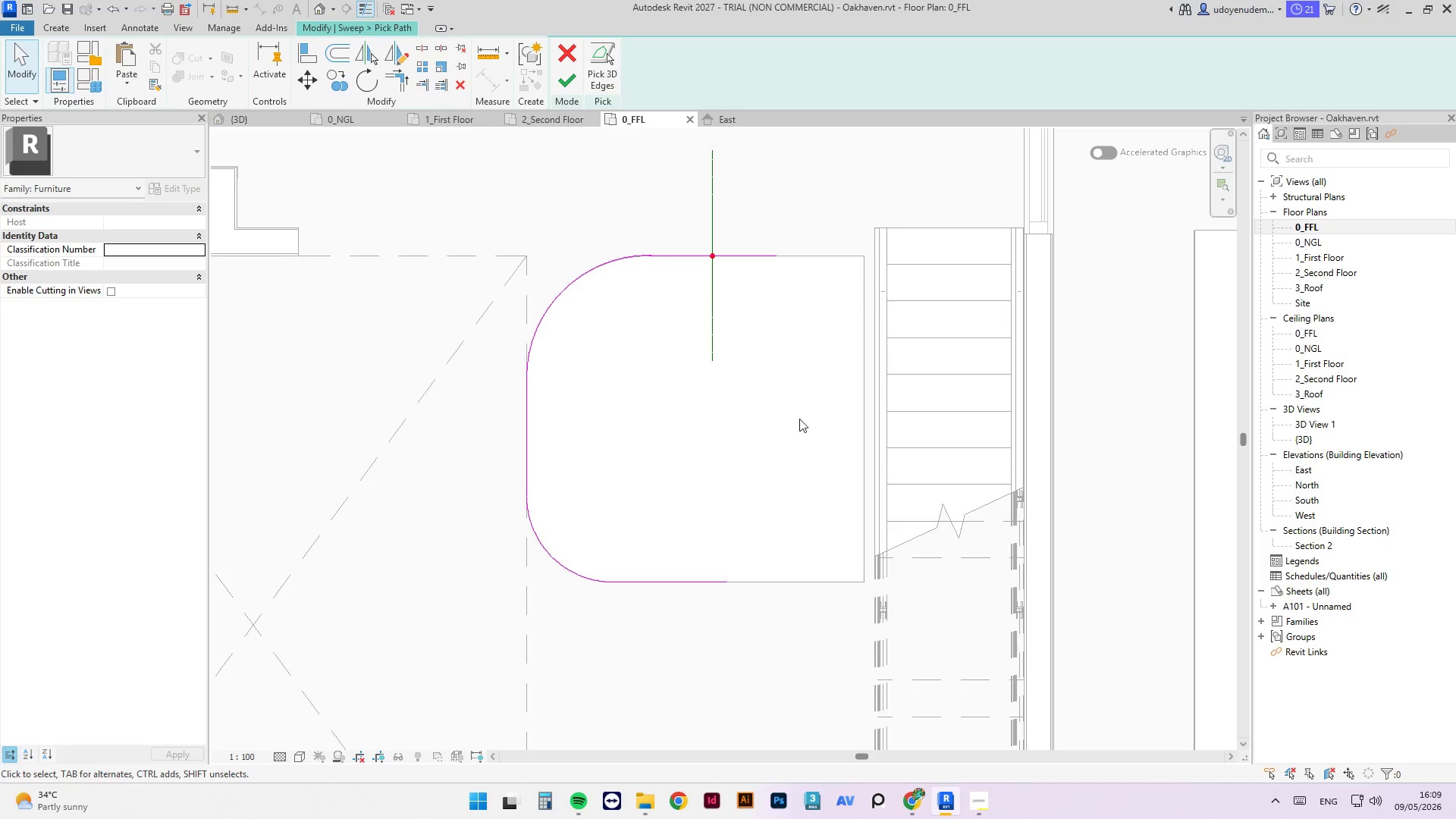 
left_click([772, 257])
 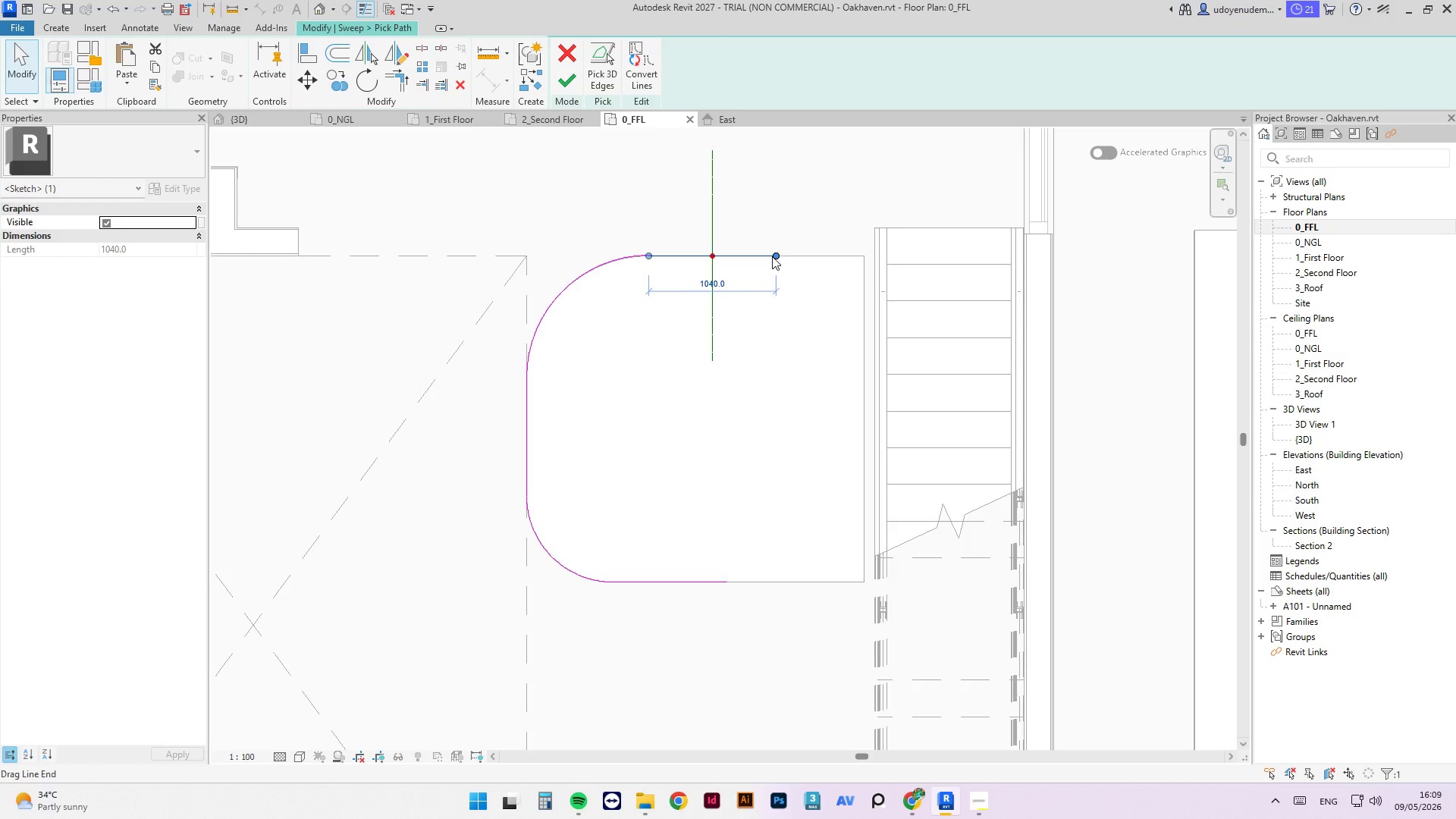 
left_click_drag(start_coordinate=[772, 256], to_coordinate=[861, 252])
 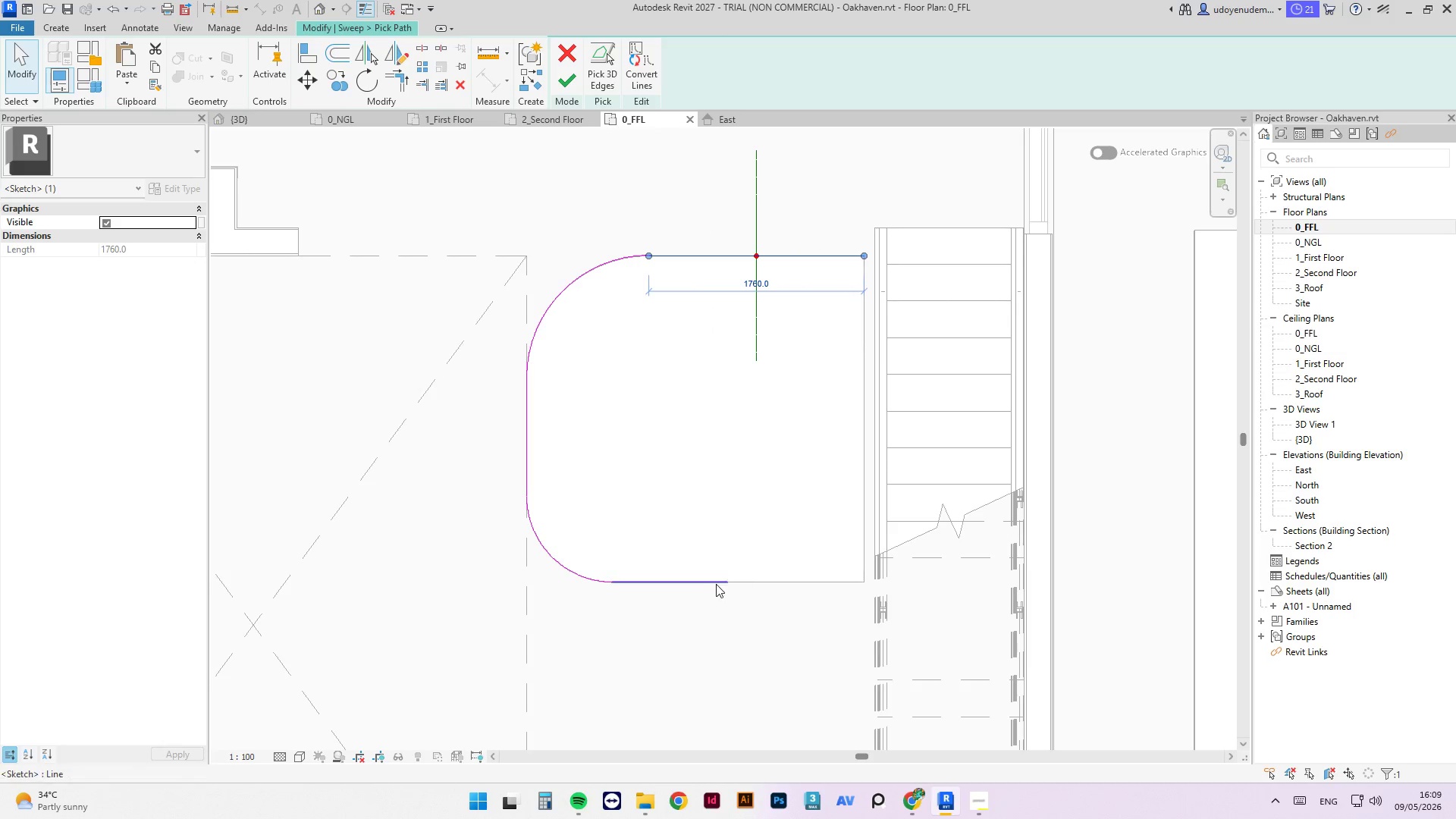 
left_click([713, 584])
 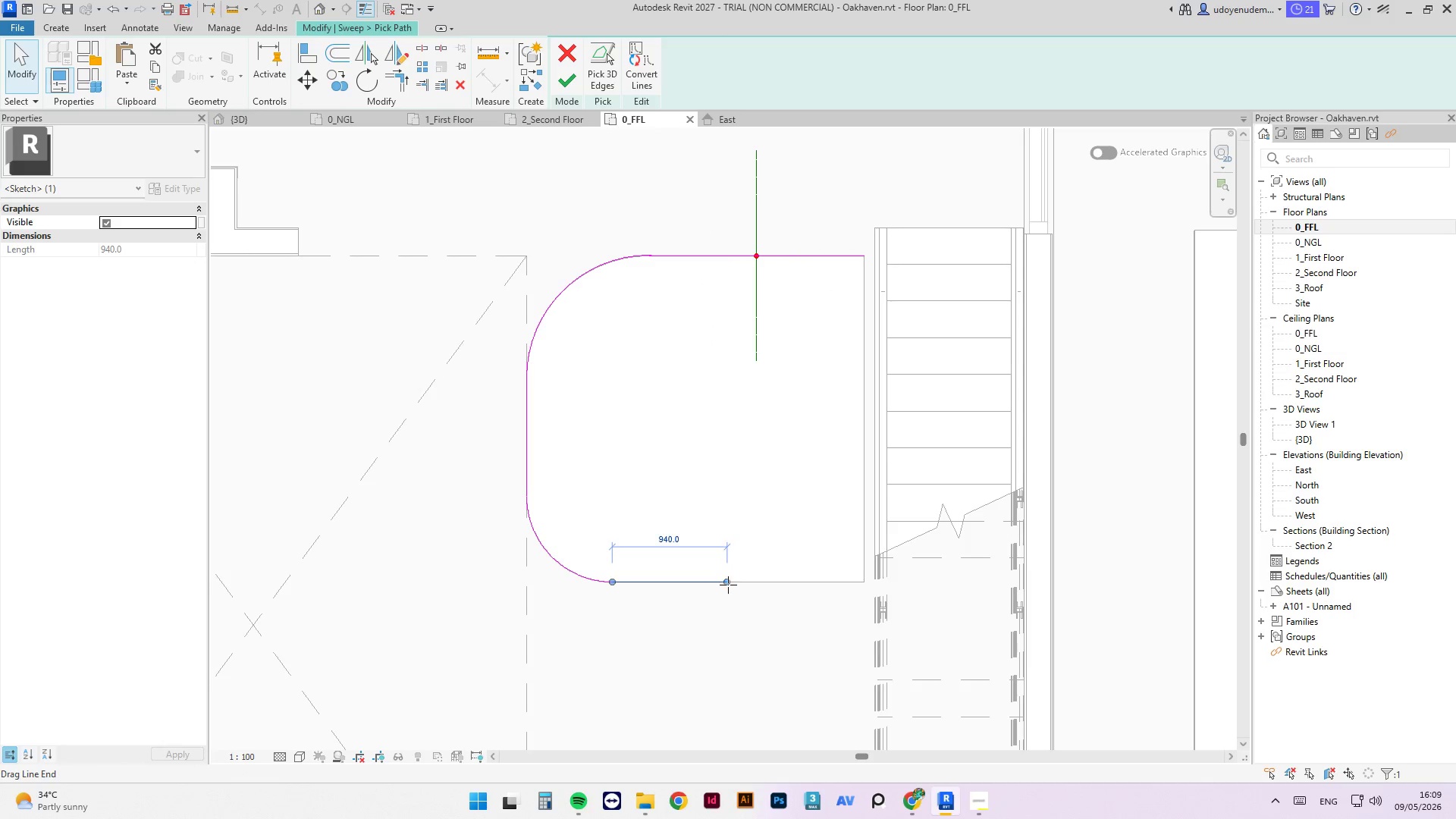 
left_click_drag(start_coordinate=[726, 585], to_coordinate=[868, 584])
 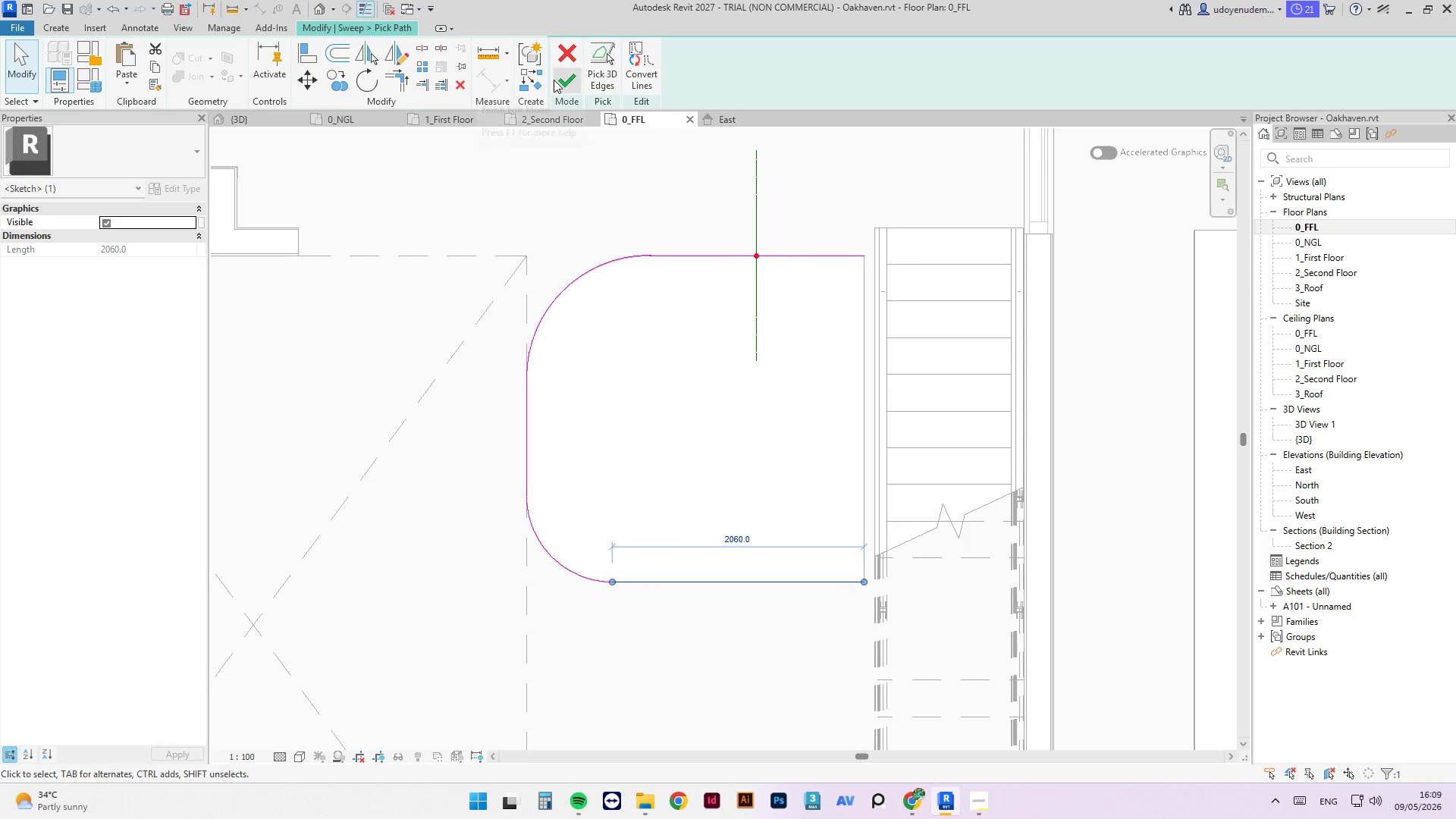 
left_click_drag(start_coordinate=[551, 80], to_coordinate=[556, 80])
 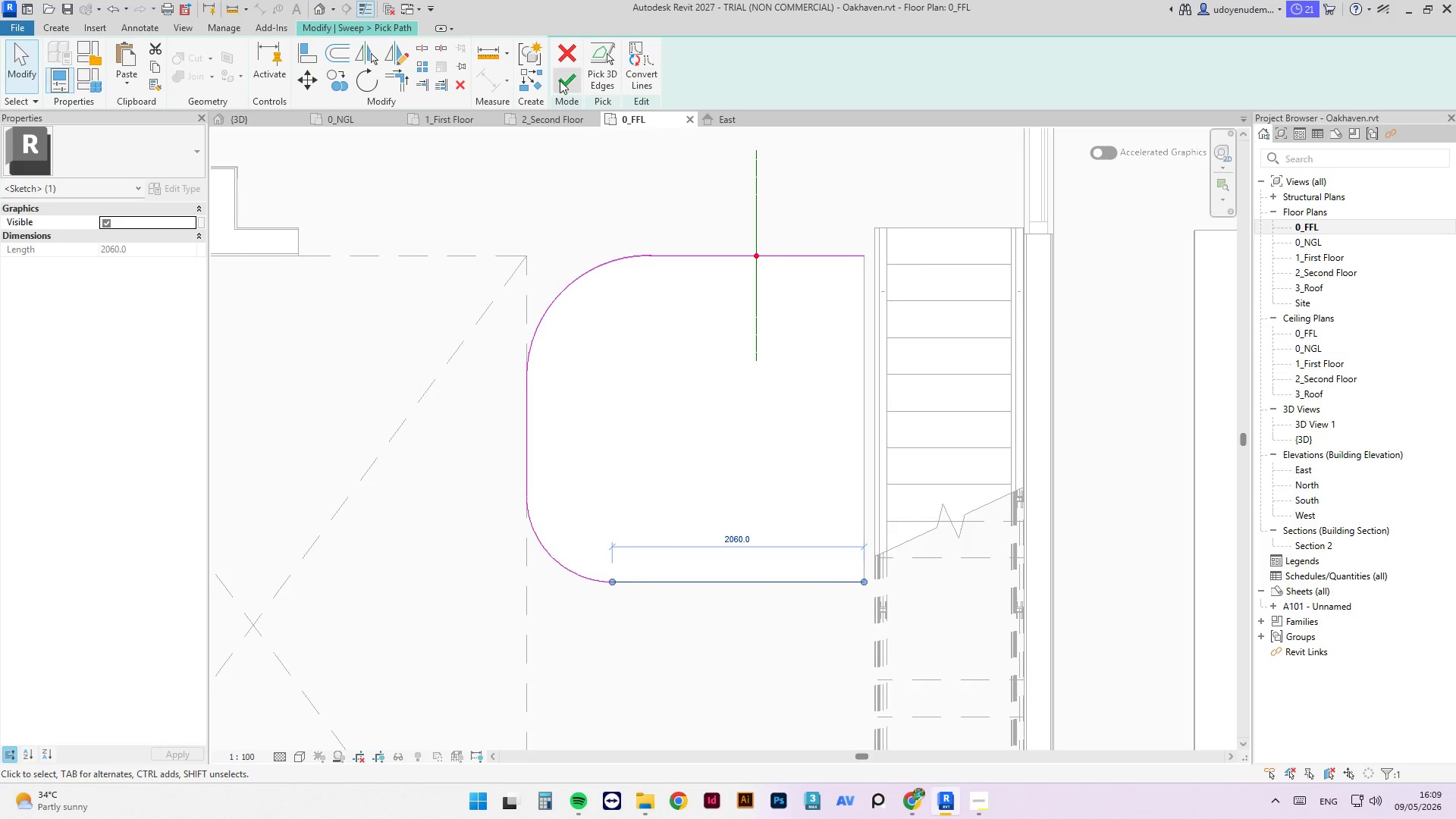 
double_click([560, 80])
 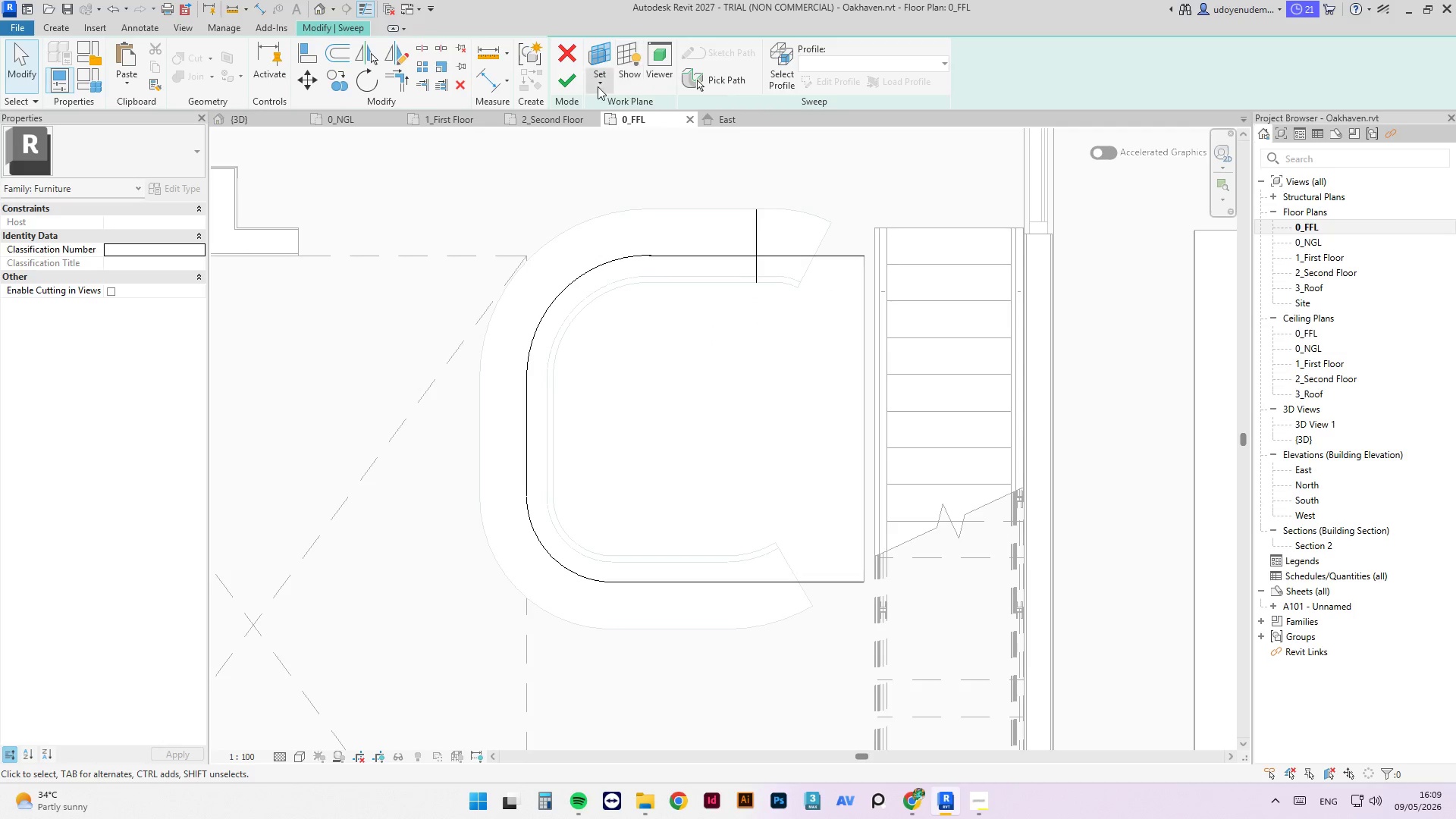 
left_click([571, 84])
 